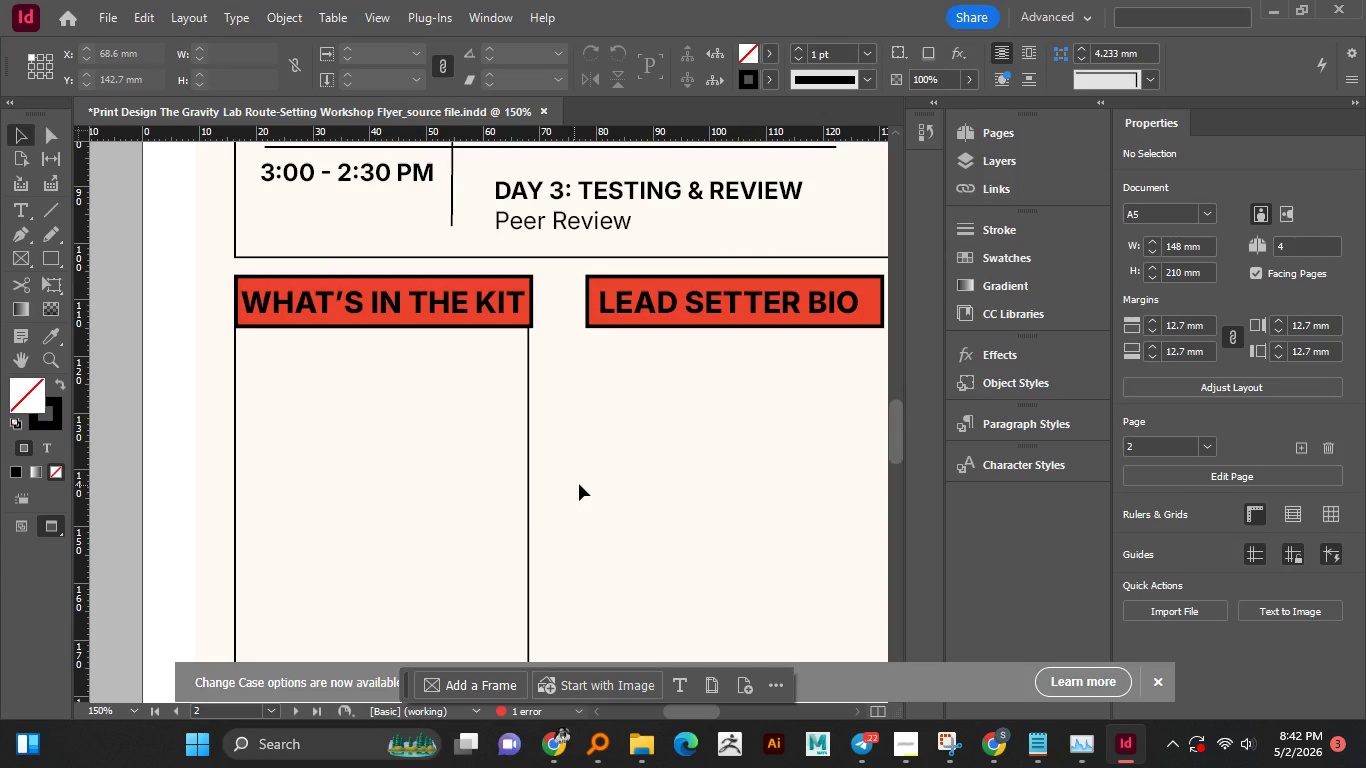 
left_click_drag(start_coordinate=[580, 484], to_coordinate=[531, 517])
 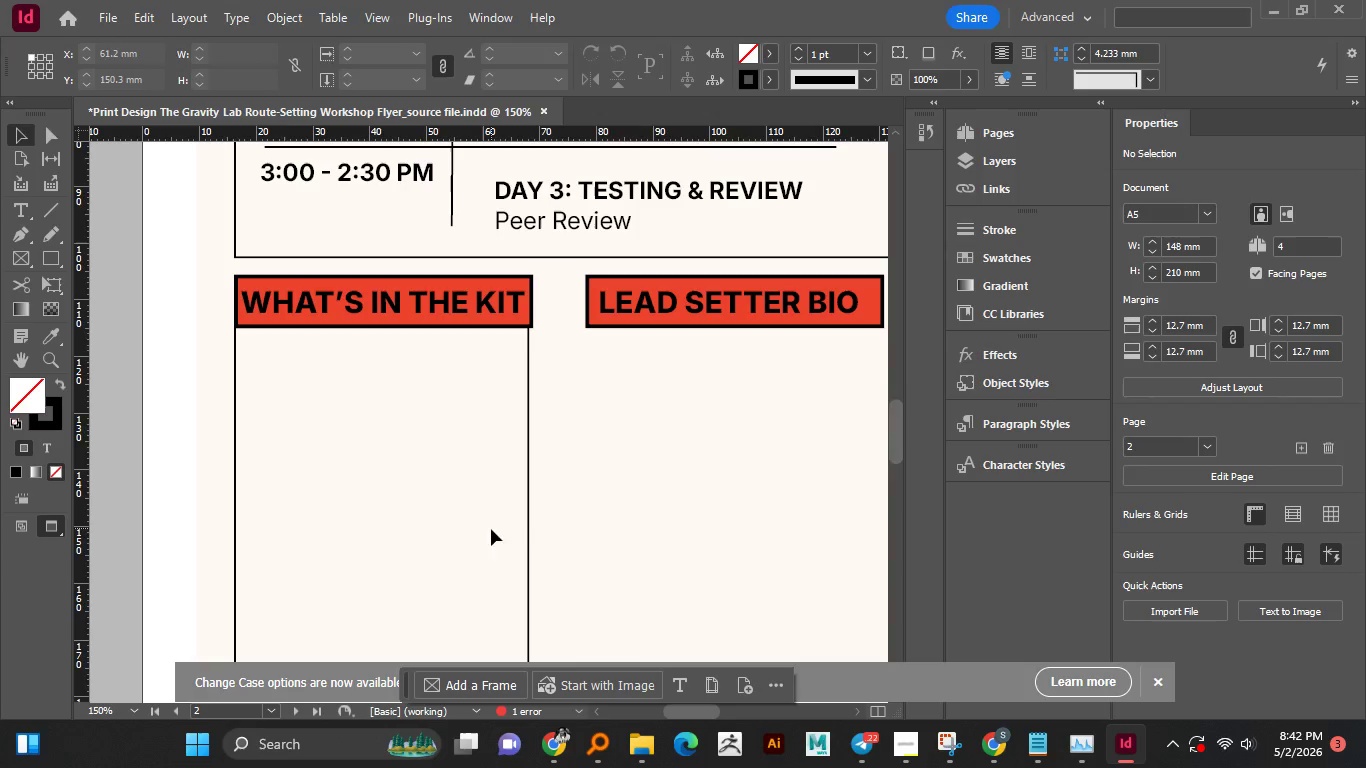 
left_click_drag(start_coordinate=[490, 528], to_coordinate=[551, 537])
 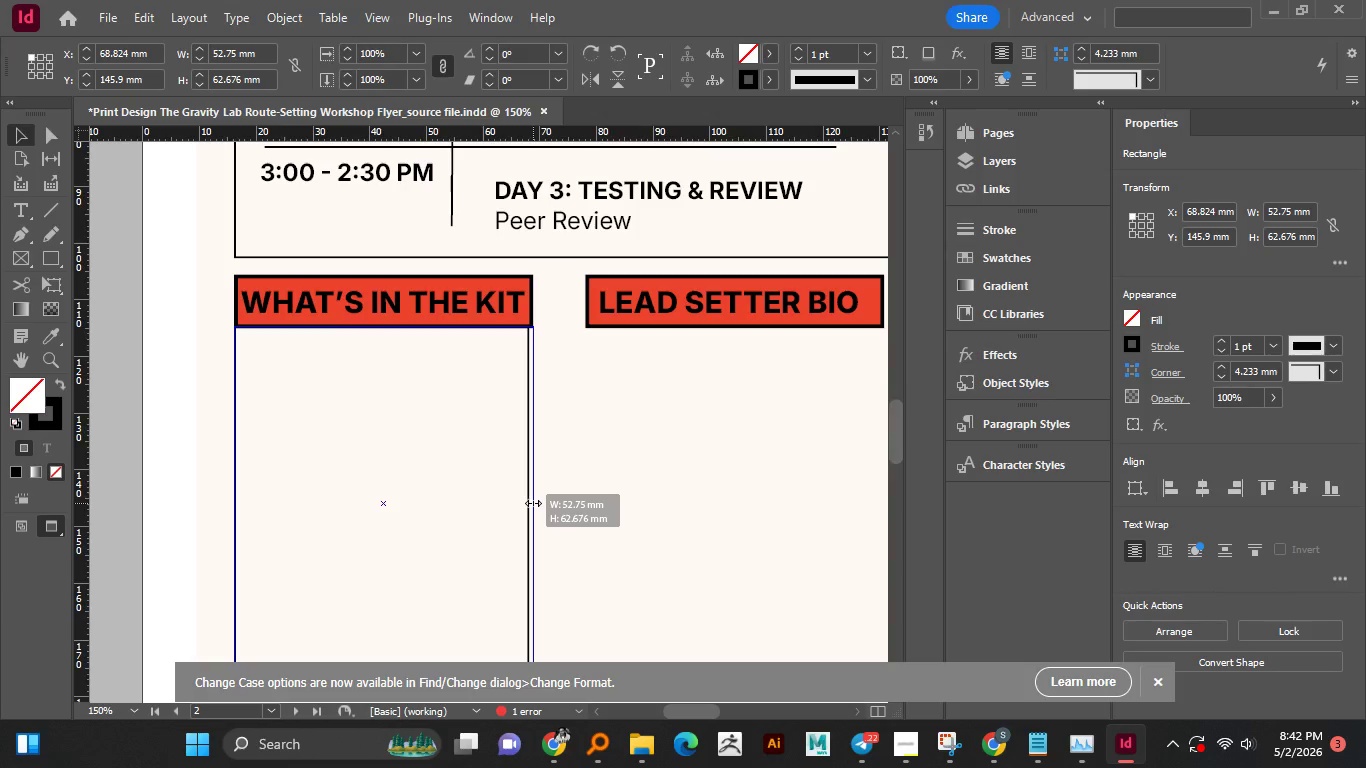 
left_click([585, 448])
 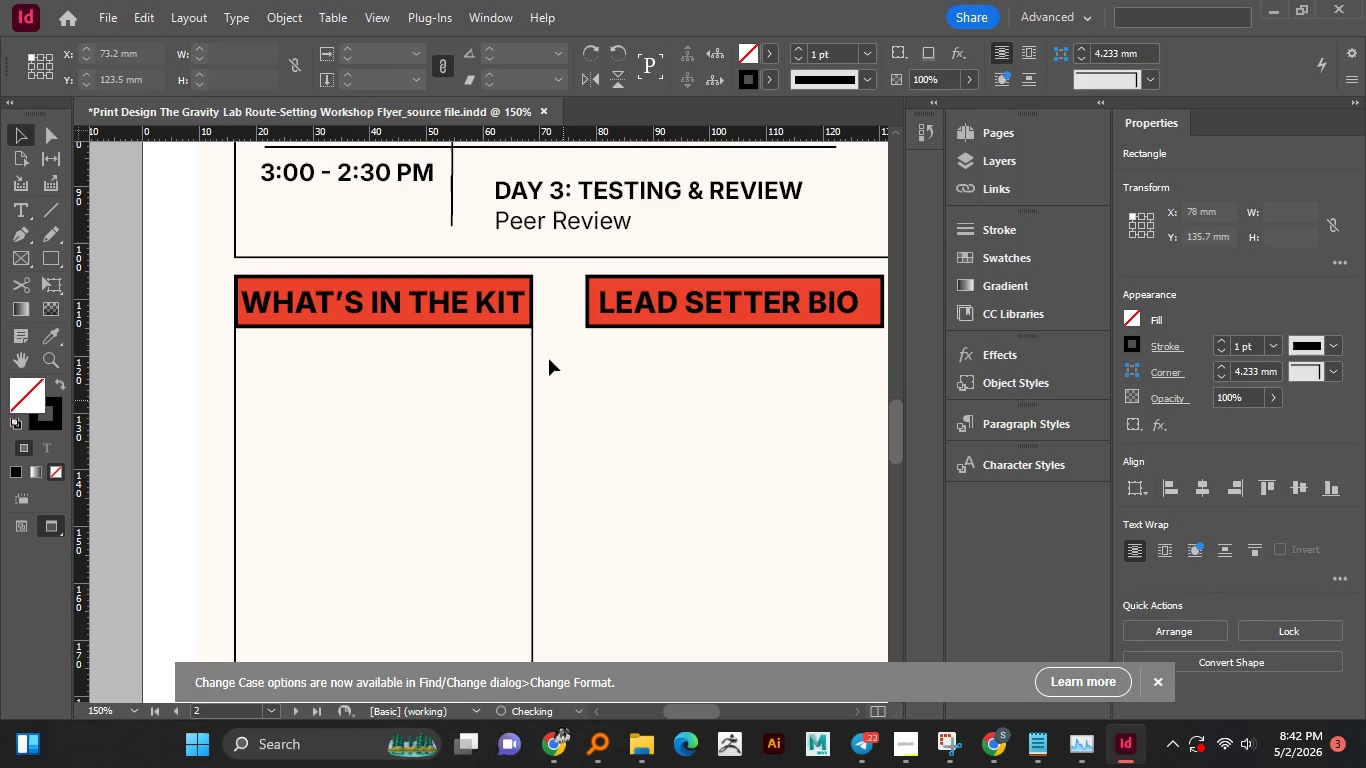 
hold_key(key=AltLeft, duration=1.52)
scroll: coordinate [545, 349], scroll_direction: up, amount: 1.0
 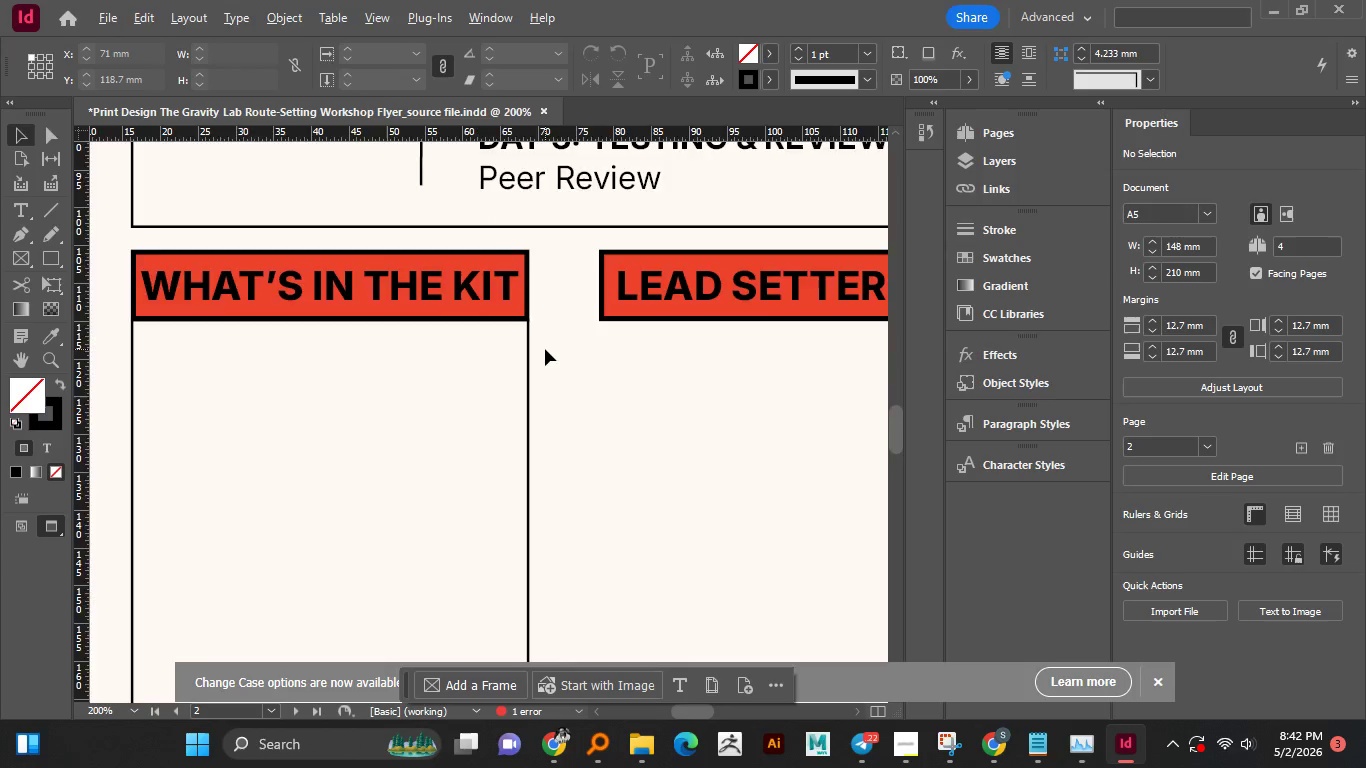 
hold_key(key=AltLeft, duration=1.42)
 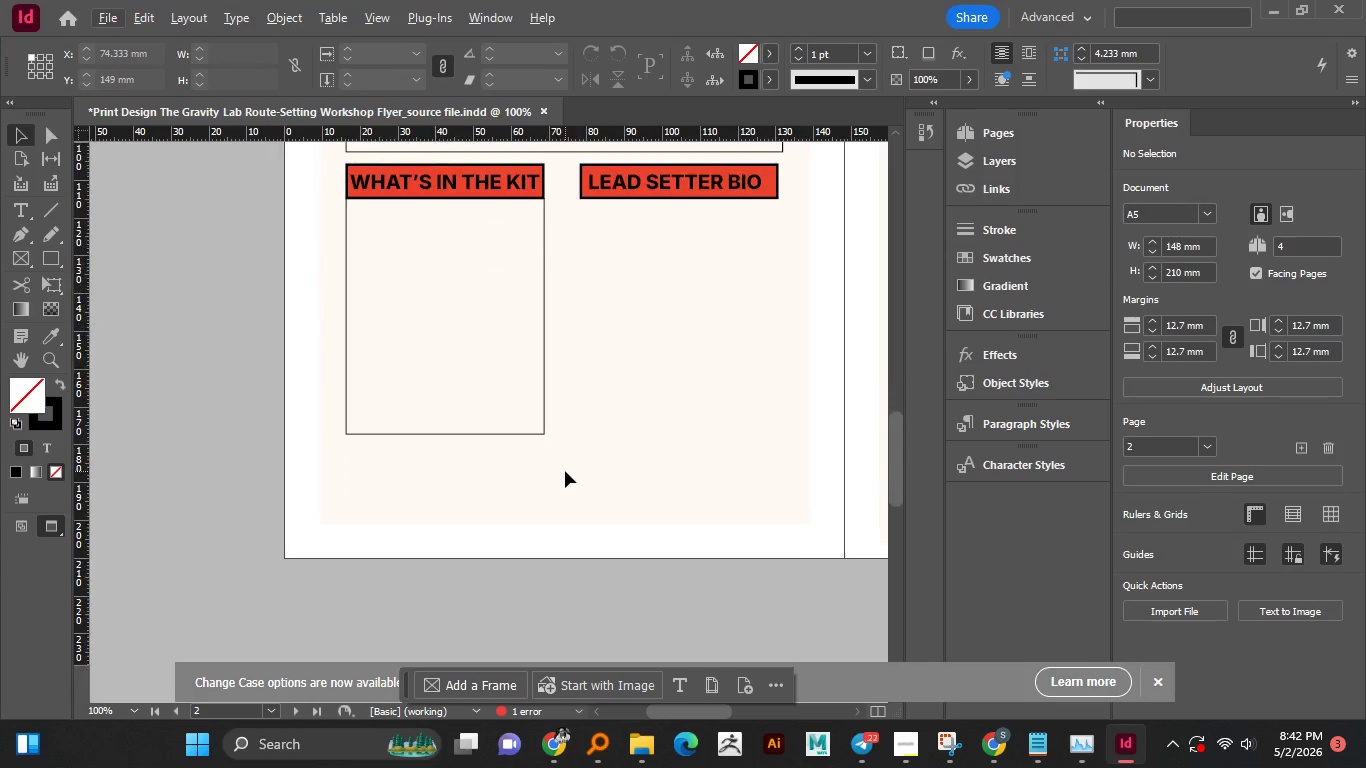 
scroll: coordinate [565, 471], scroll_direction: down, amount: 4.0
 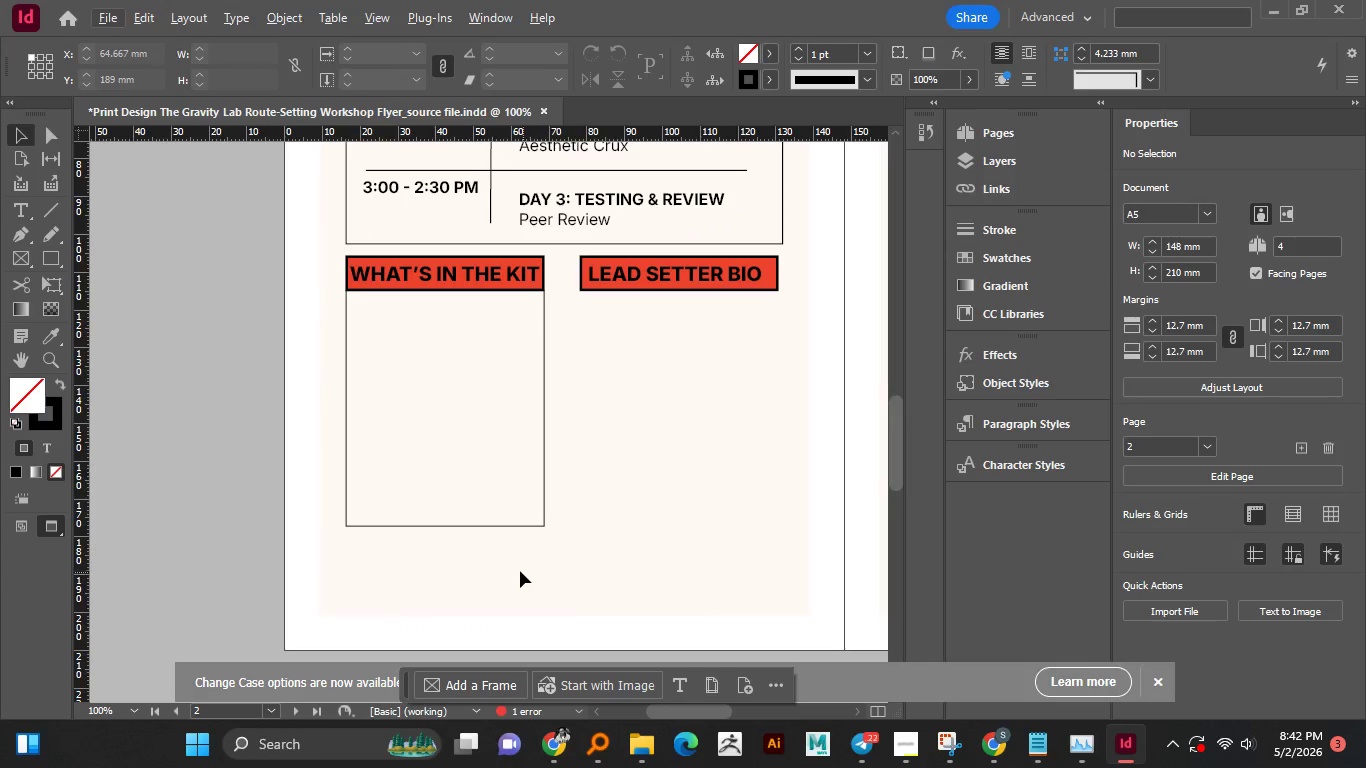 
left_click_drag(start_coordinate=[523, 572], to_coordinate=[481, 496])
 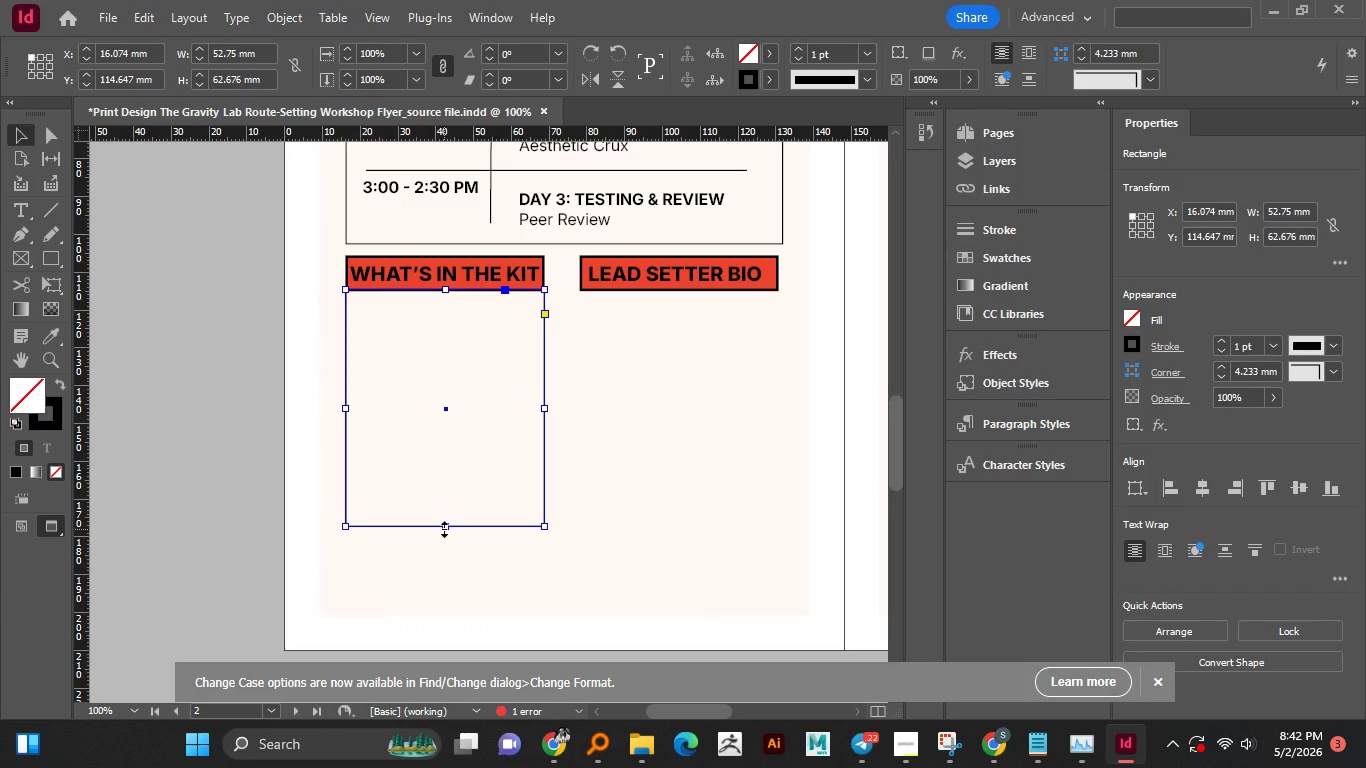 
left_click_drag(start_coordinate=[444, 529], to_coordinate=[450, 445])
 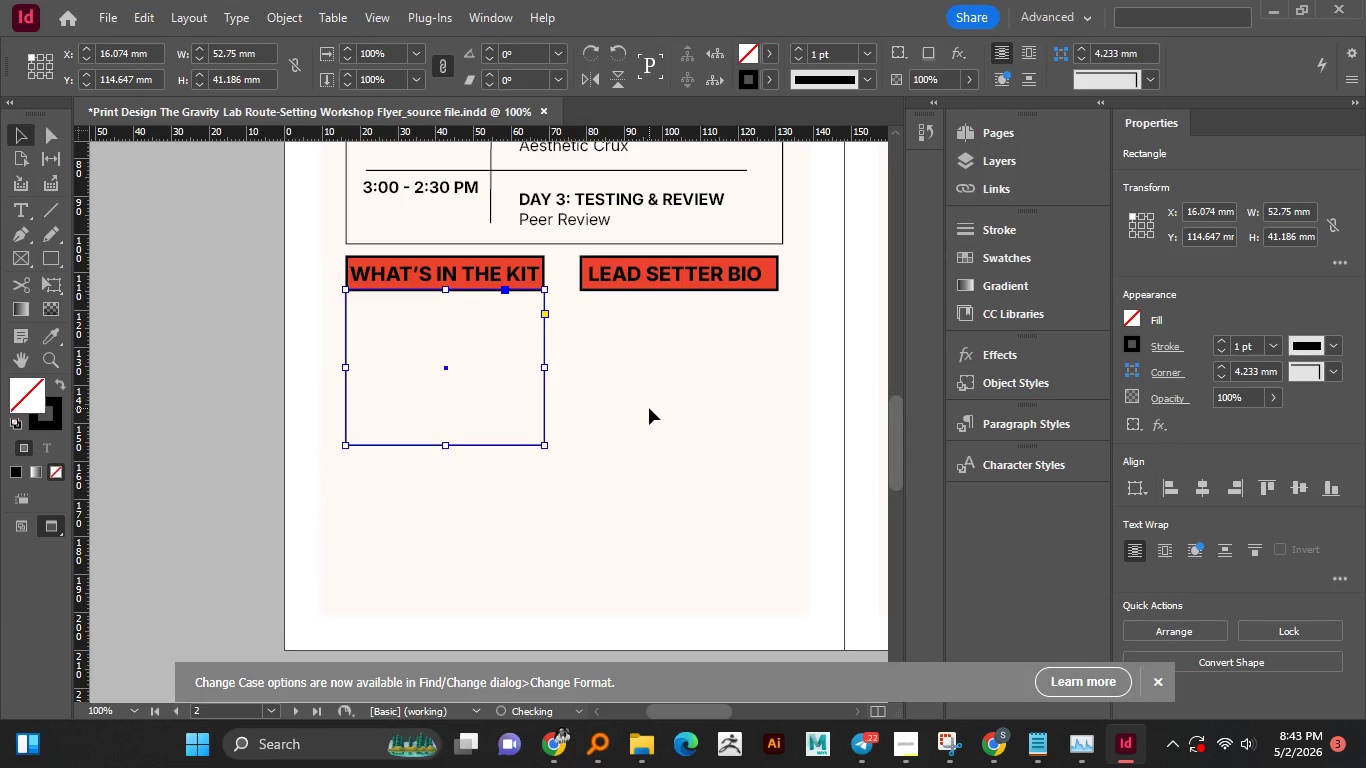 
left_click([649, 408])
 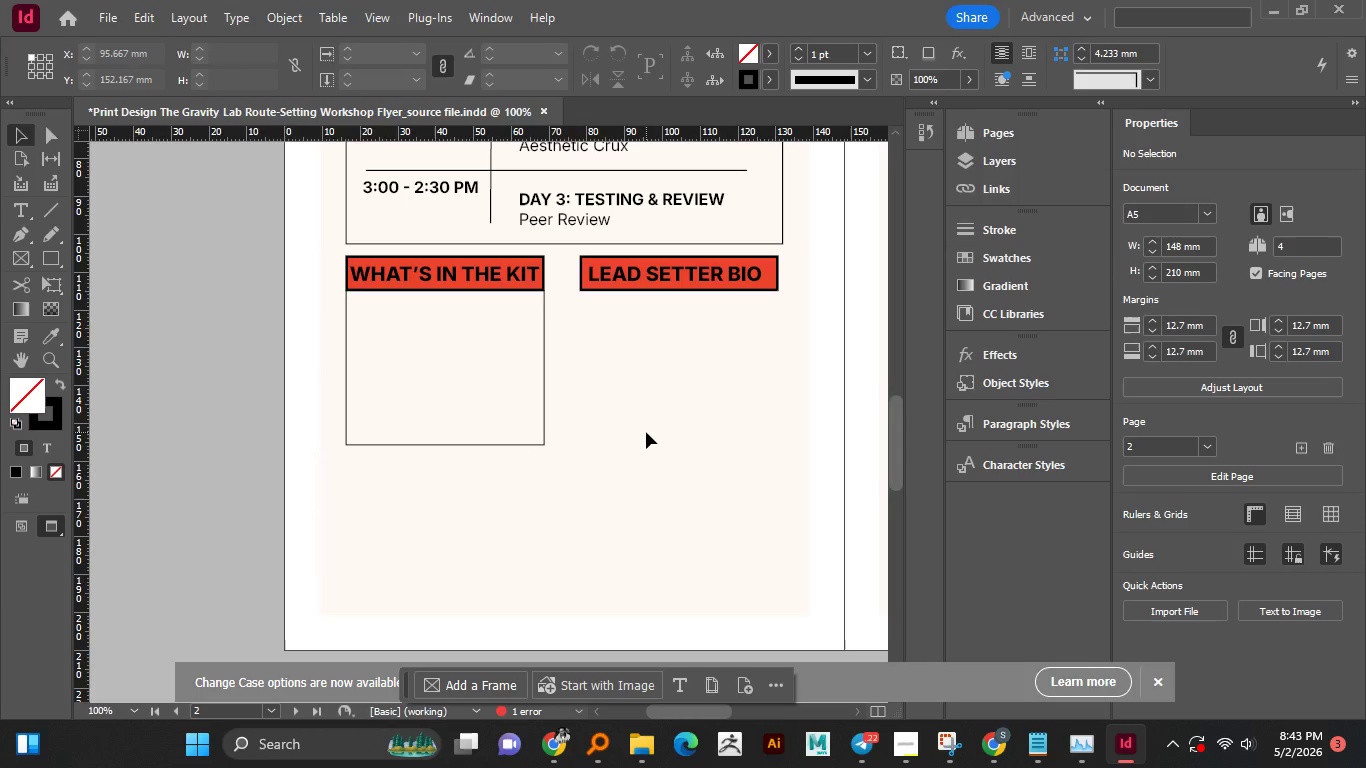 
wait(25.3)
 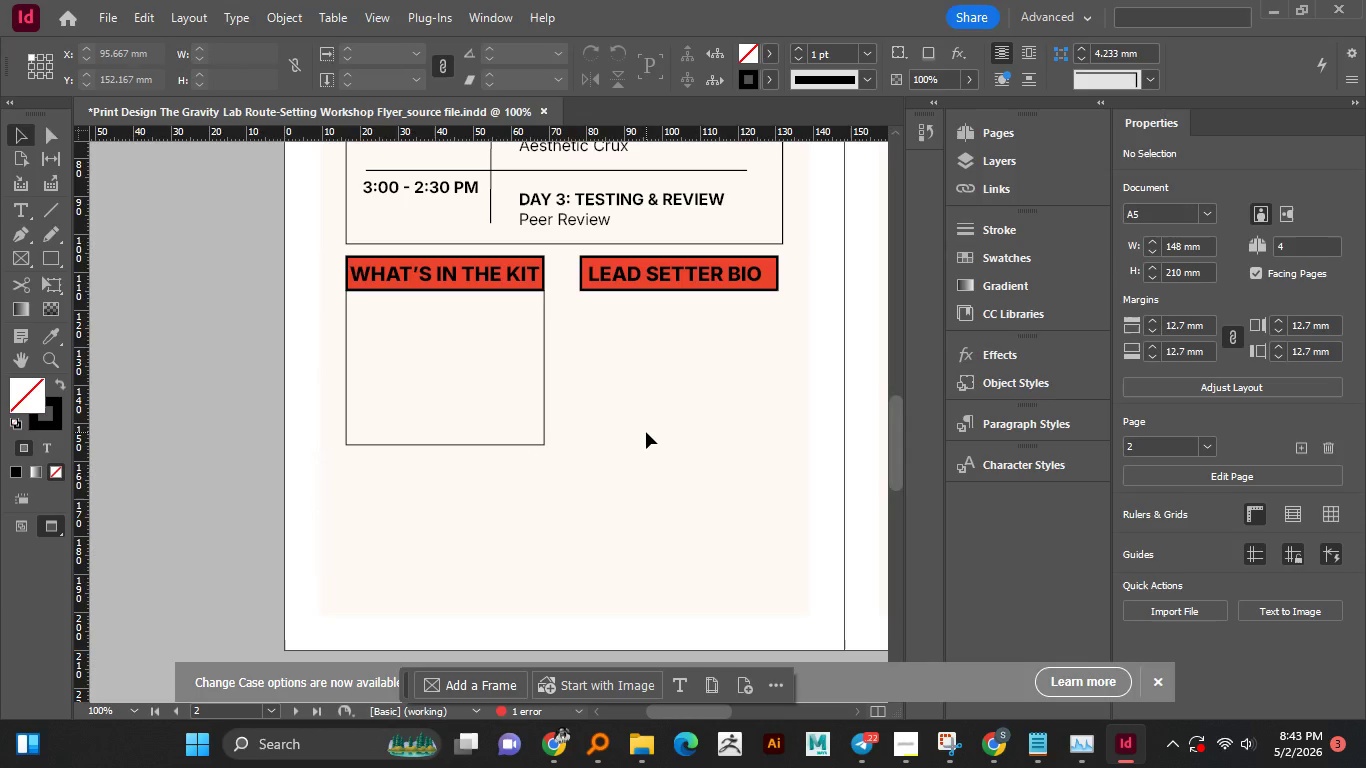 
scroll: coordinate [562, 317], scroll_direction: up, amount: 5.0
 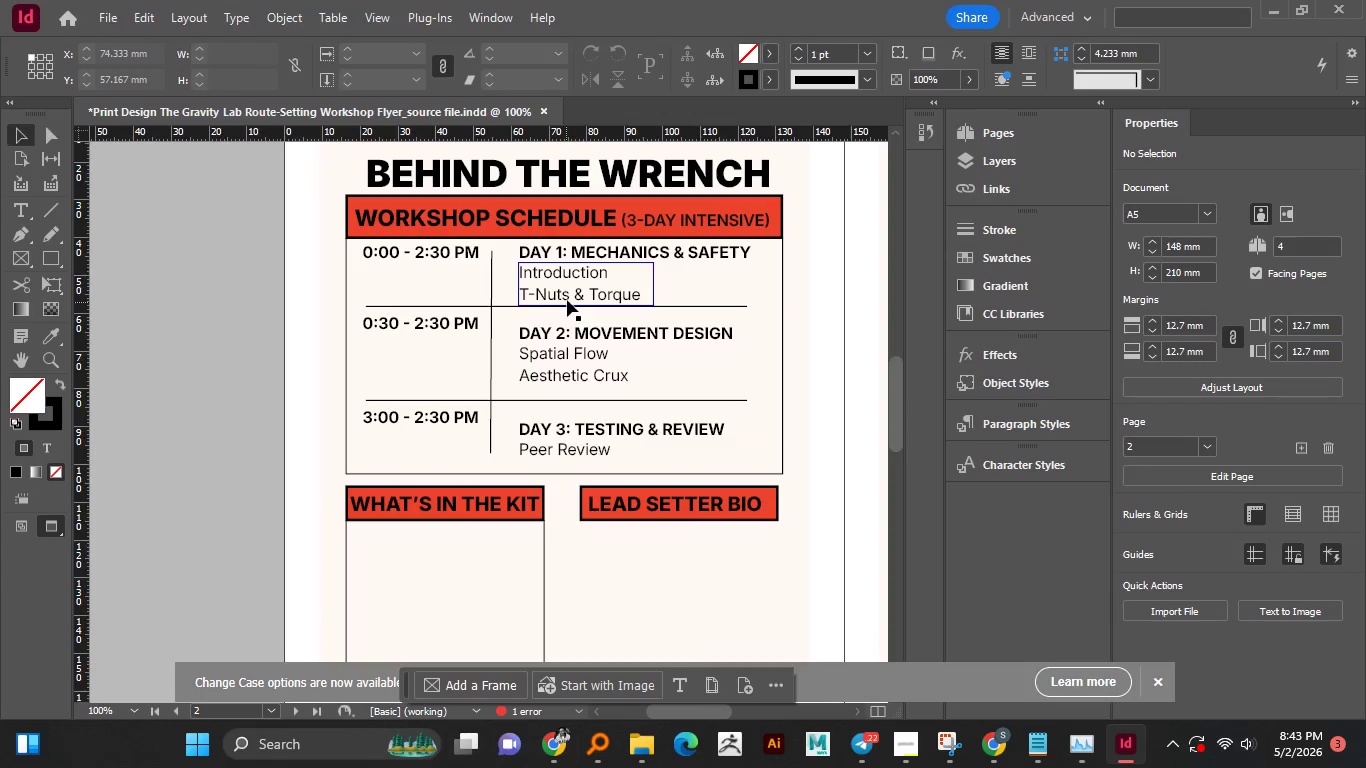 
left_click([594, 254])
 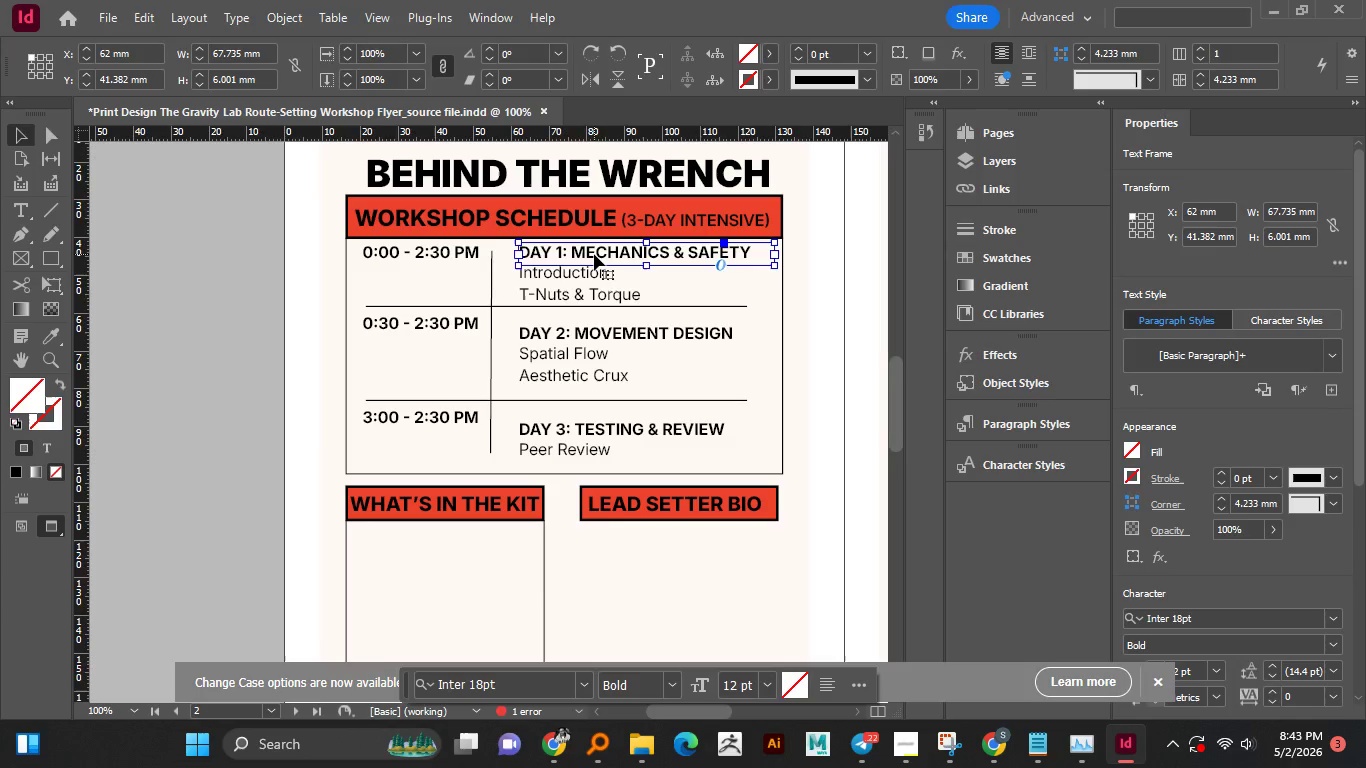 
hold_key(key=AltLeft, duration=1.52)
left_click_drag(start_coordinate=[589, 254], to_coordinate=[436, 544])
 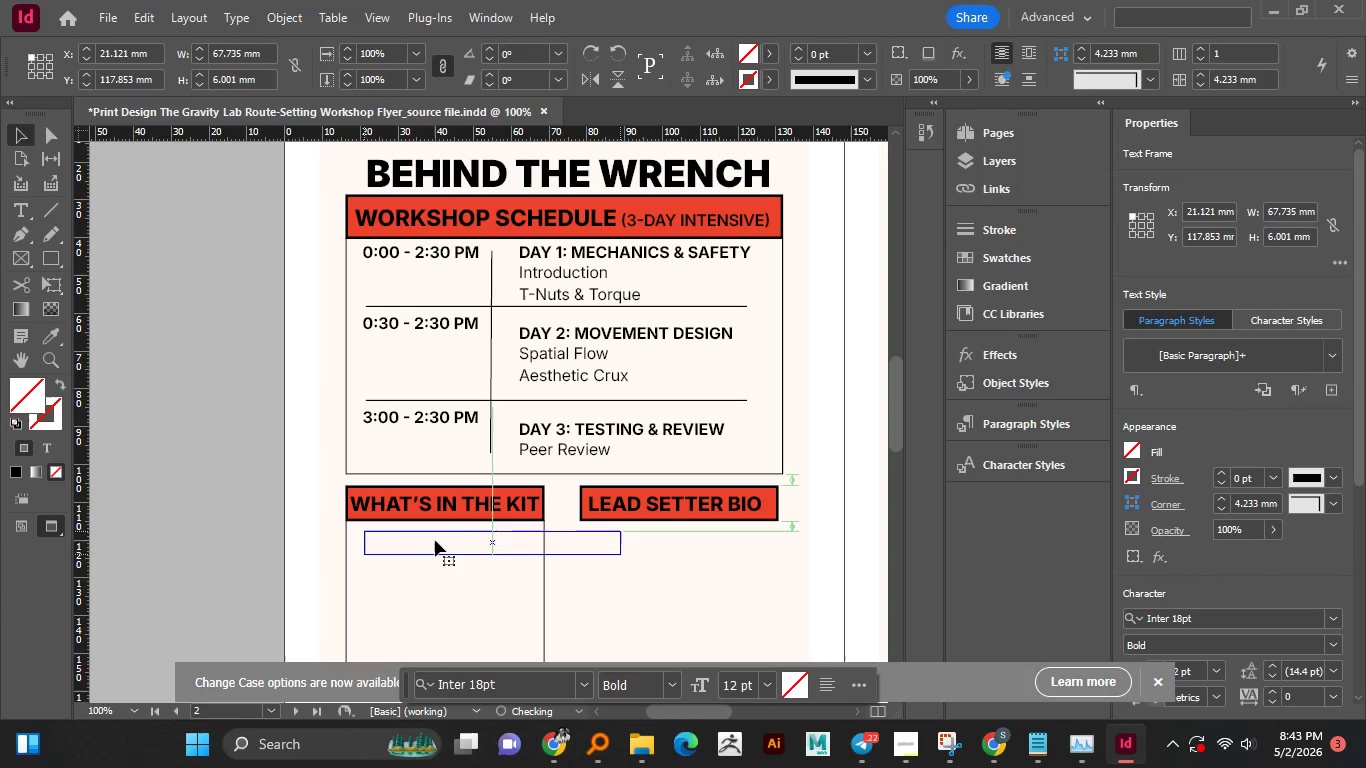 
hold_key(key=AltLeft, duration=1.5)
 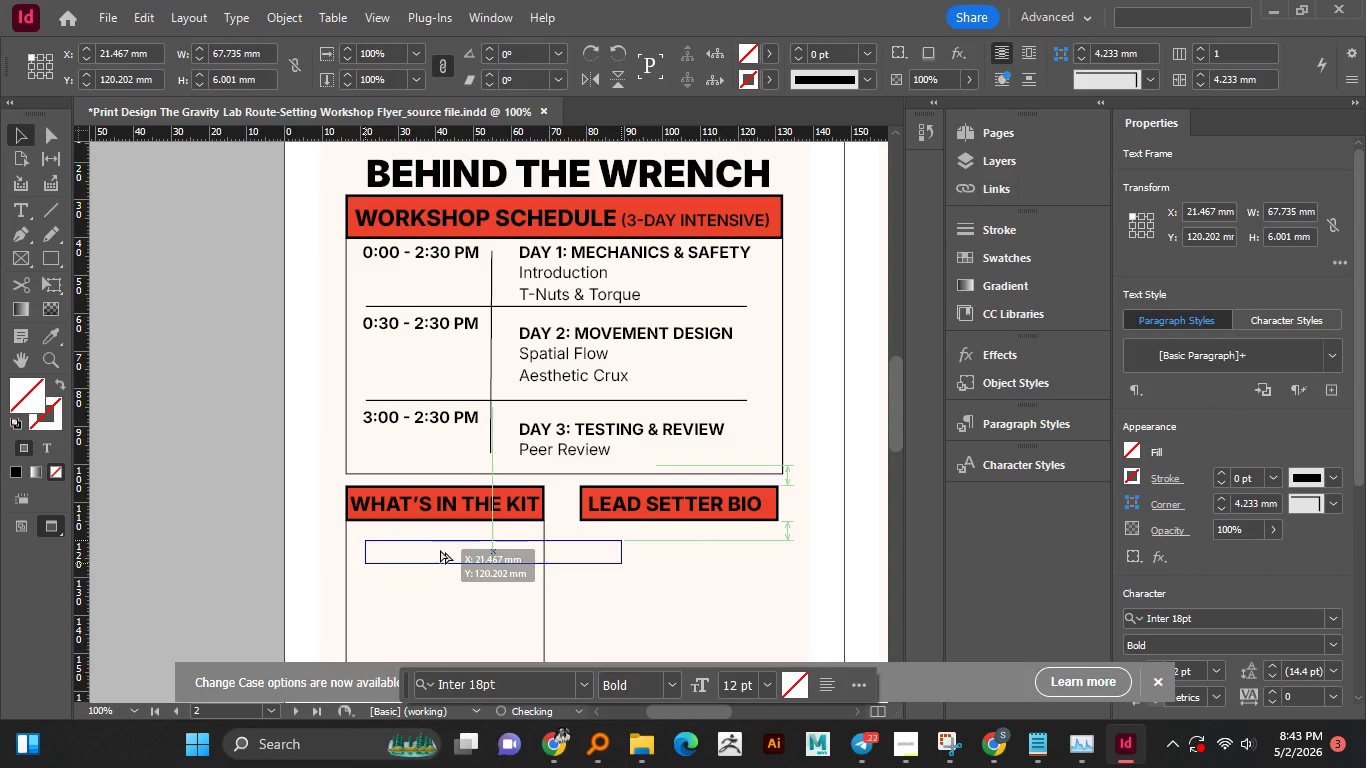 
hold_key(key=AltLeft, duration=1.5)
 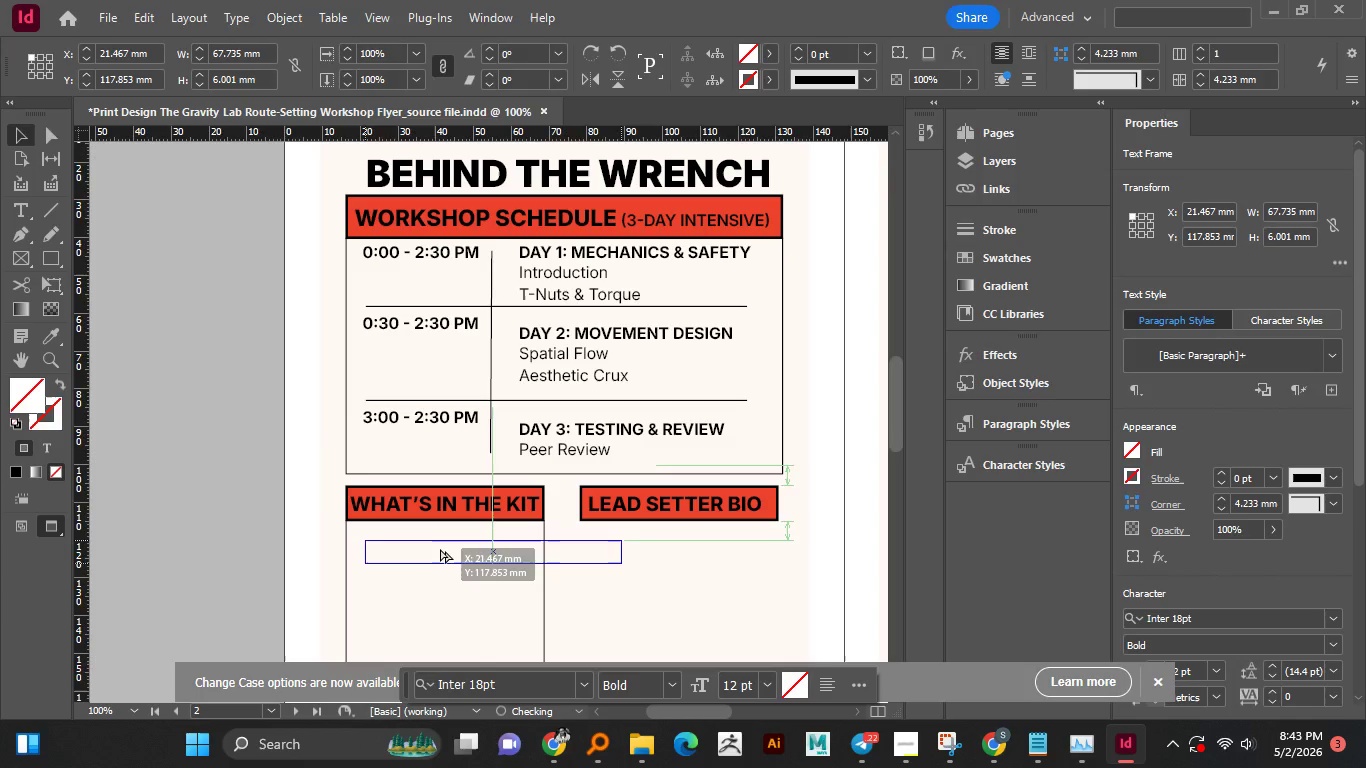 
hold_key(key=AltLeft, duration=1.5)
 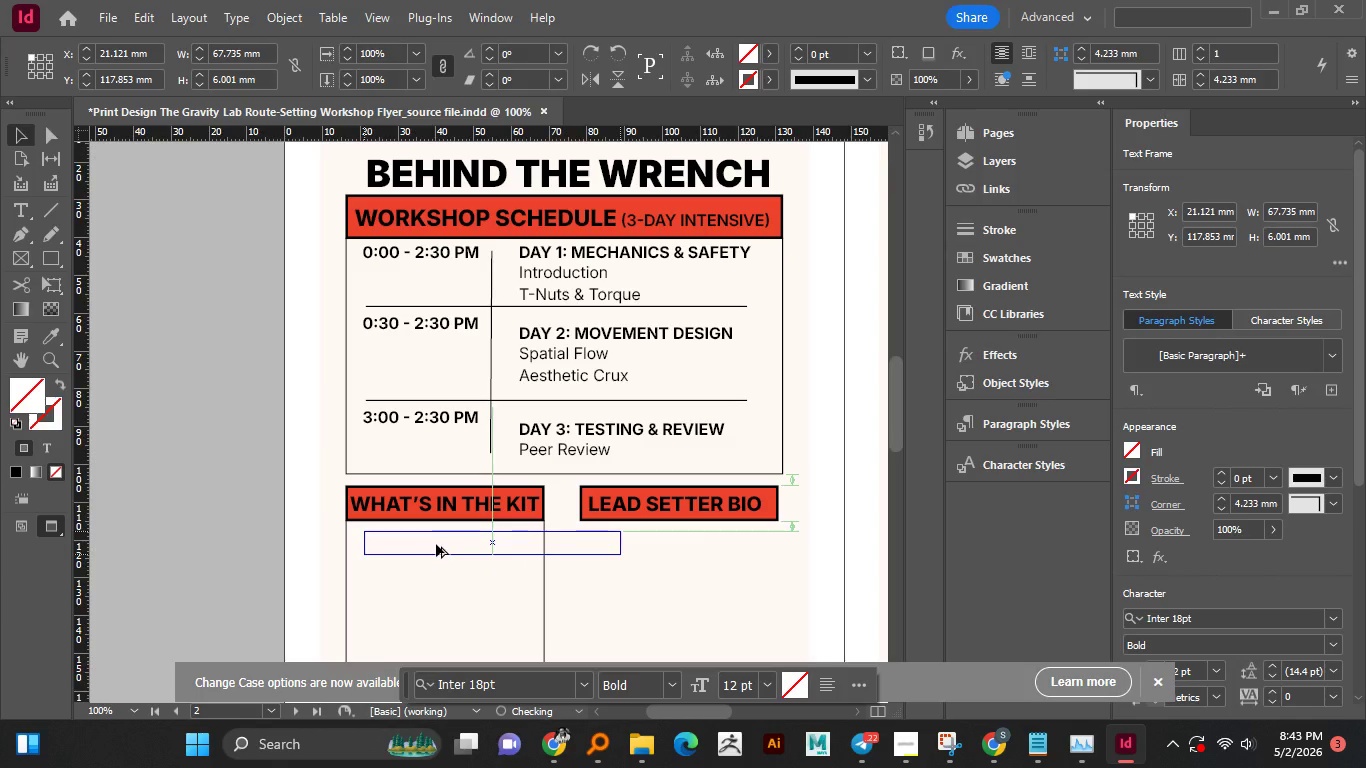 
hold_key(key=AltLeft, duration=0.38)
 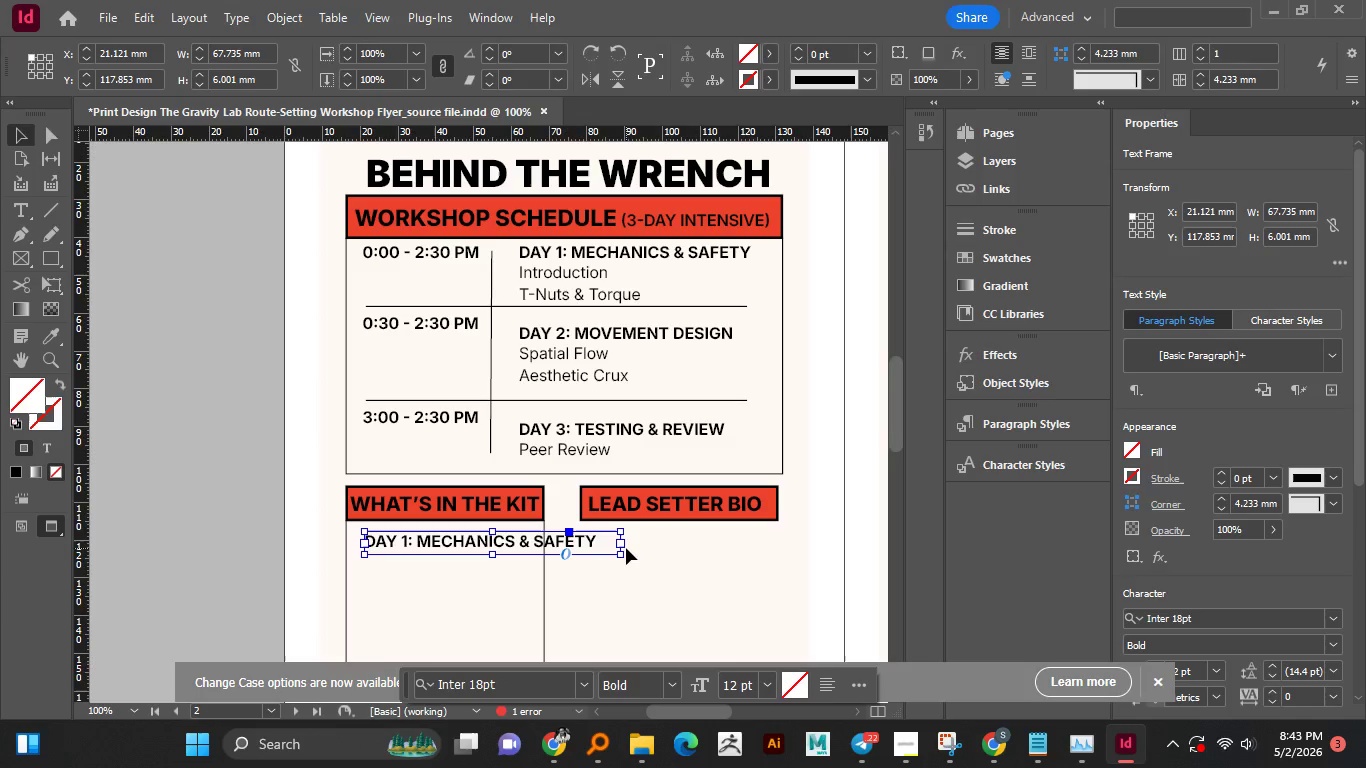 
left_click_drag(start_coordinate=[623, 554], to_coordinate=[524, 669])
 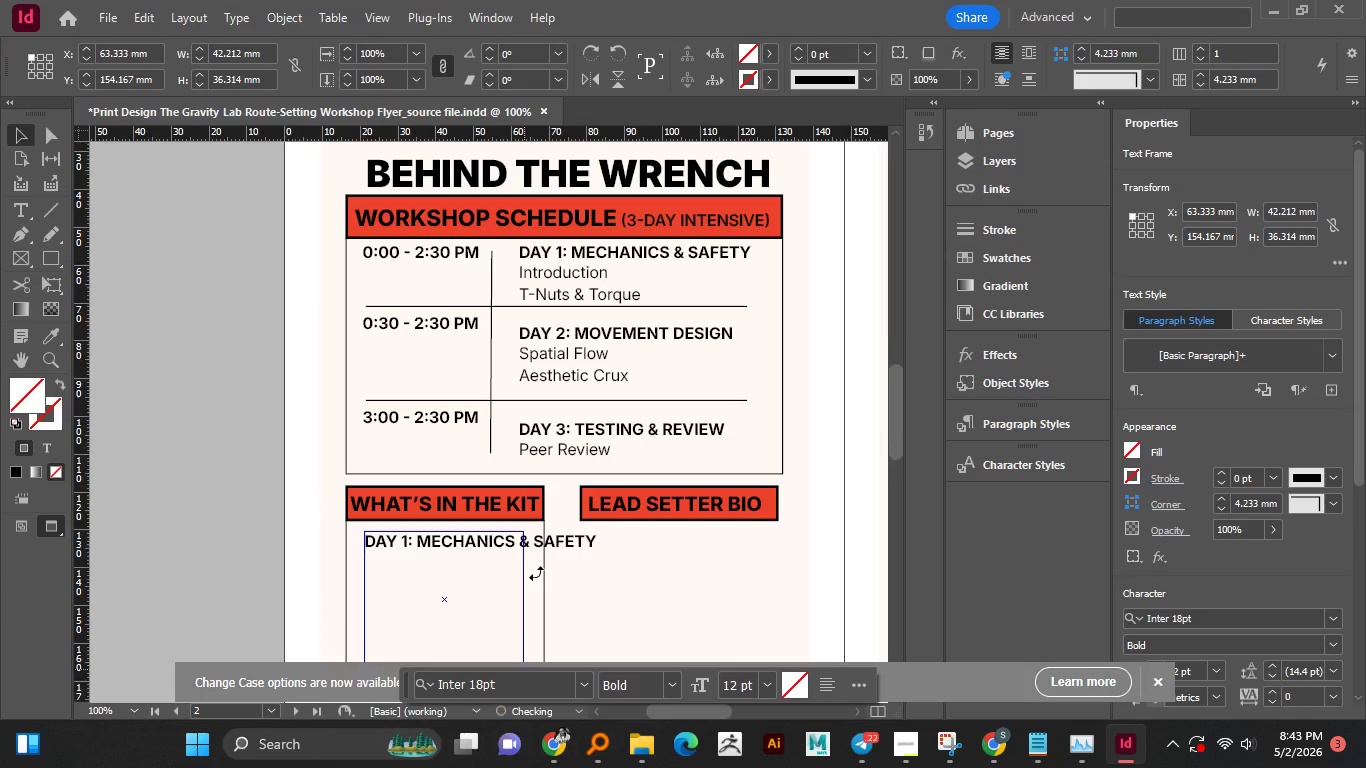 
scroll: coordinate [540, 561], scroll_direction: down, amount: 6.0
 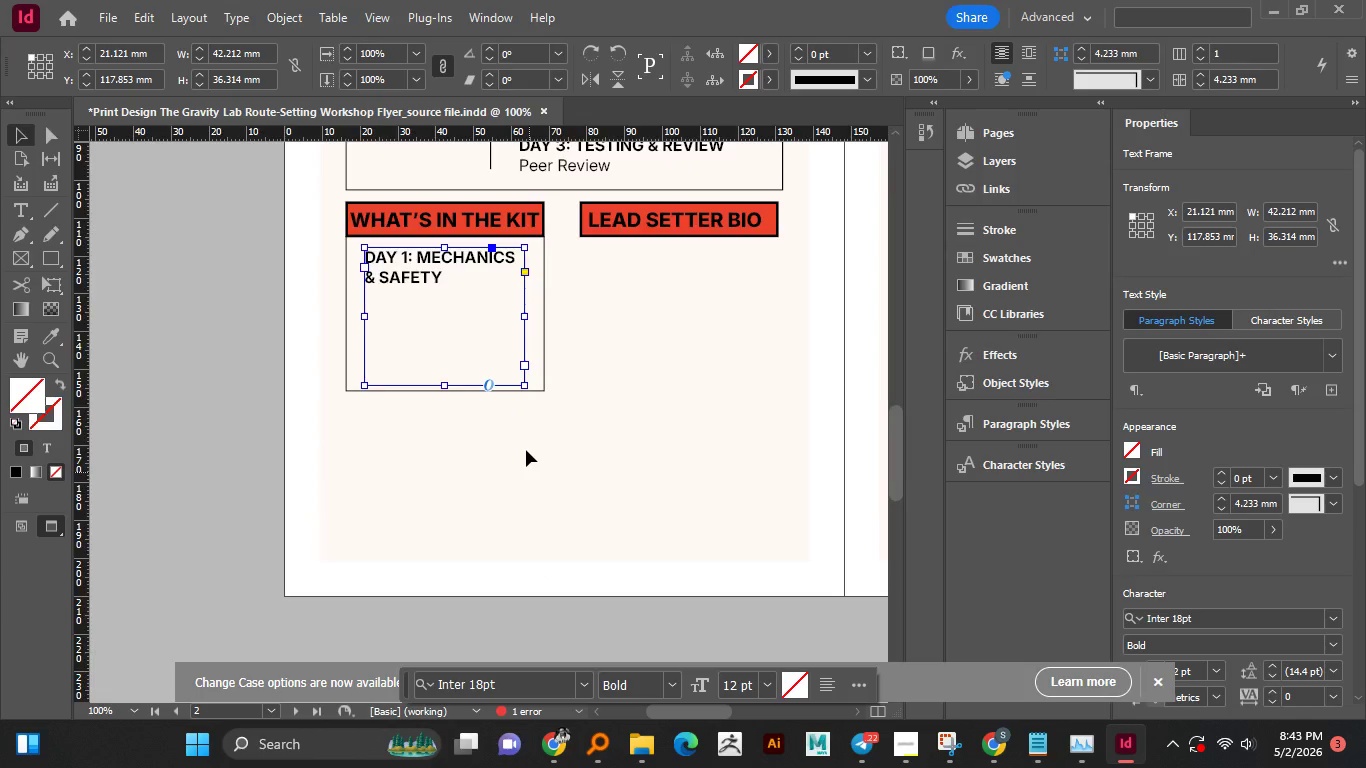 
scroll: coordinate [525, 442], scroll_direction: up, amount: 2.0
 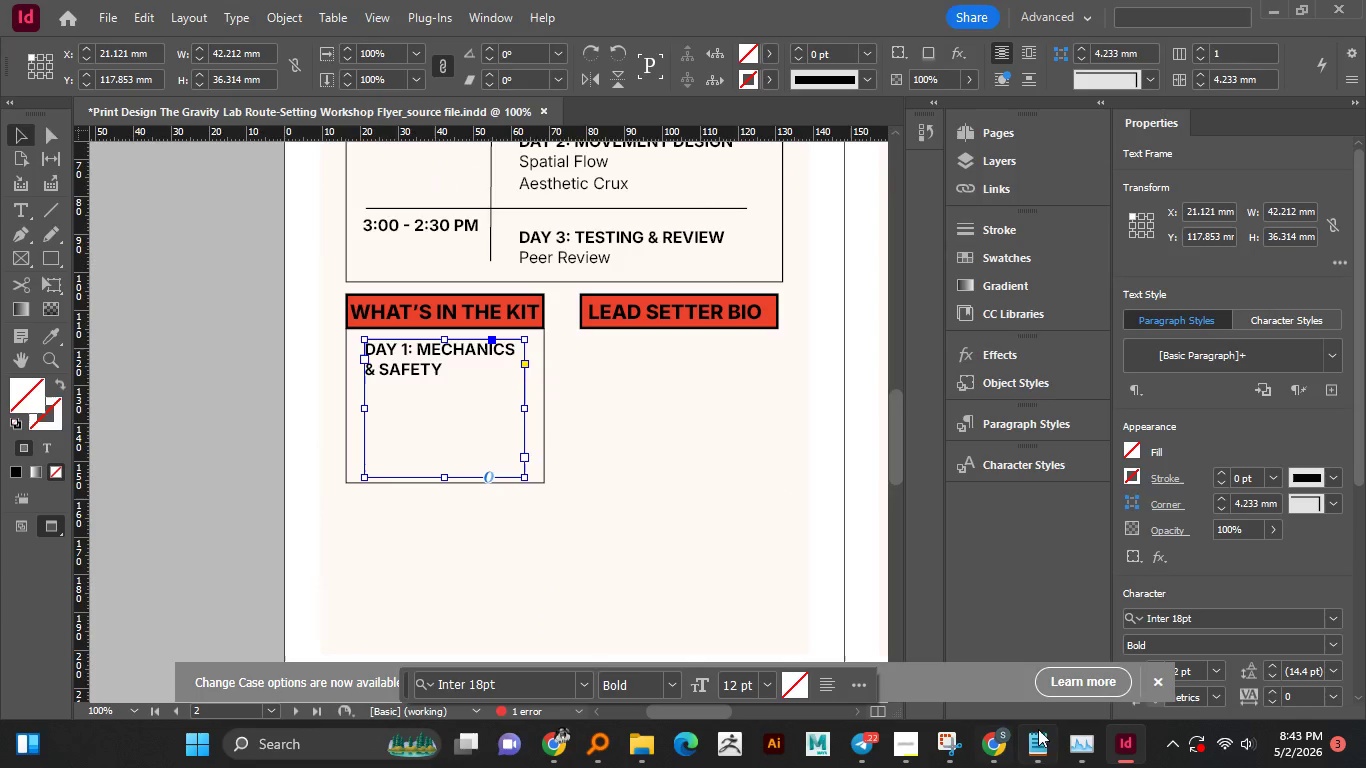 
left_click([1048, 750])
 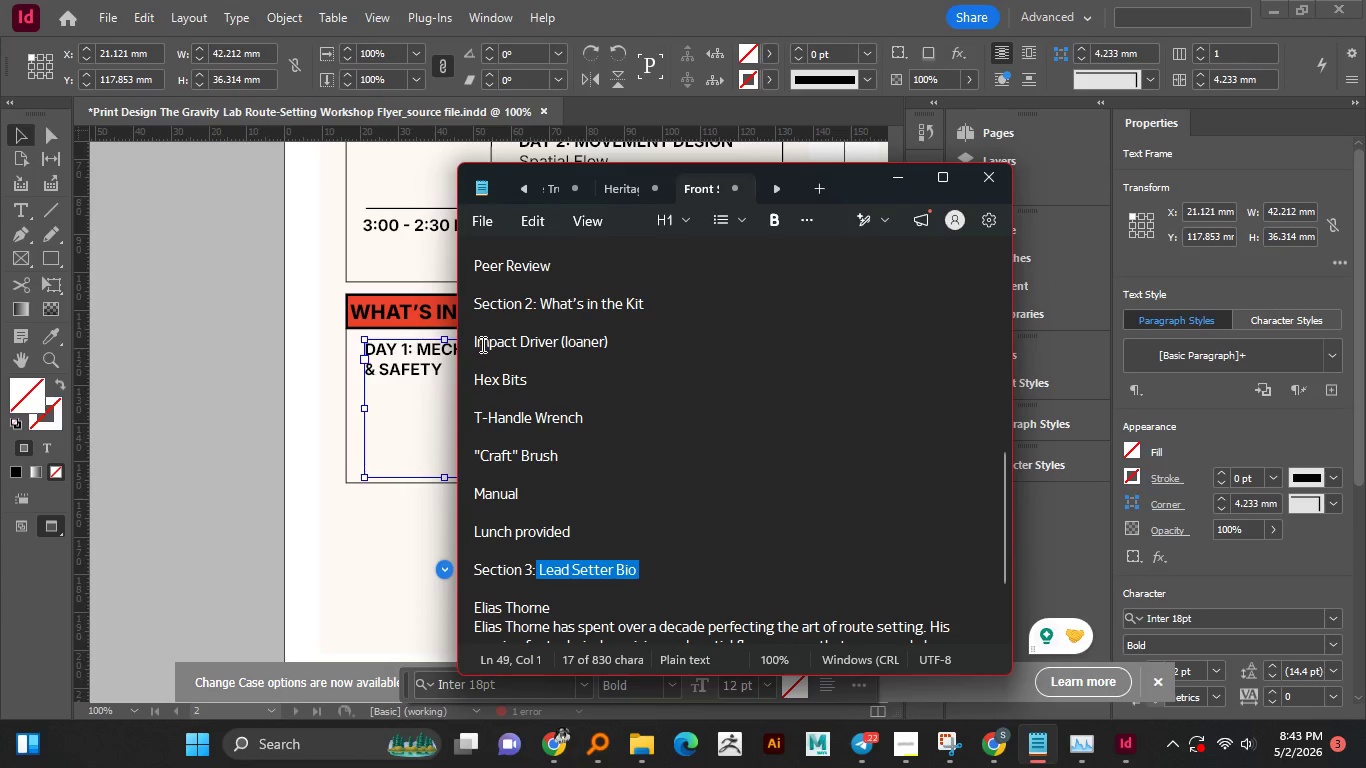 
left_click_drag(start_coordinate=[474, 342], to_coordinate=[579, 534])
 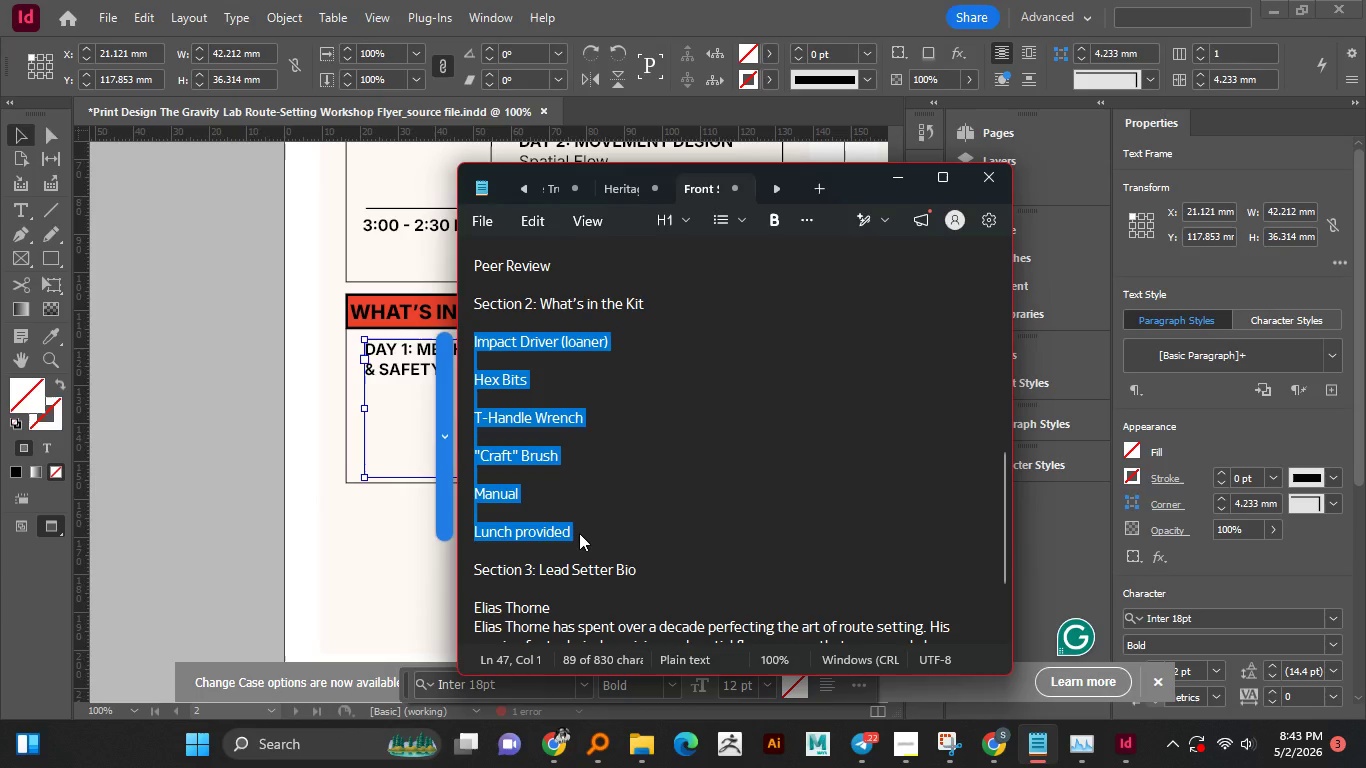 
key(Control+C)
 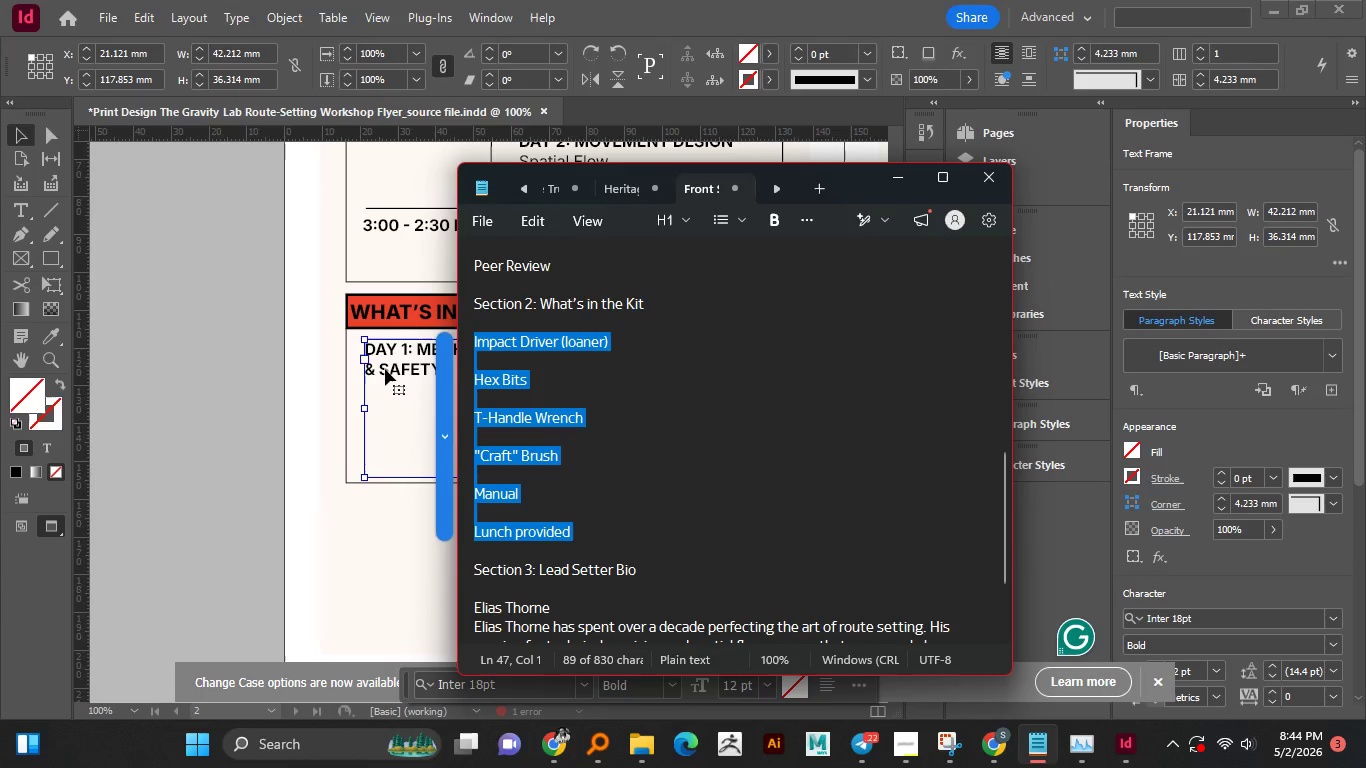 
left_click([385, 369])
 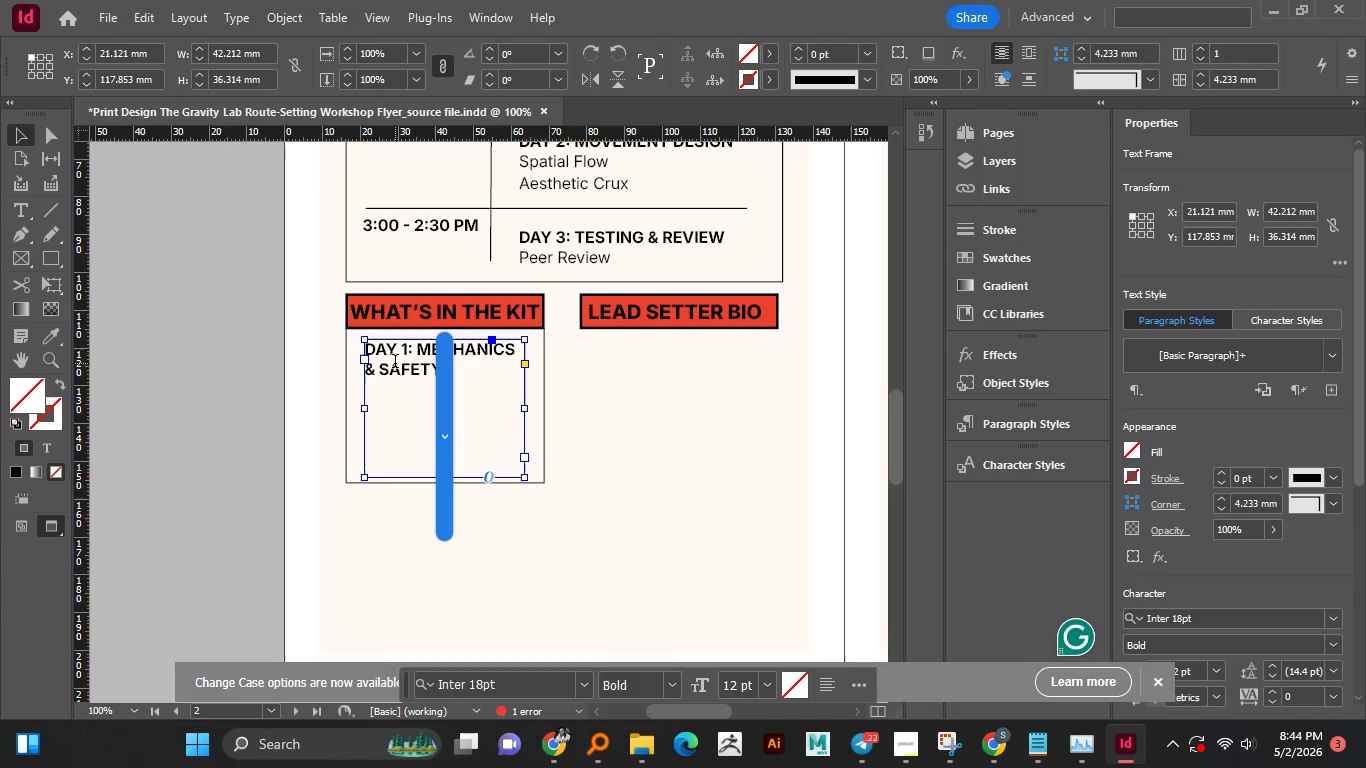 
double_click([395, 363])
 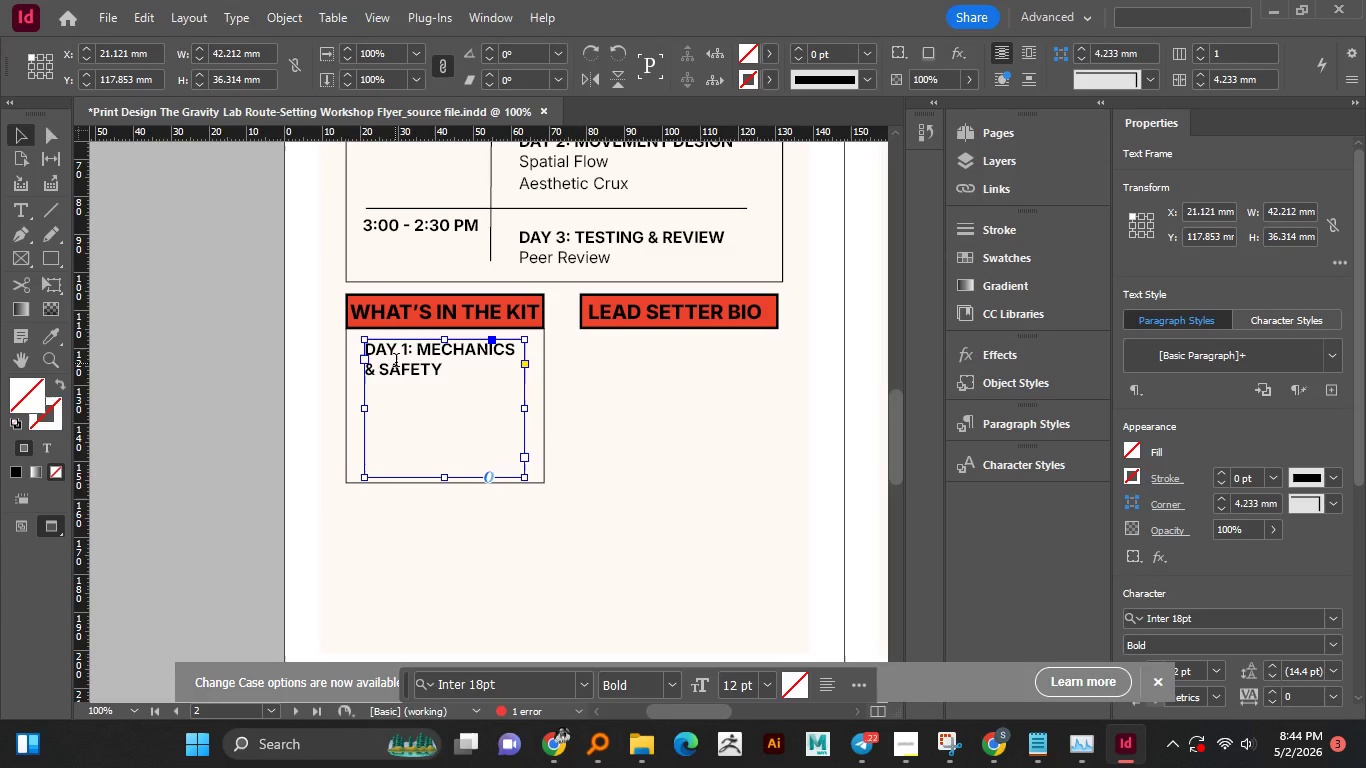 
key(Control+A)
 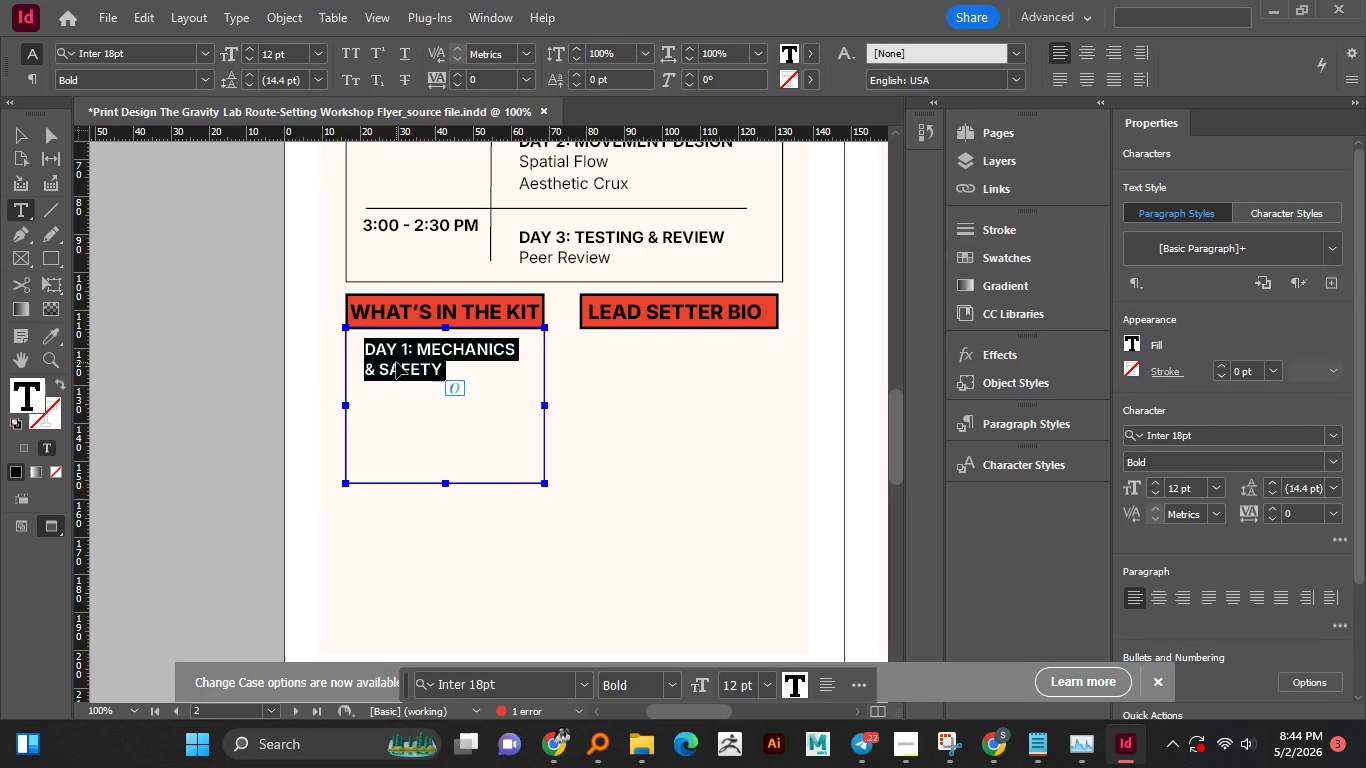 
key(Control+V)
 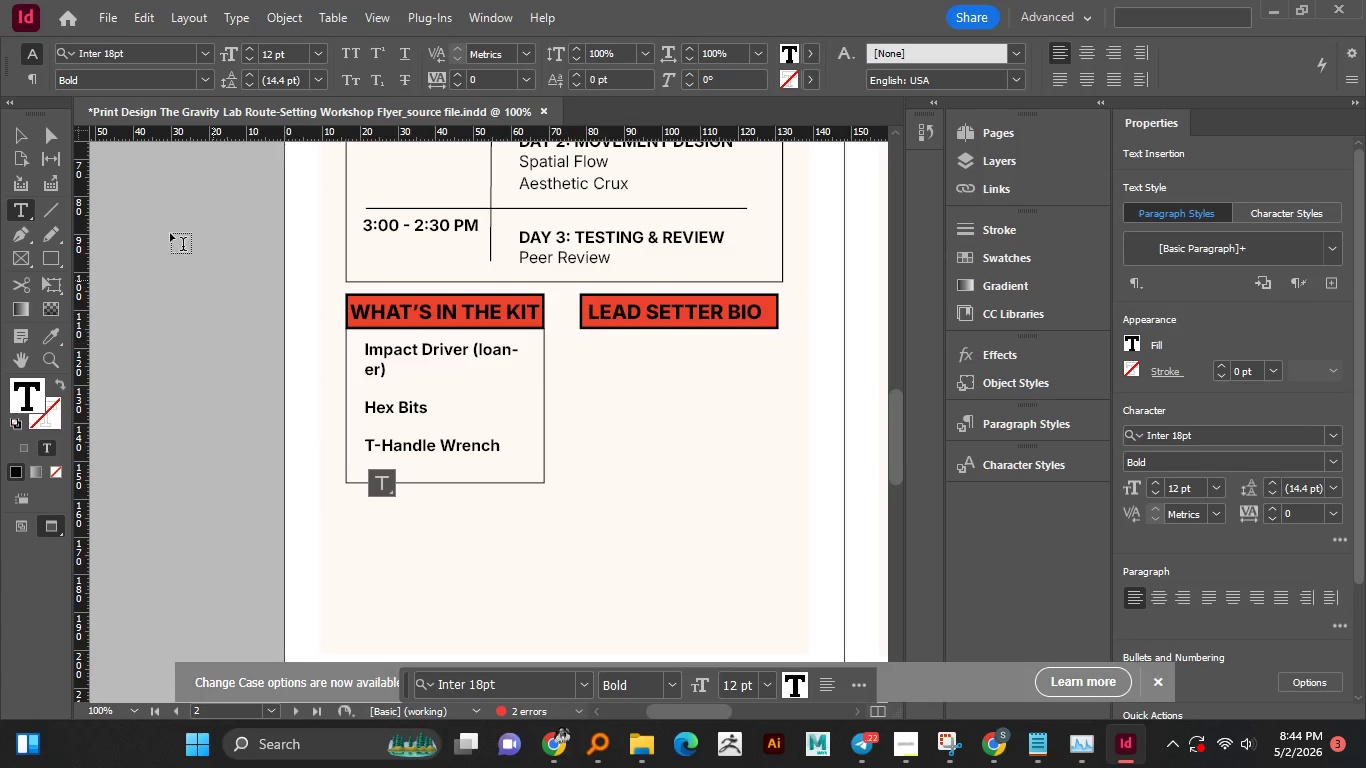 
left_click([20, 136])
 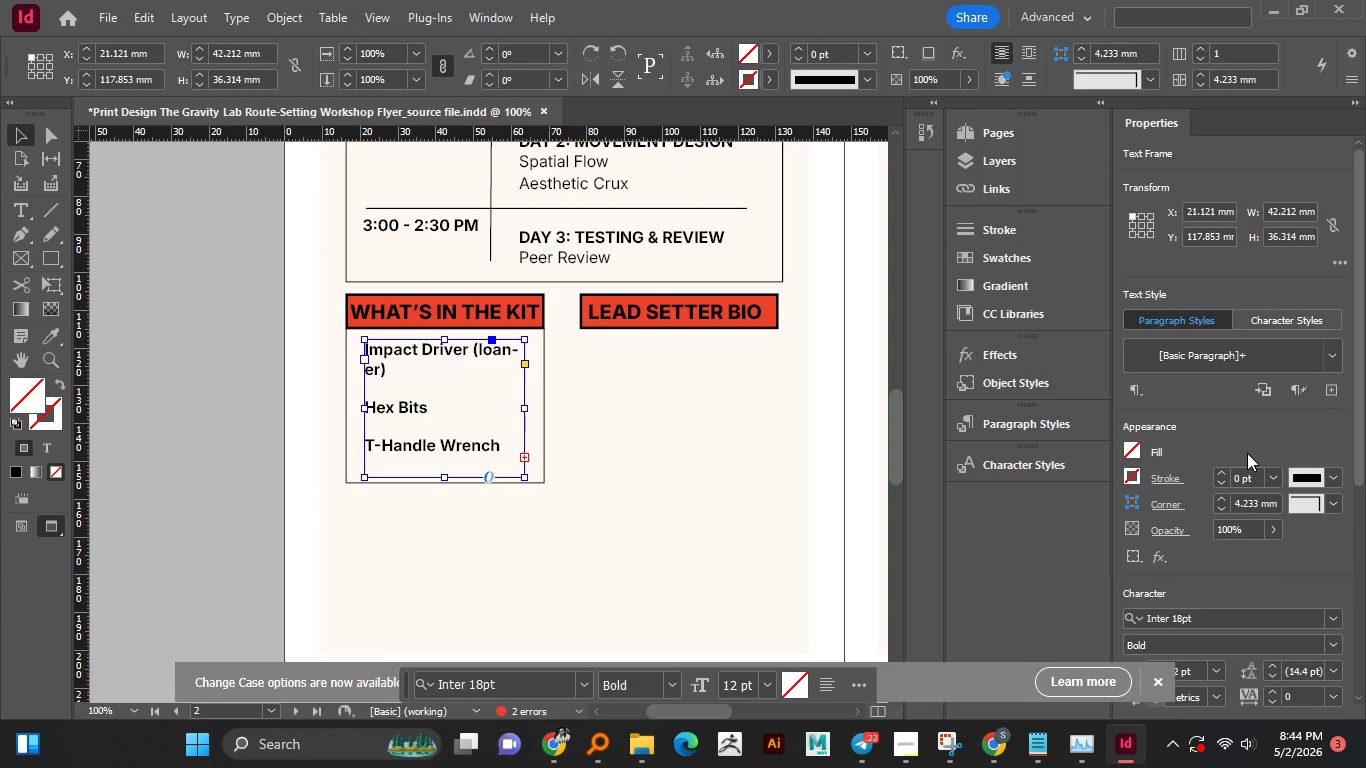 
wait(5.33)
 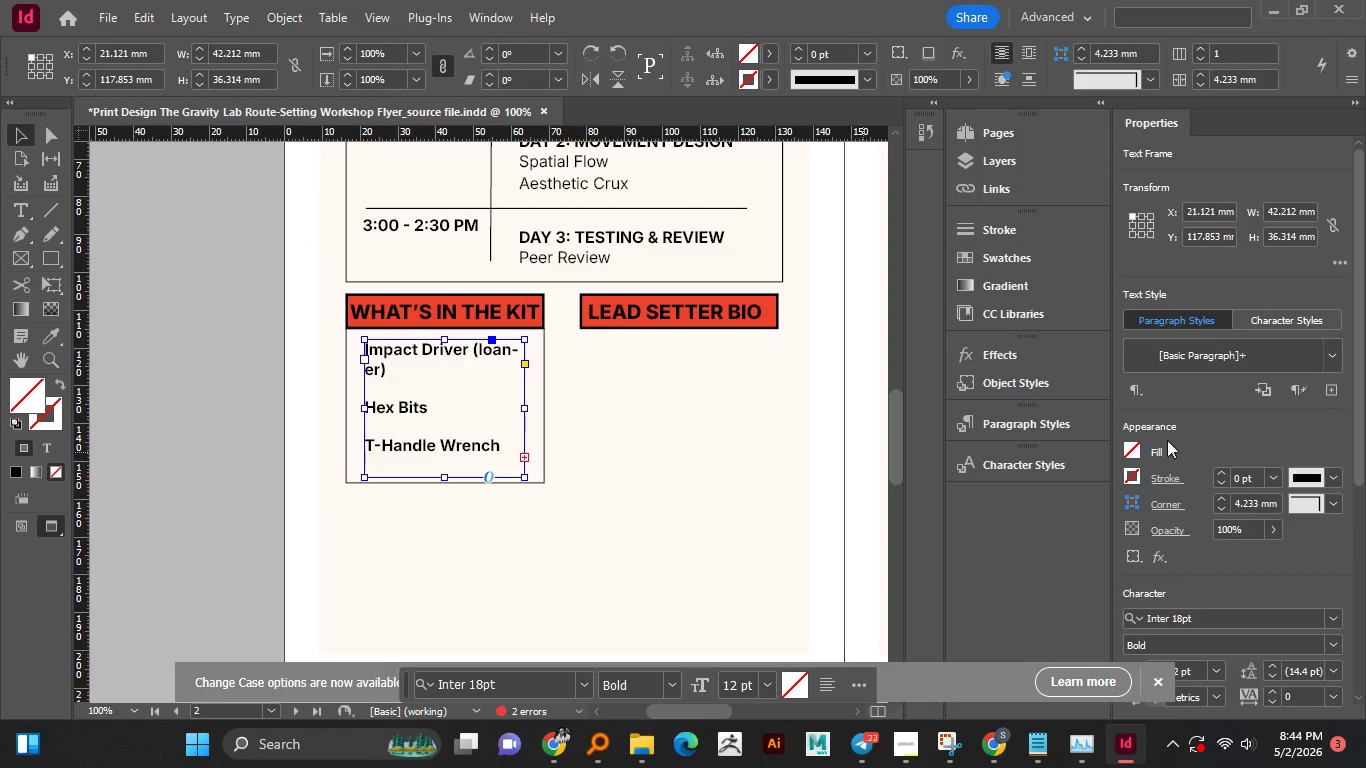 
left_click([1332, 670])
 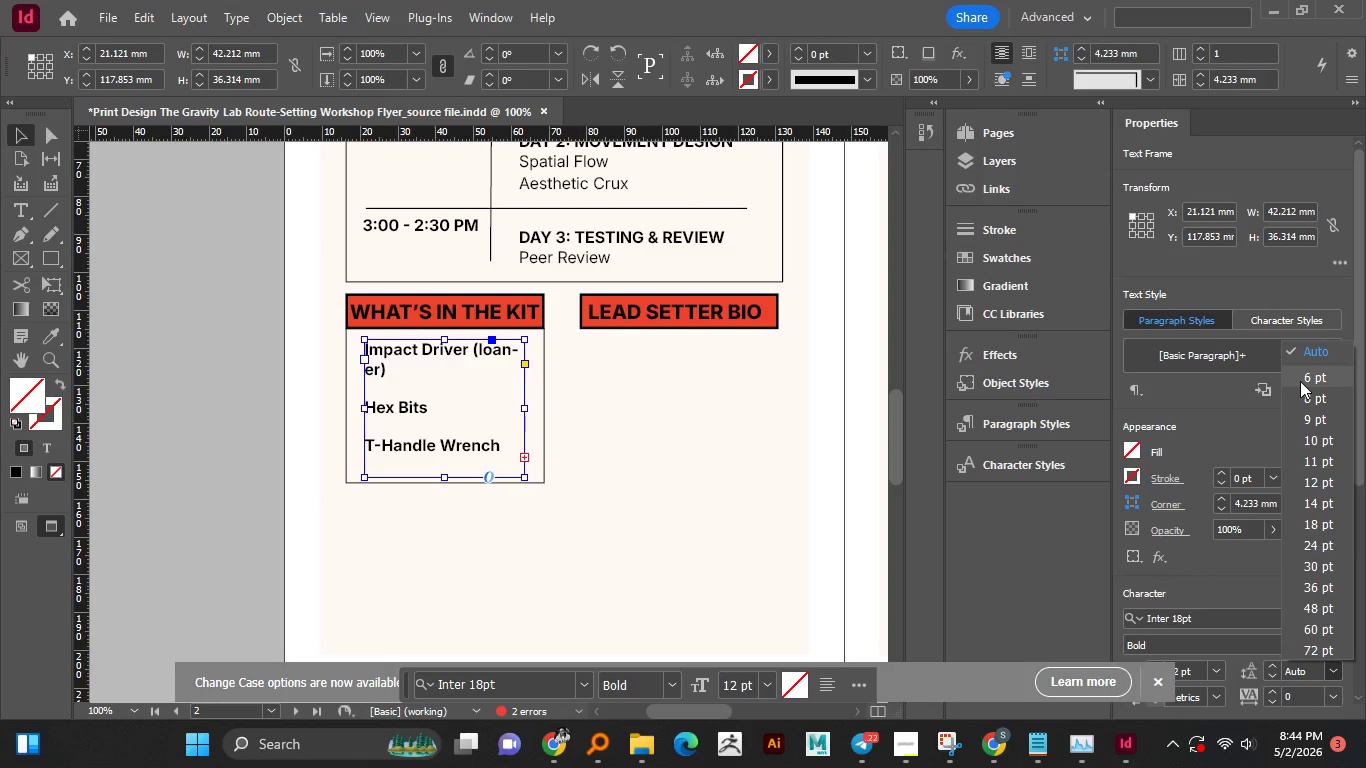 
left_click([1304, 380])
 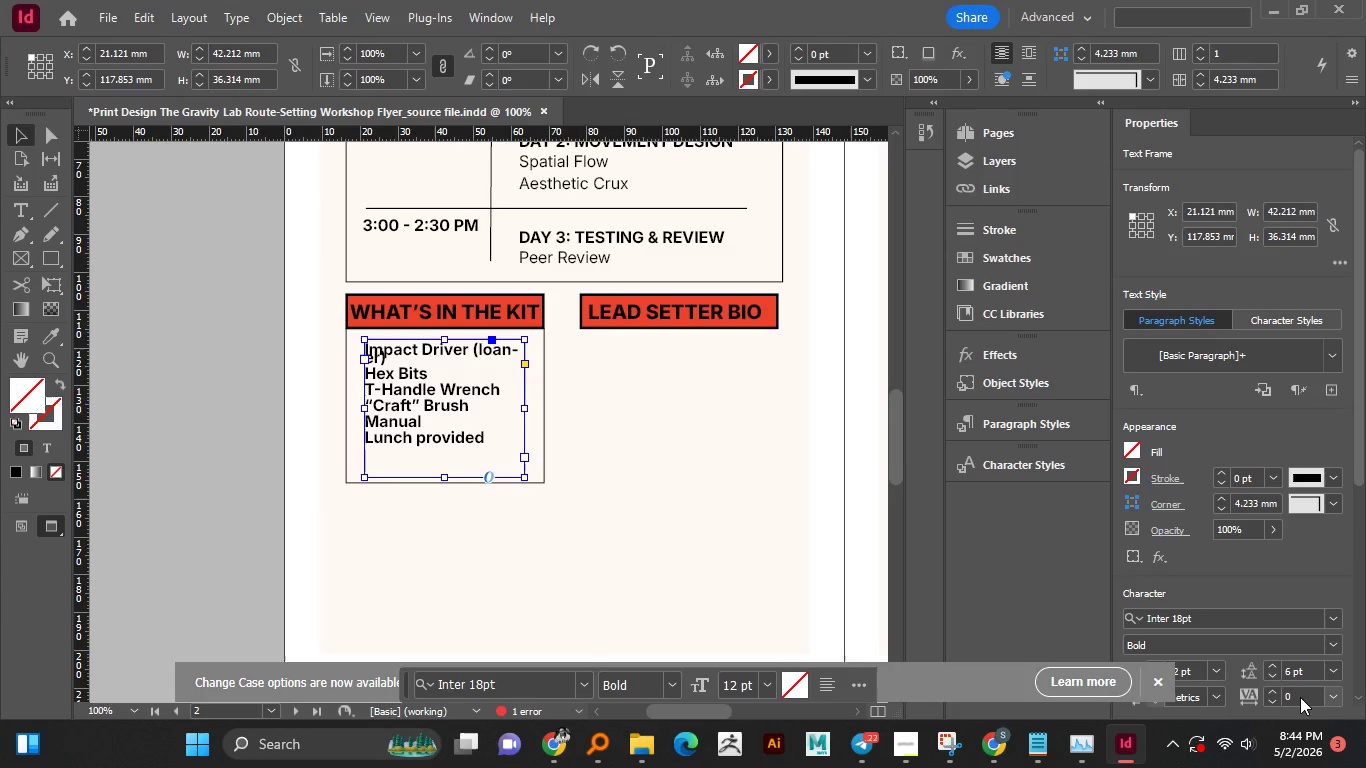 
left_click([1331, 672])
 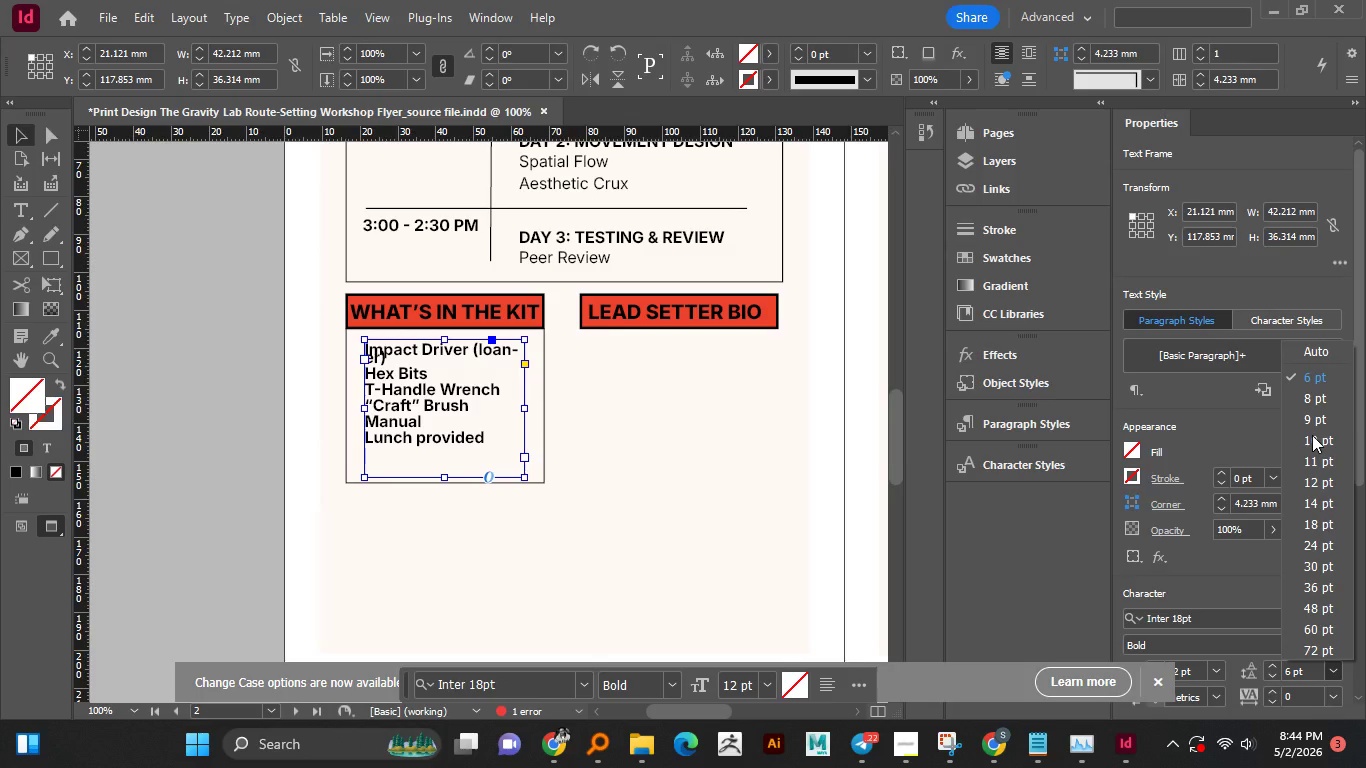 
left_click([1312, 435])
 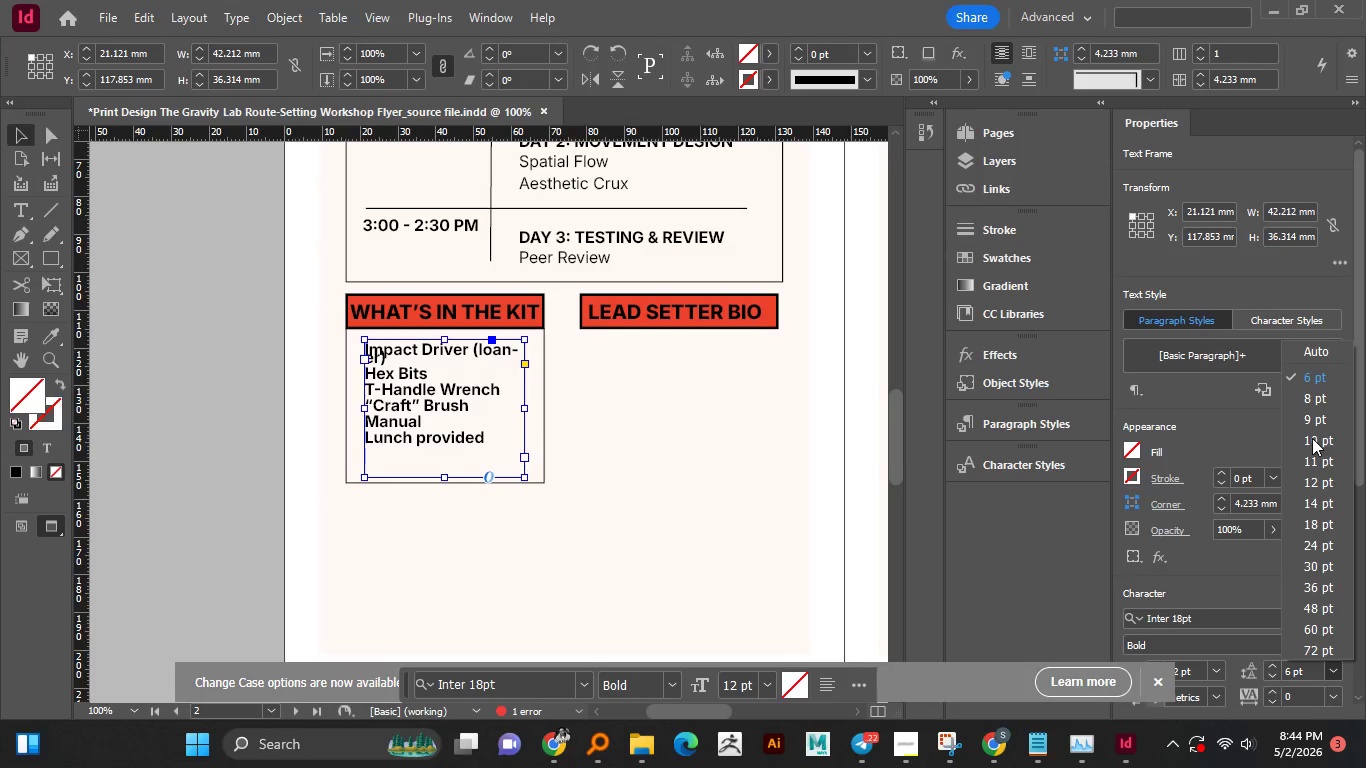 
mouse_move([1307, 430])
 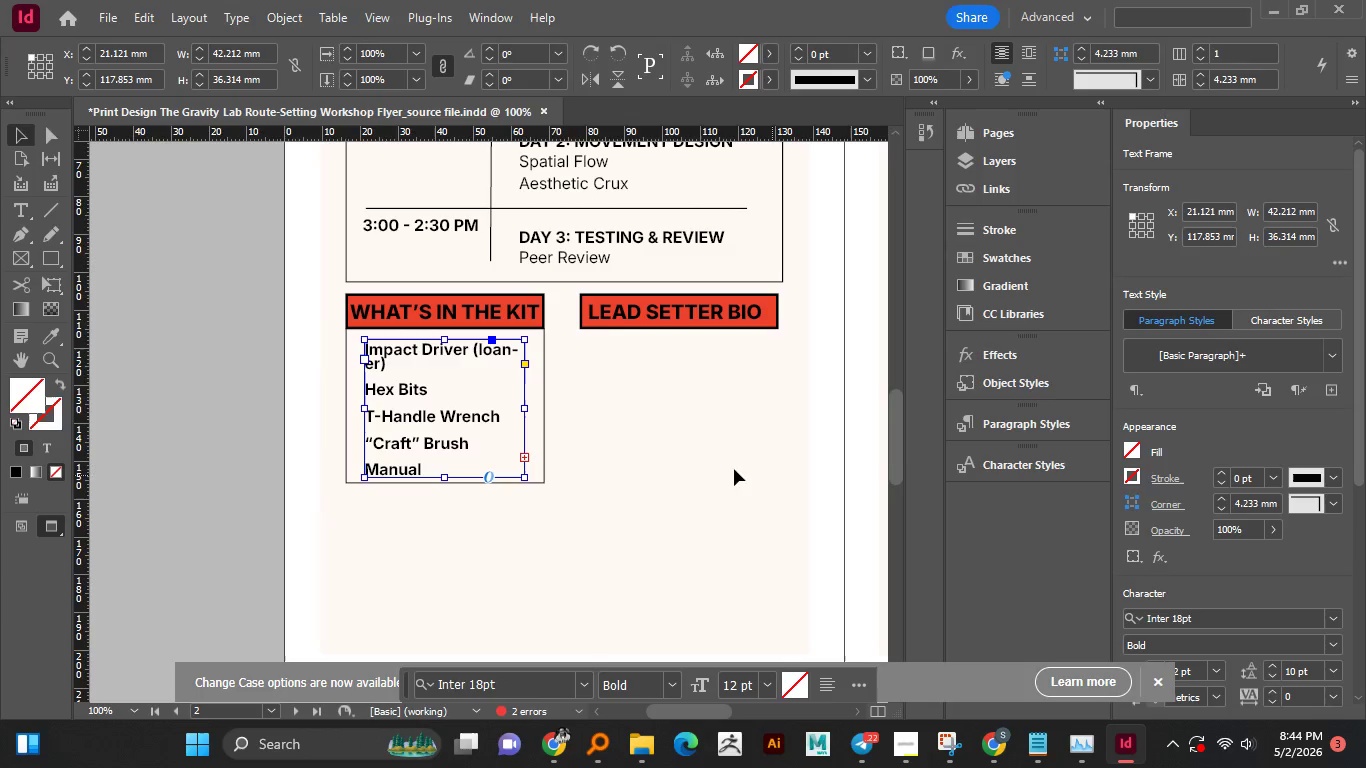 
left_click([571, 478])
 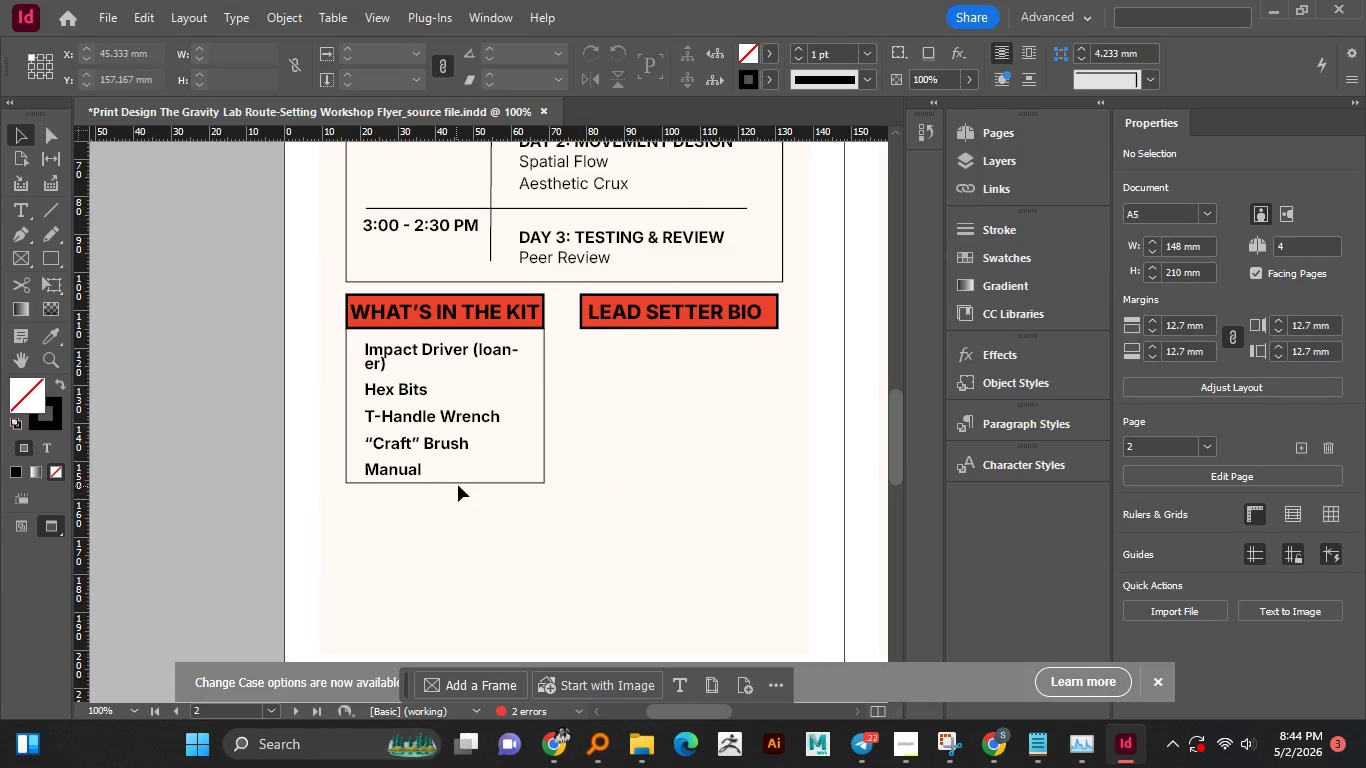 
left_click([458, 484])
 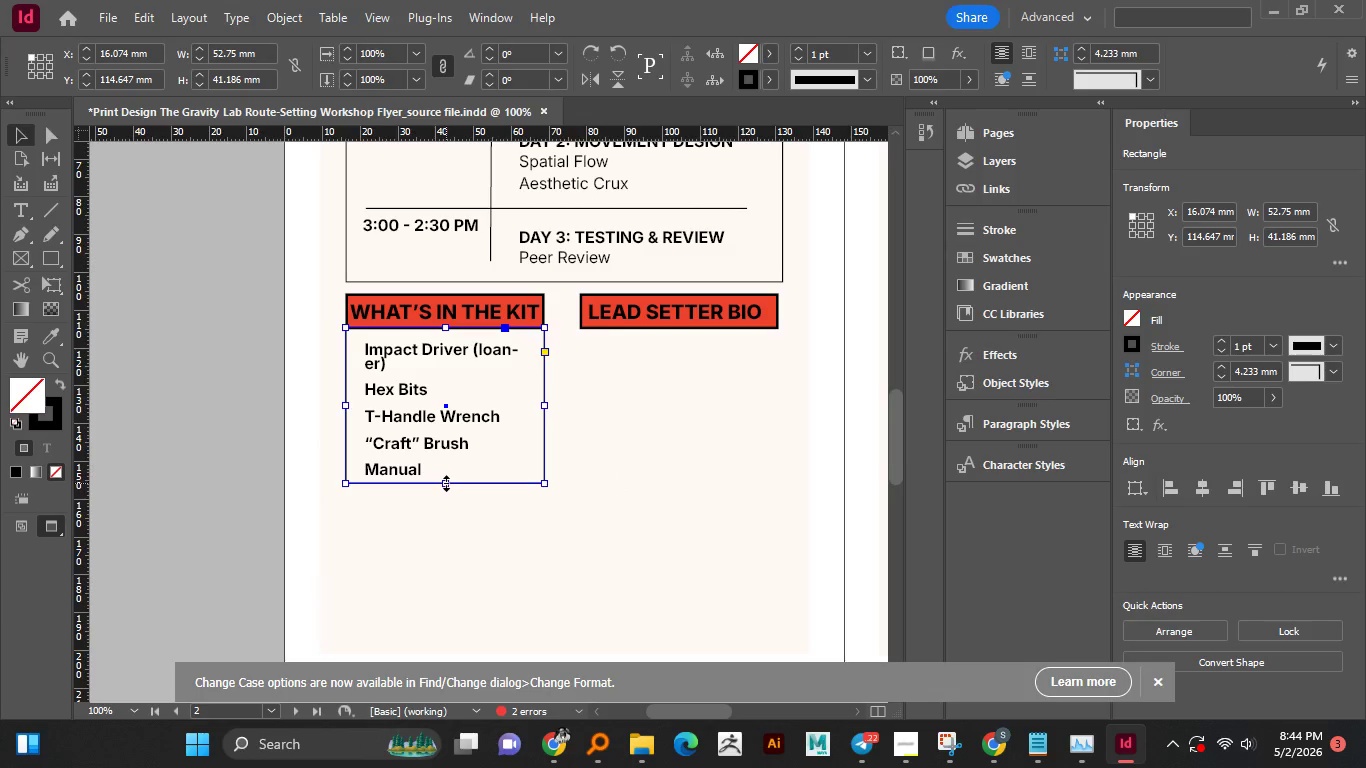 
left_click_drag(start_coordinate=[446, 483], to_coordinate=[443, 551])
 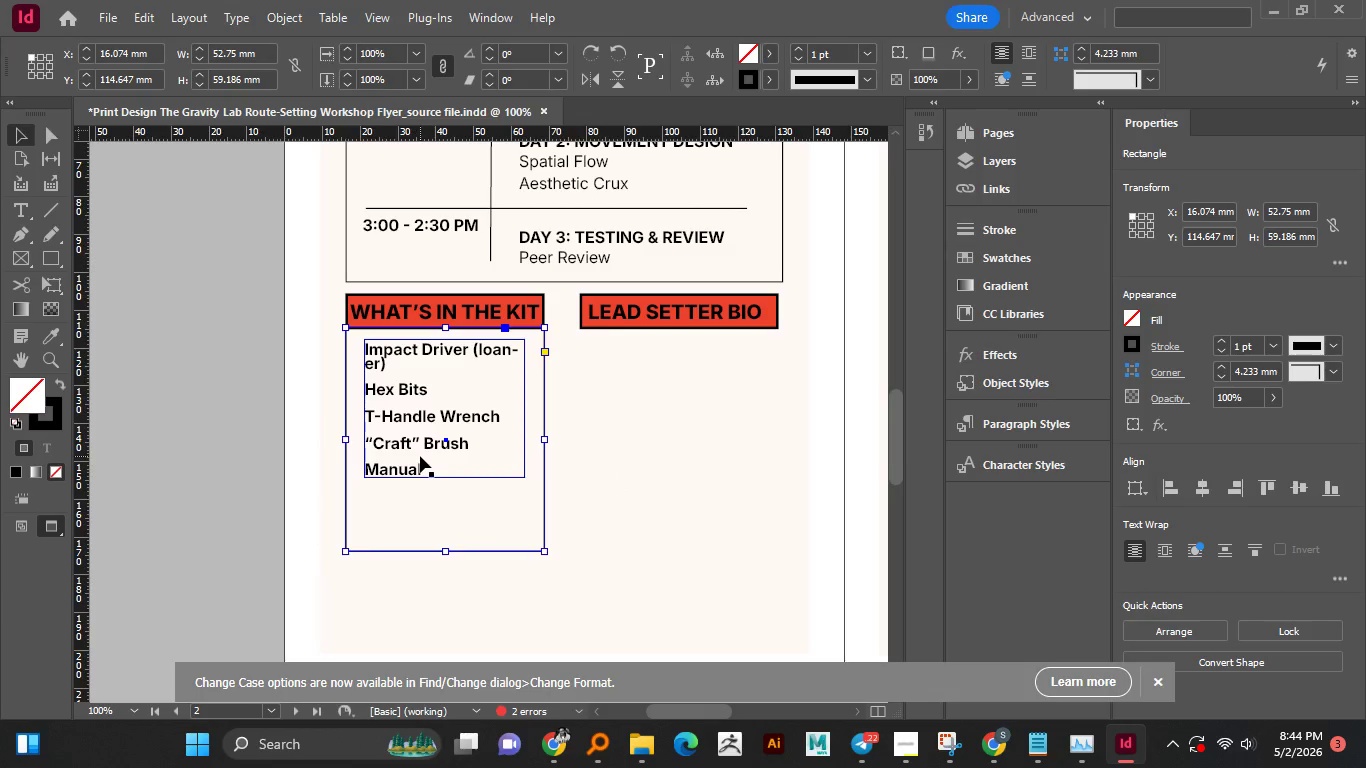 
left_click([420, 456])
 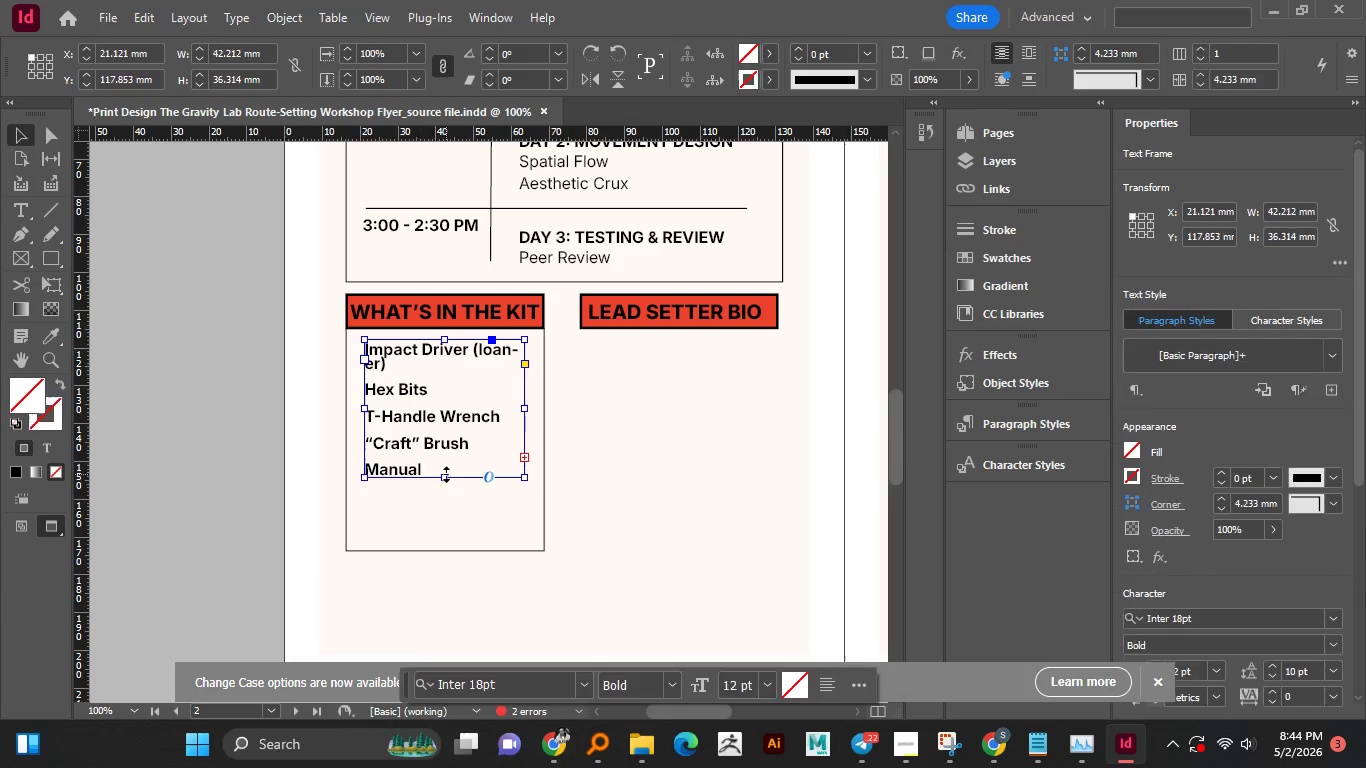 
left_click_drag(start_coordinate=[446, 474], to_coordinate=[449, 492])
 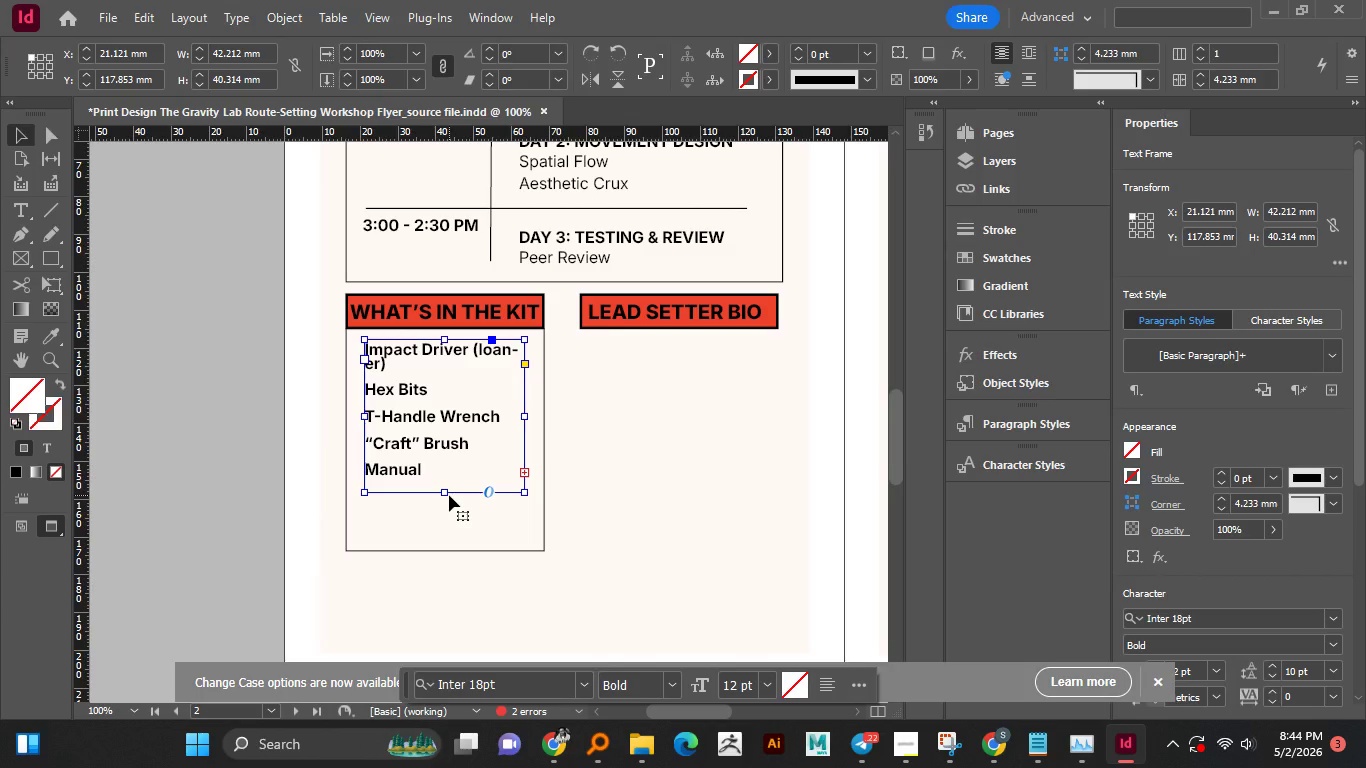 
wait(11.5)
 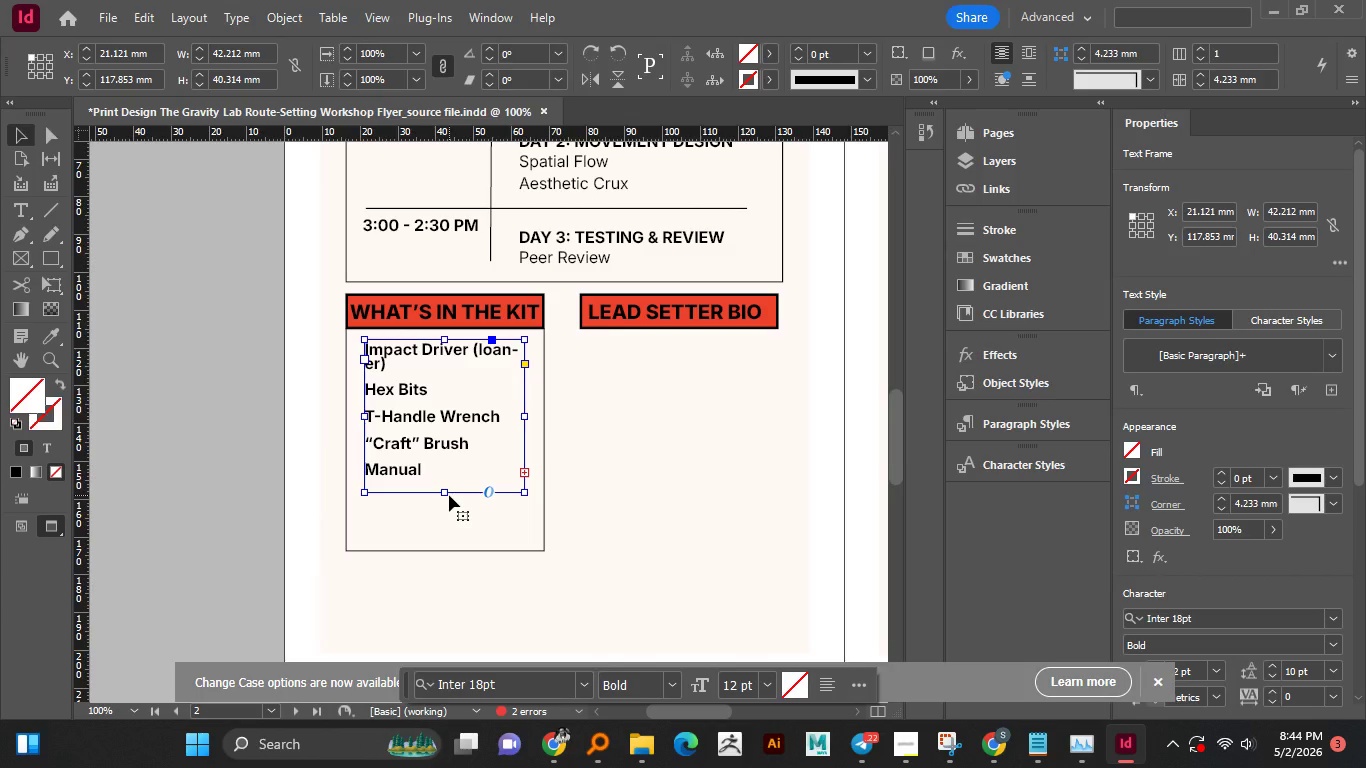 
left_click_drag(start_coordinate=[443, 491], to_coordinate=[443, 548])
 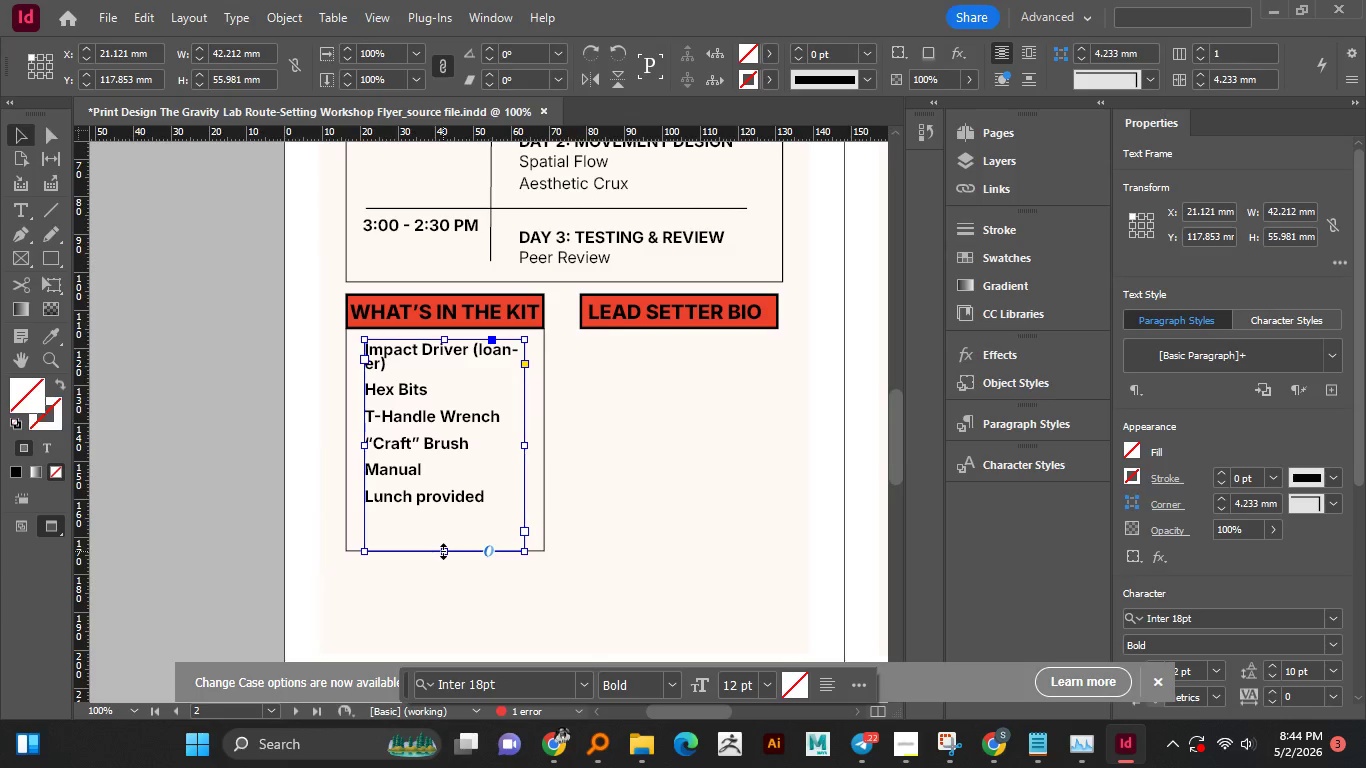 
left_click_drag(start_coordinate=[443, 551], to_coordinate=[447, 510])
 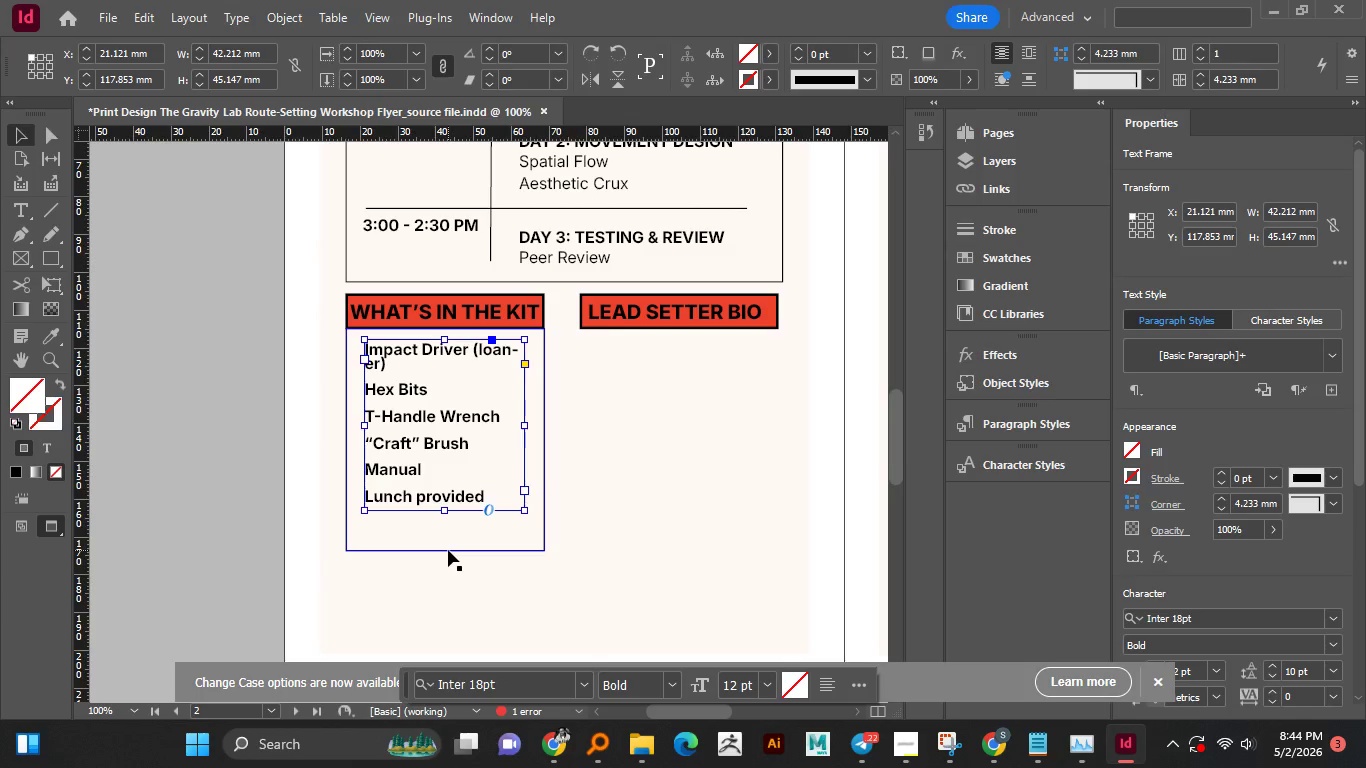 
left_click([448, 550])
 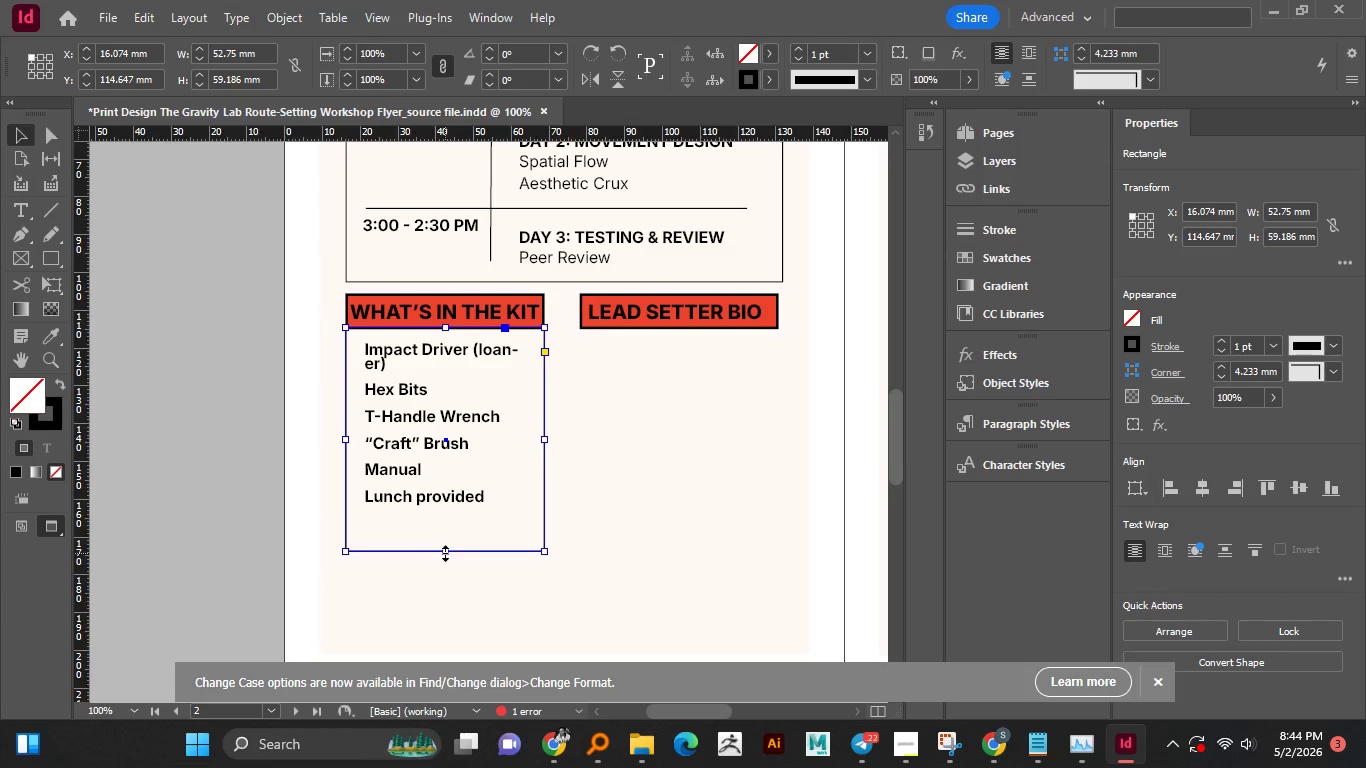 
left_click_drag(start_coordinate=[445, 553], to_coordinate=[440, 519])
 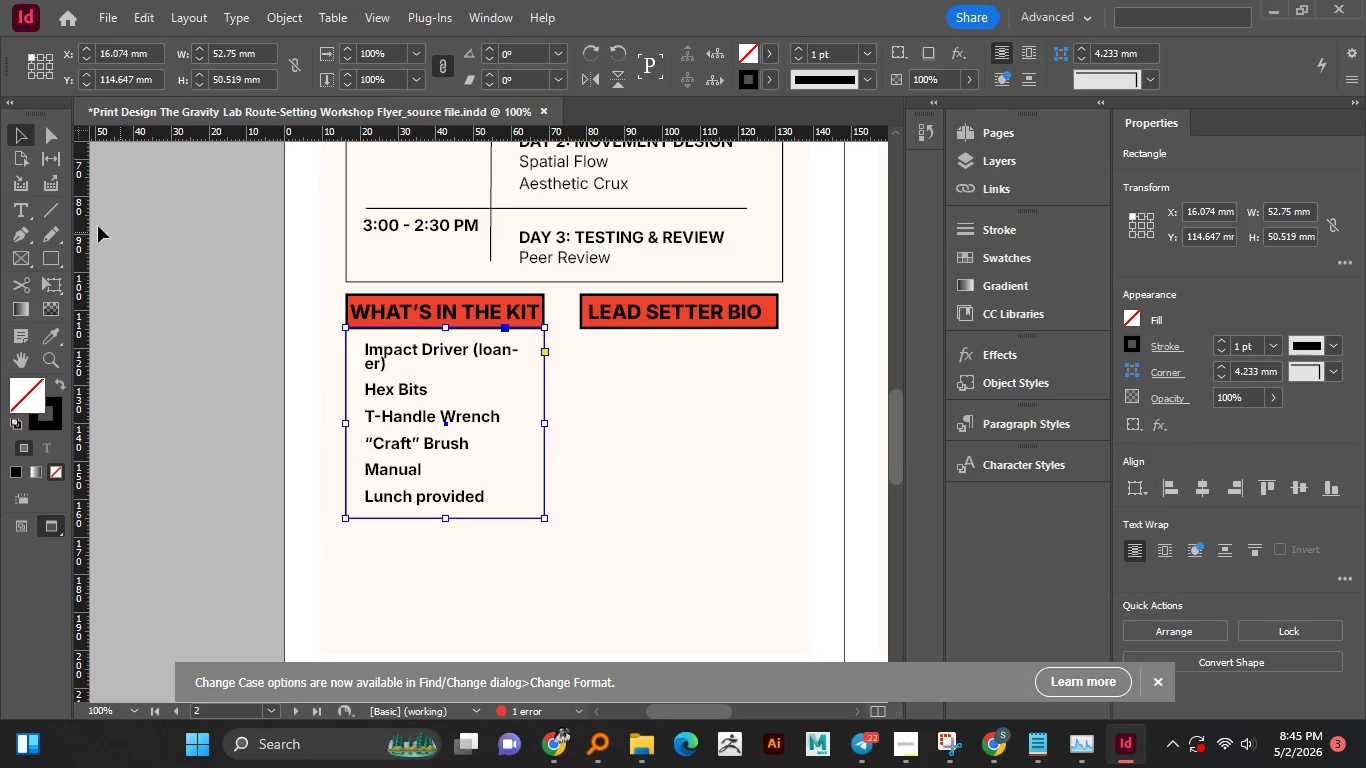 
left_click([27, 128])
 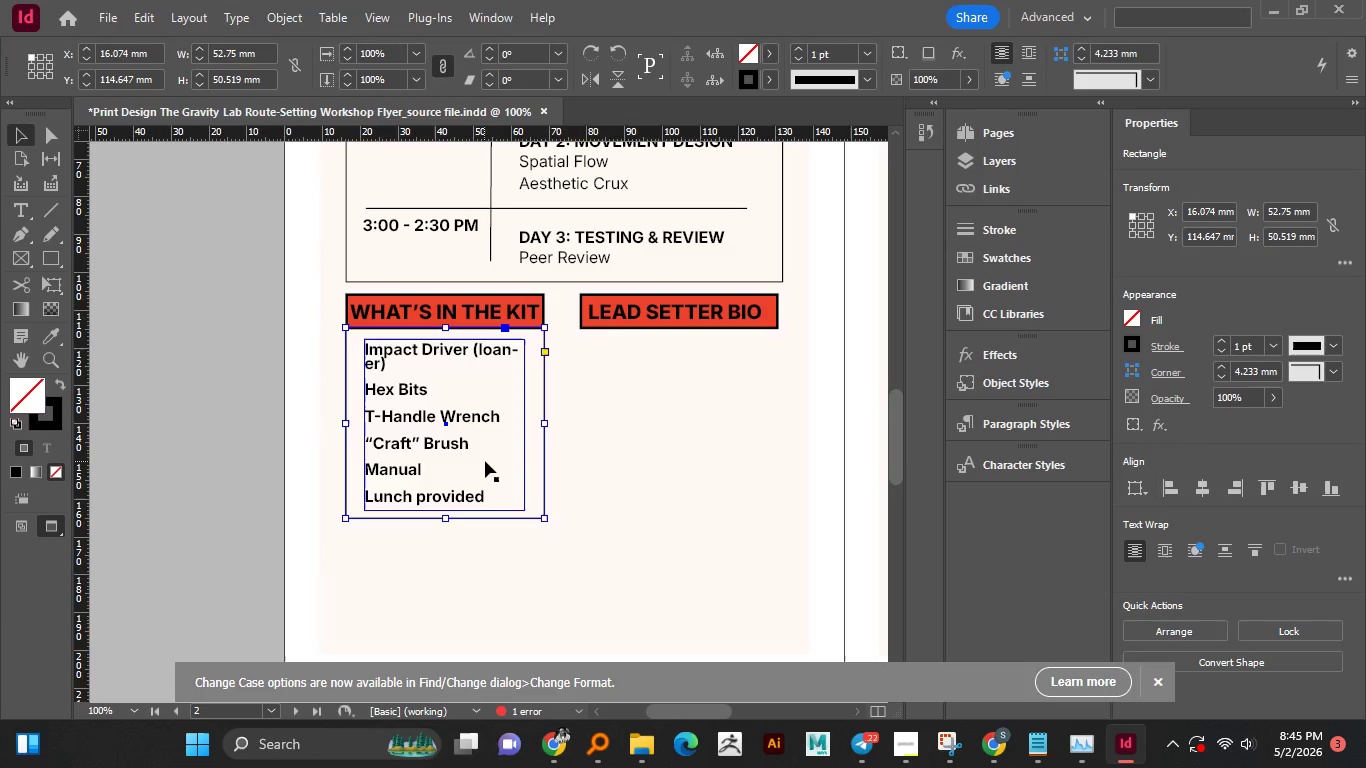 
hold_key(key=AltLeft, duration=0.81)
scroll: coordinate [465, 428], scroll_direction: up, amount: 1.0
 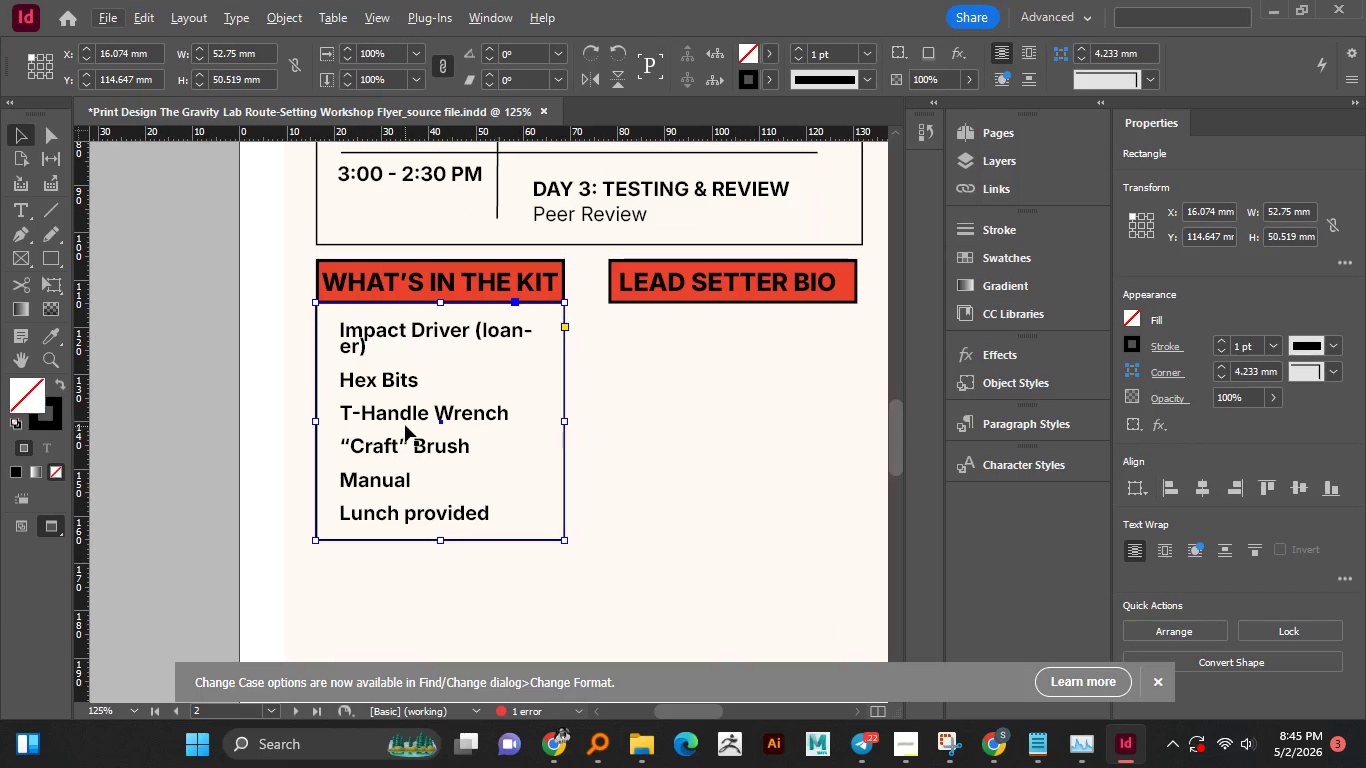 
left_click([405, 423])
 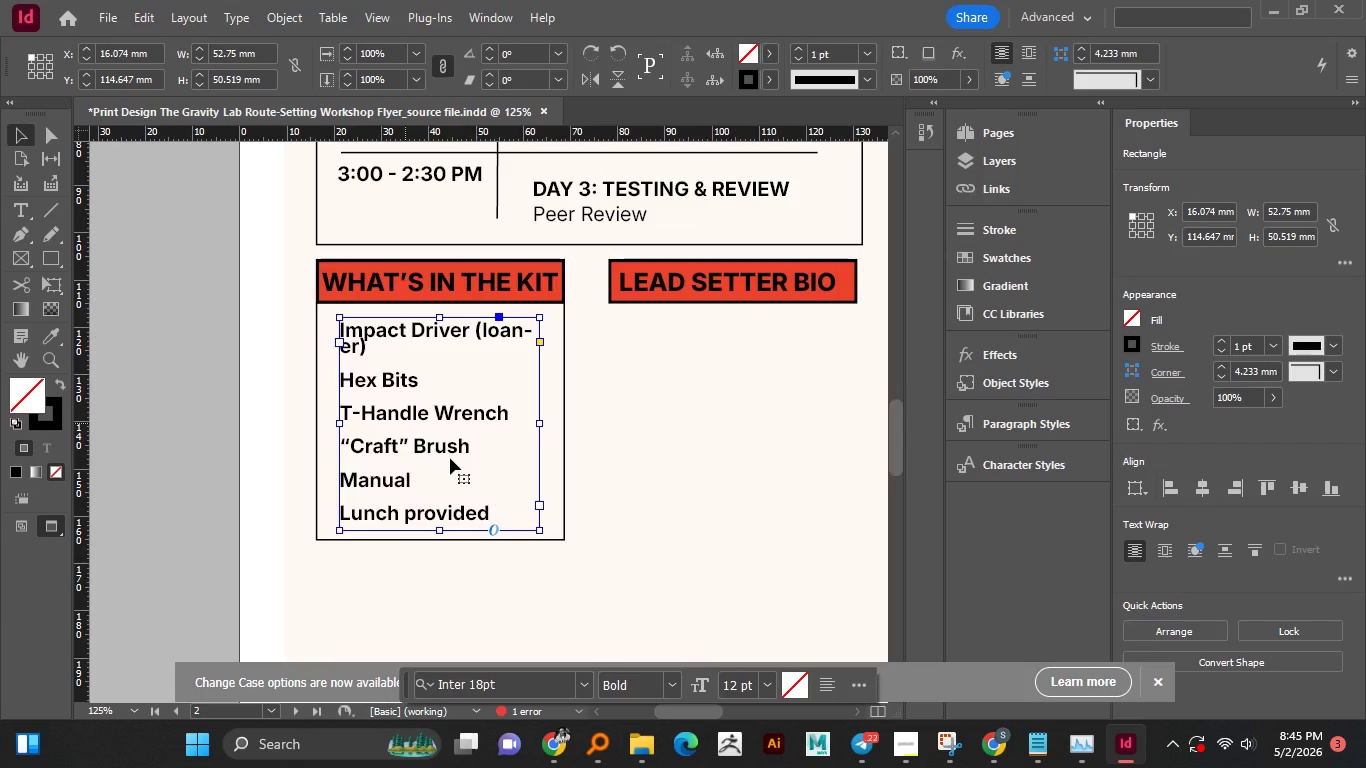 
key(Shift+ArrowRight)
 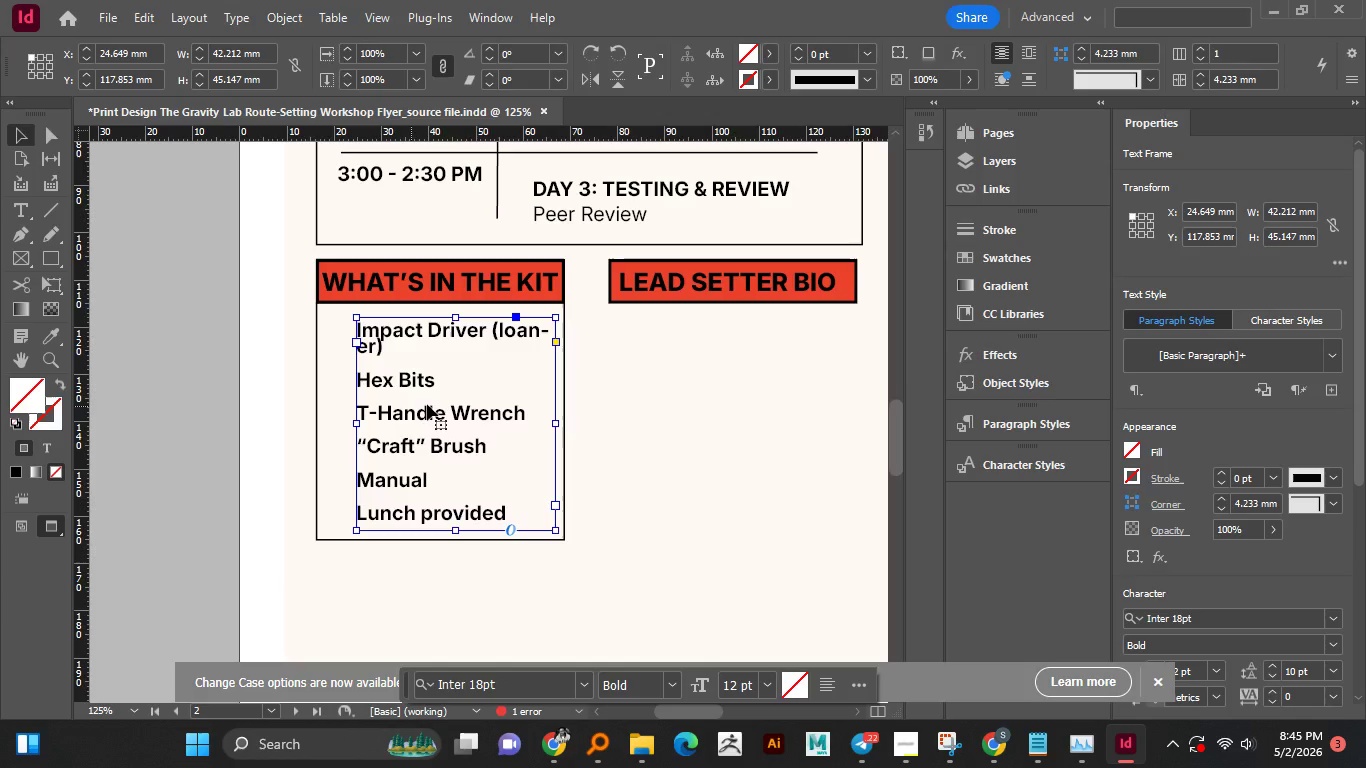 
wait(6.55)
 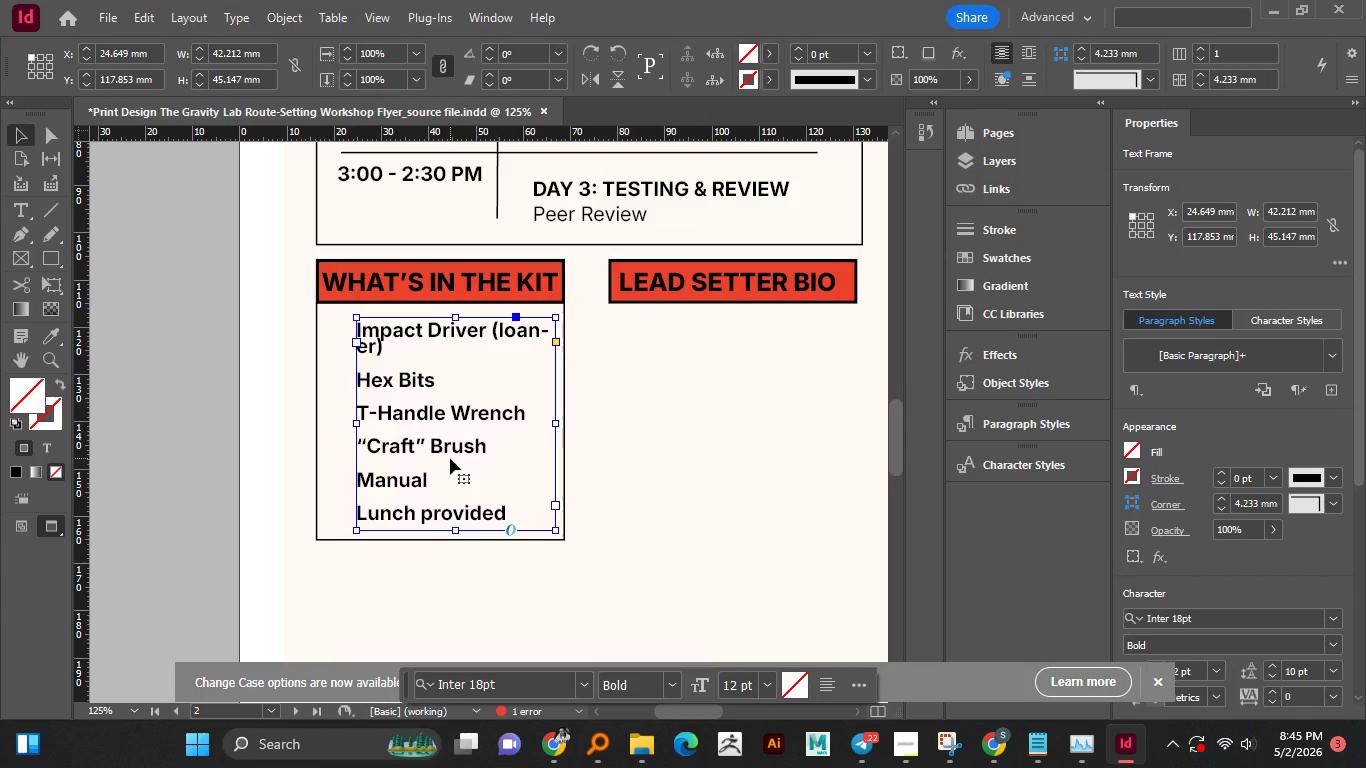 
scroll: coordinate [1168, 583], scroll_direction: down, amount: 2.0
 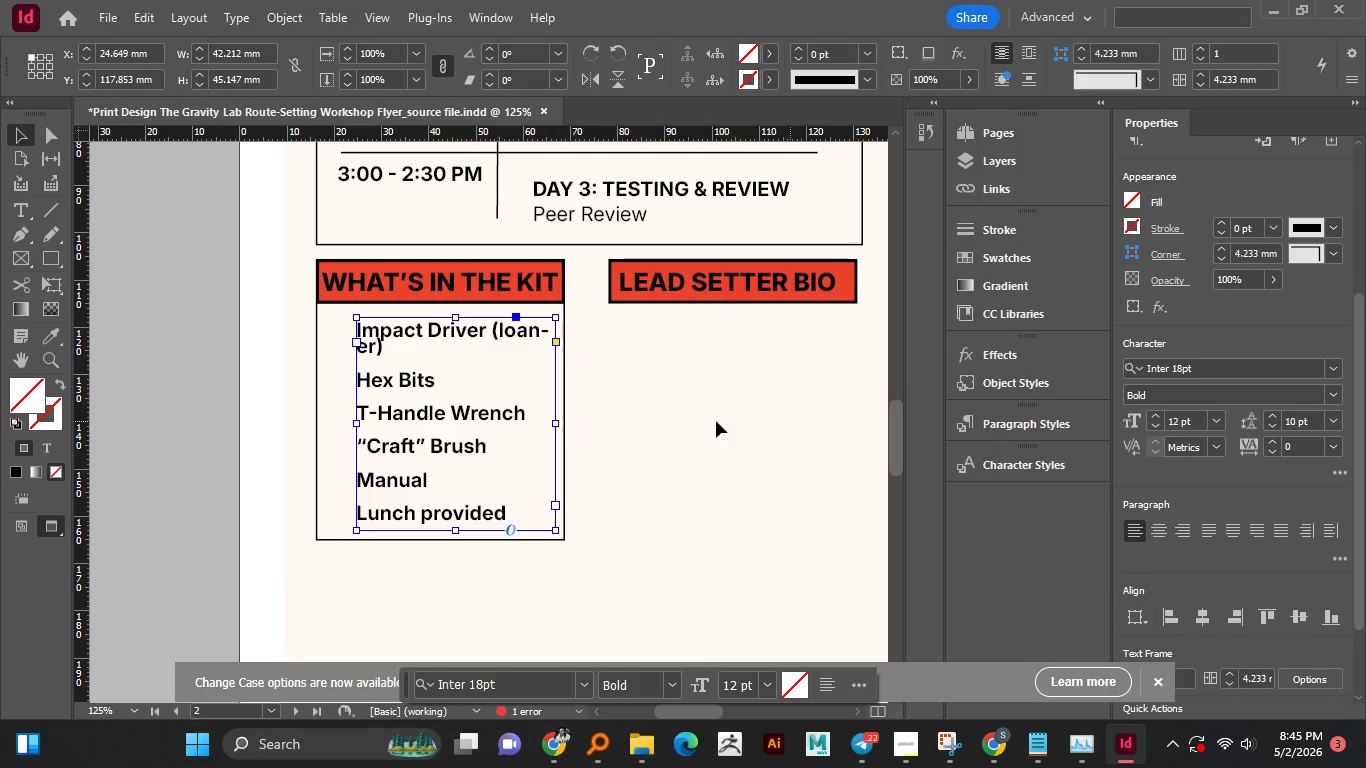 
left_click_drag(start_coordinate=[560, 425], to_coordinate=[567, 425])
 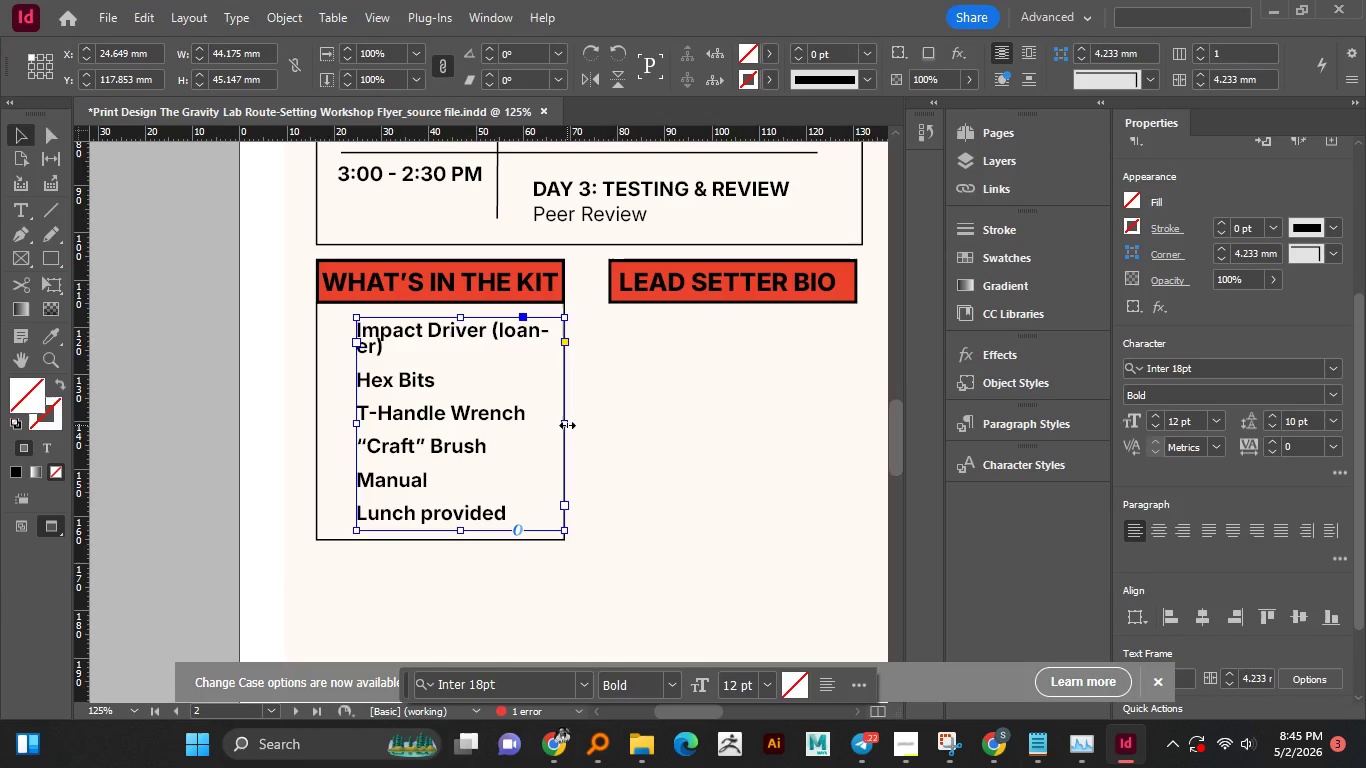 
left_click_drag(start_coordinate=[567, 425], to_coordinate=[572, 425])
 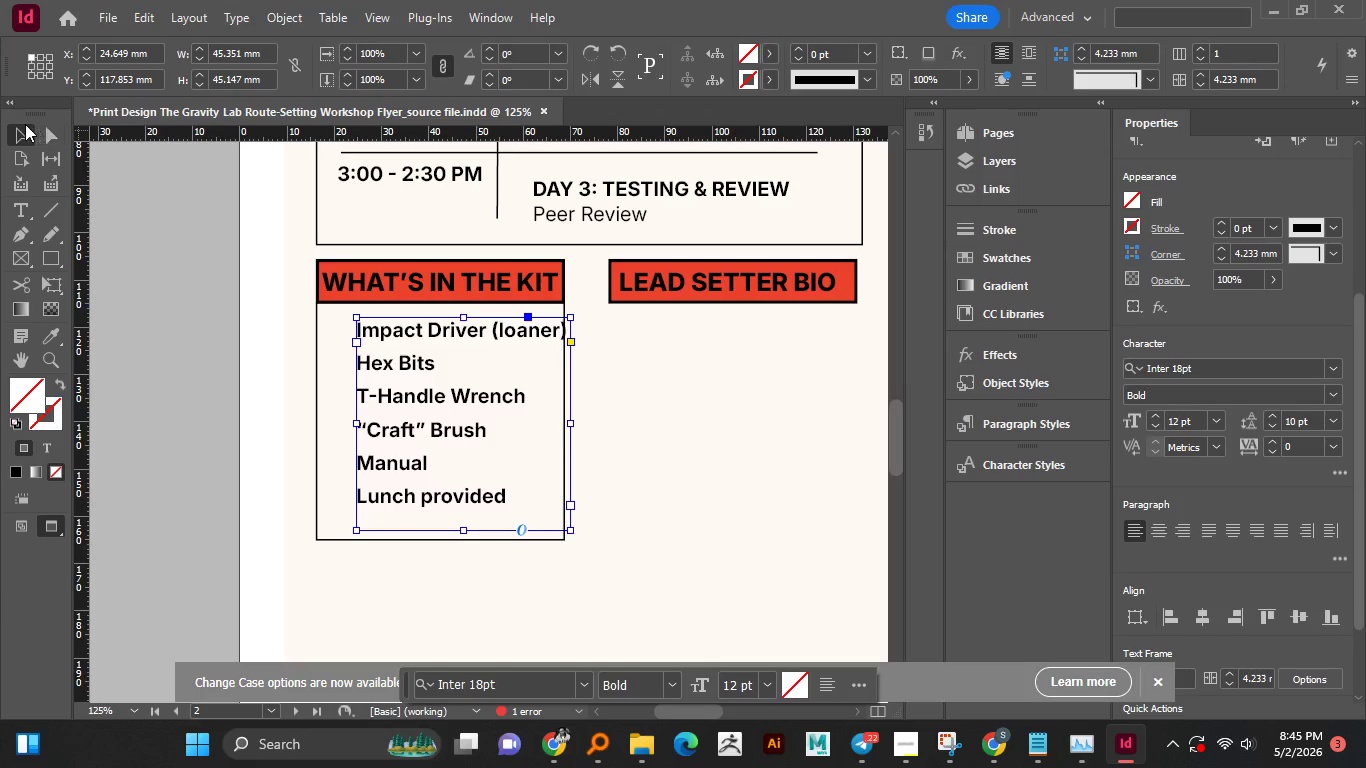 
left_click([23, 129])
 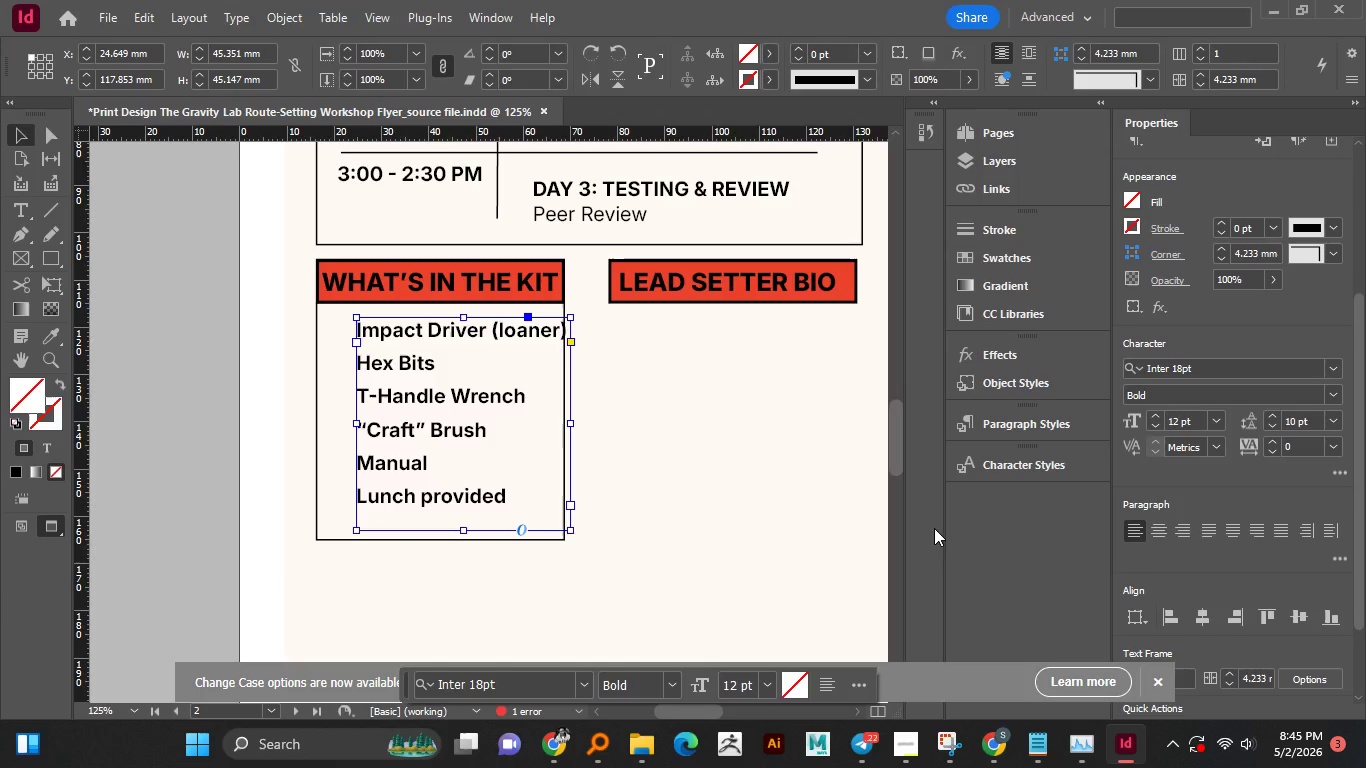 
key(ArrowLeft)
 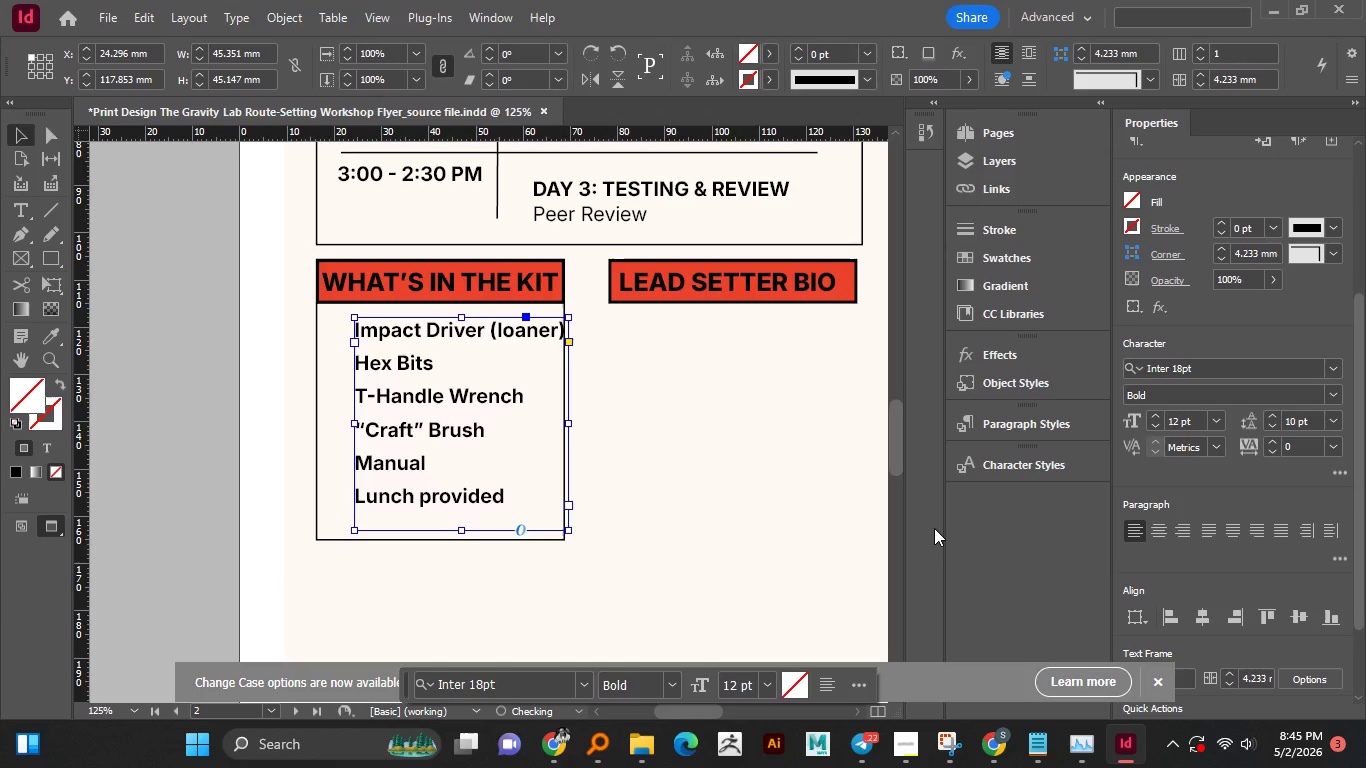 
key(ArrowLeft)
 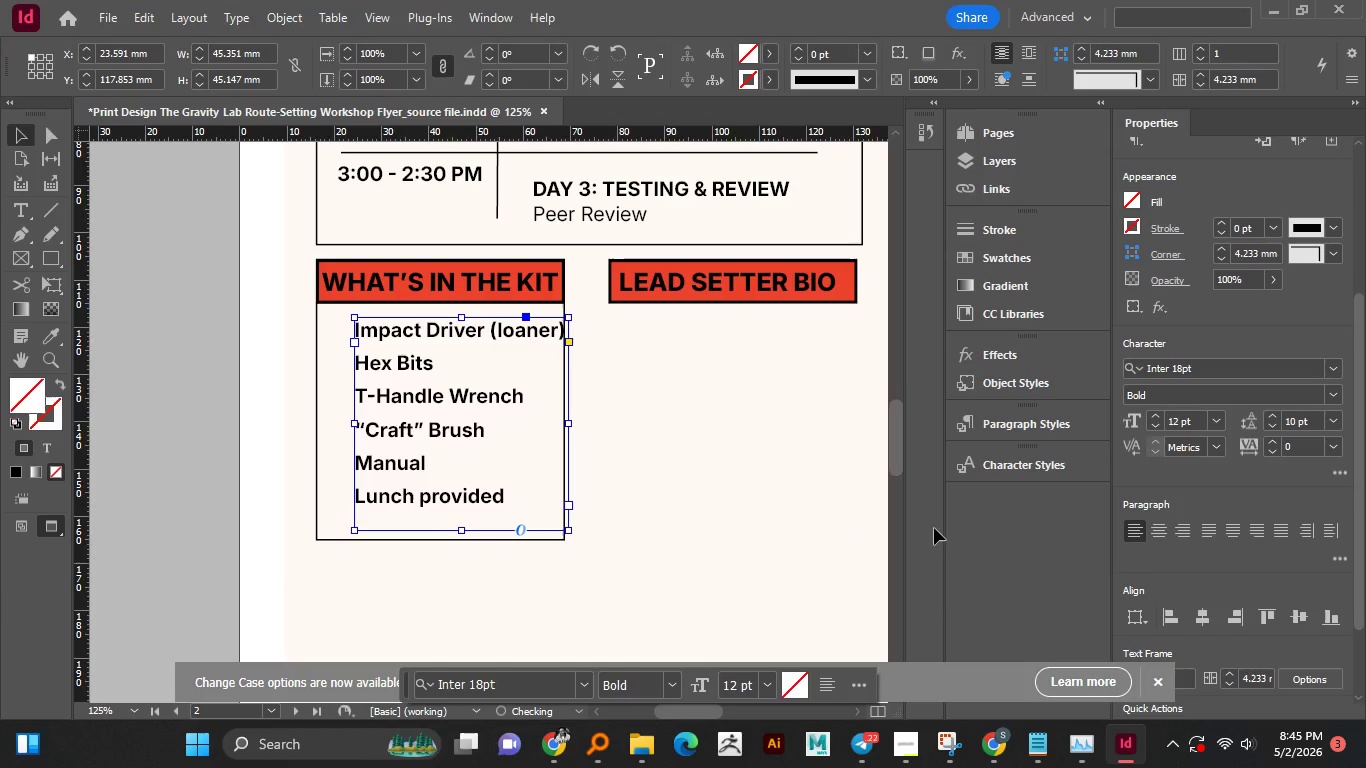 
key(ArrowLeft)
 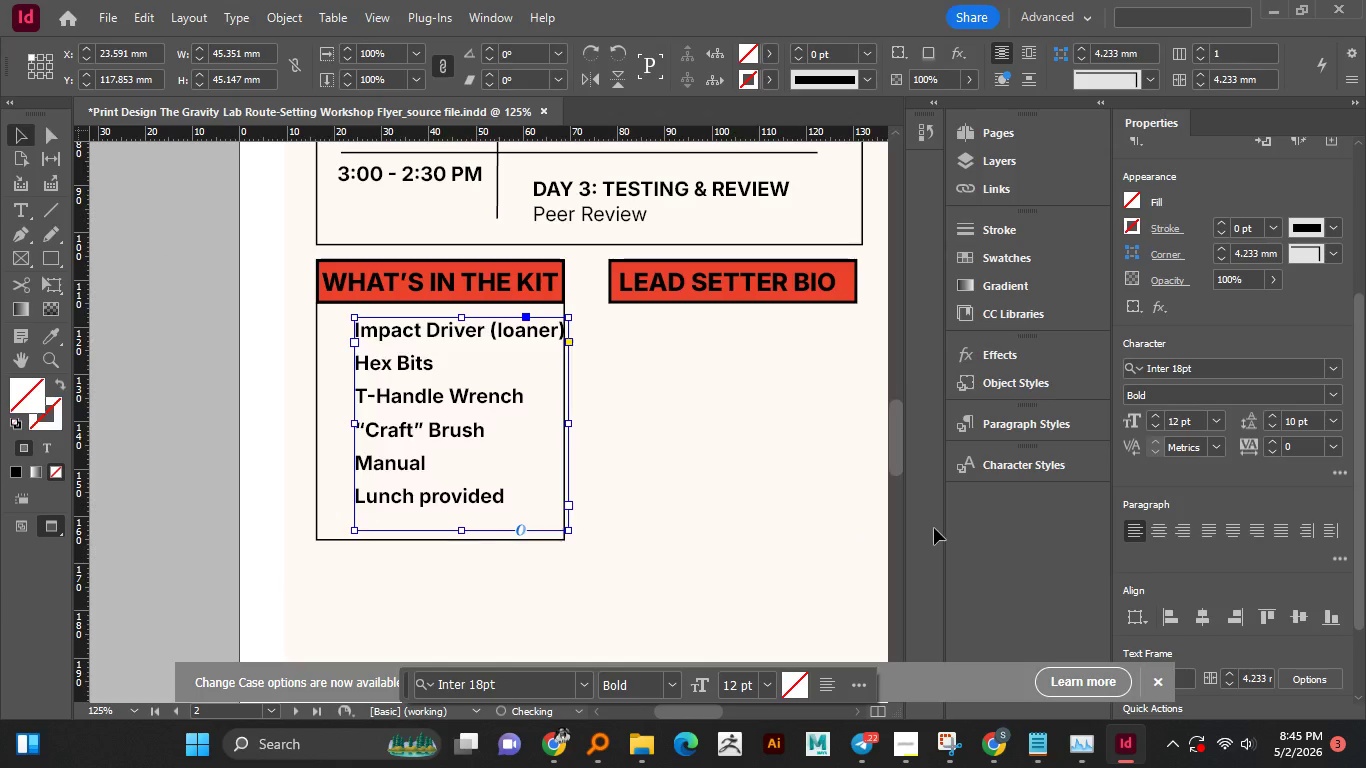 
key(ArrowLeft)
 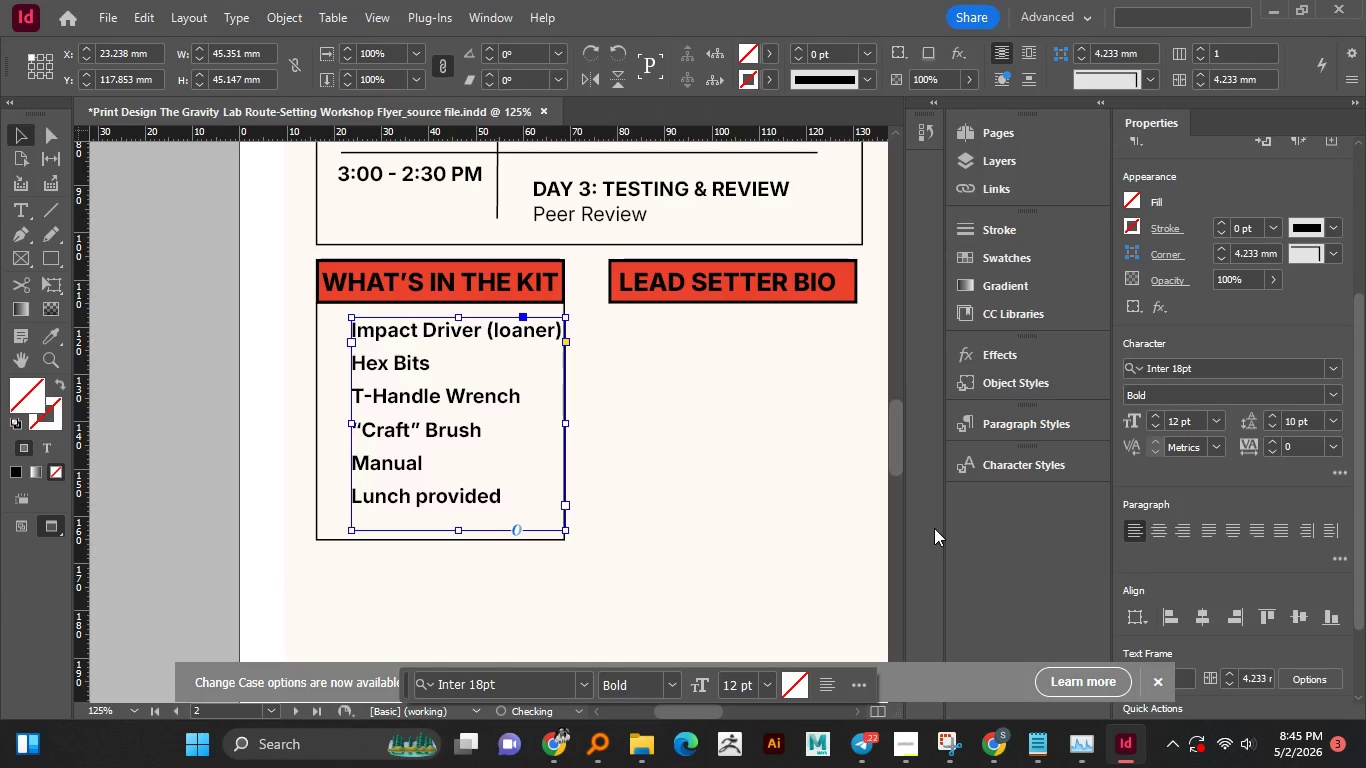 
key(ArrowLeft)
 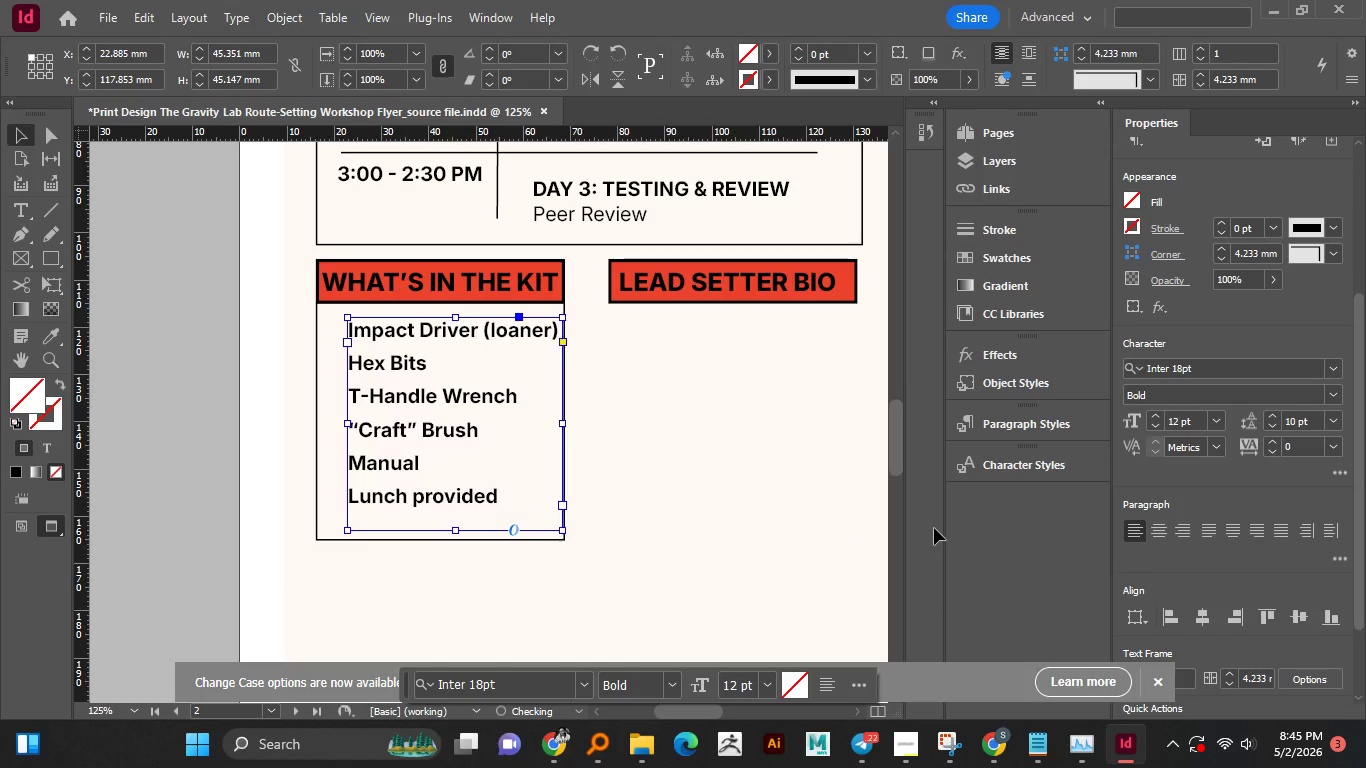 
key(ArrowLeft)
 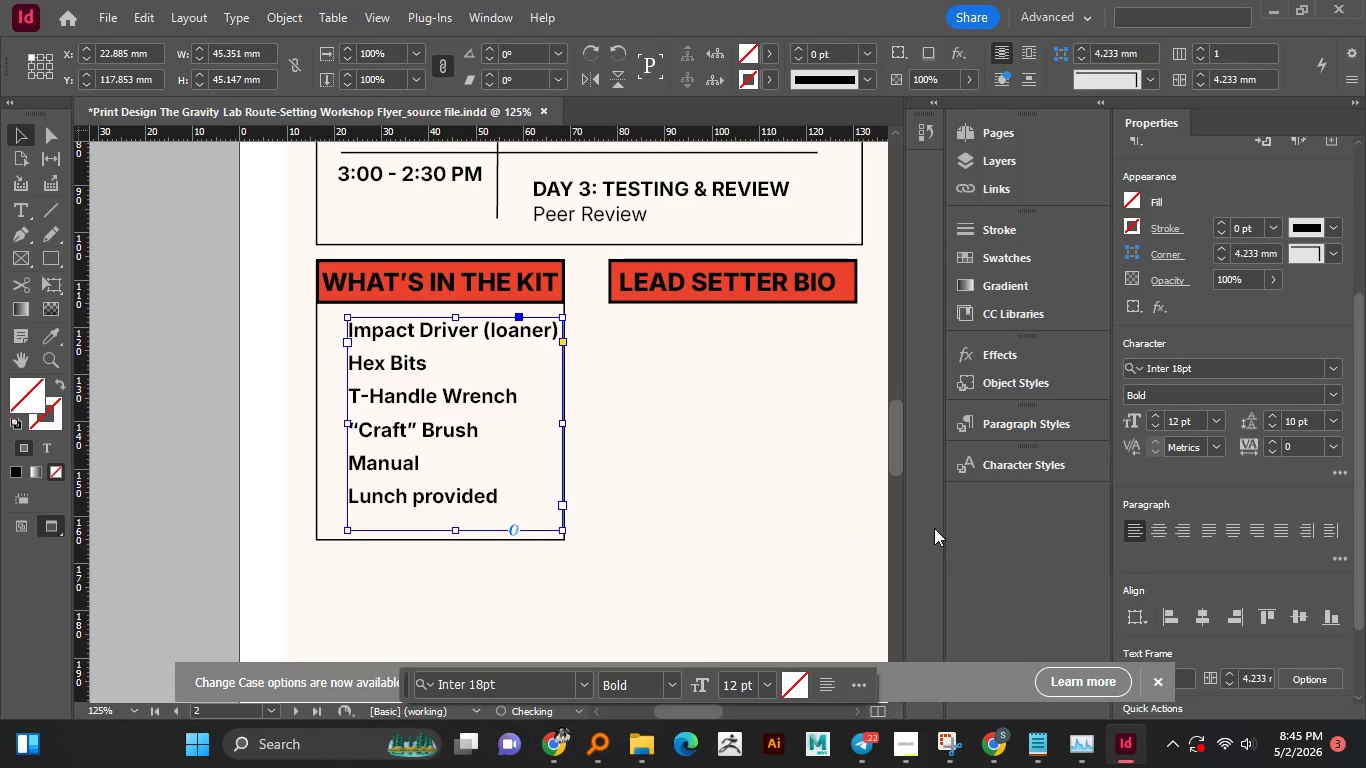 
key(ArrowRight)
 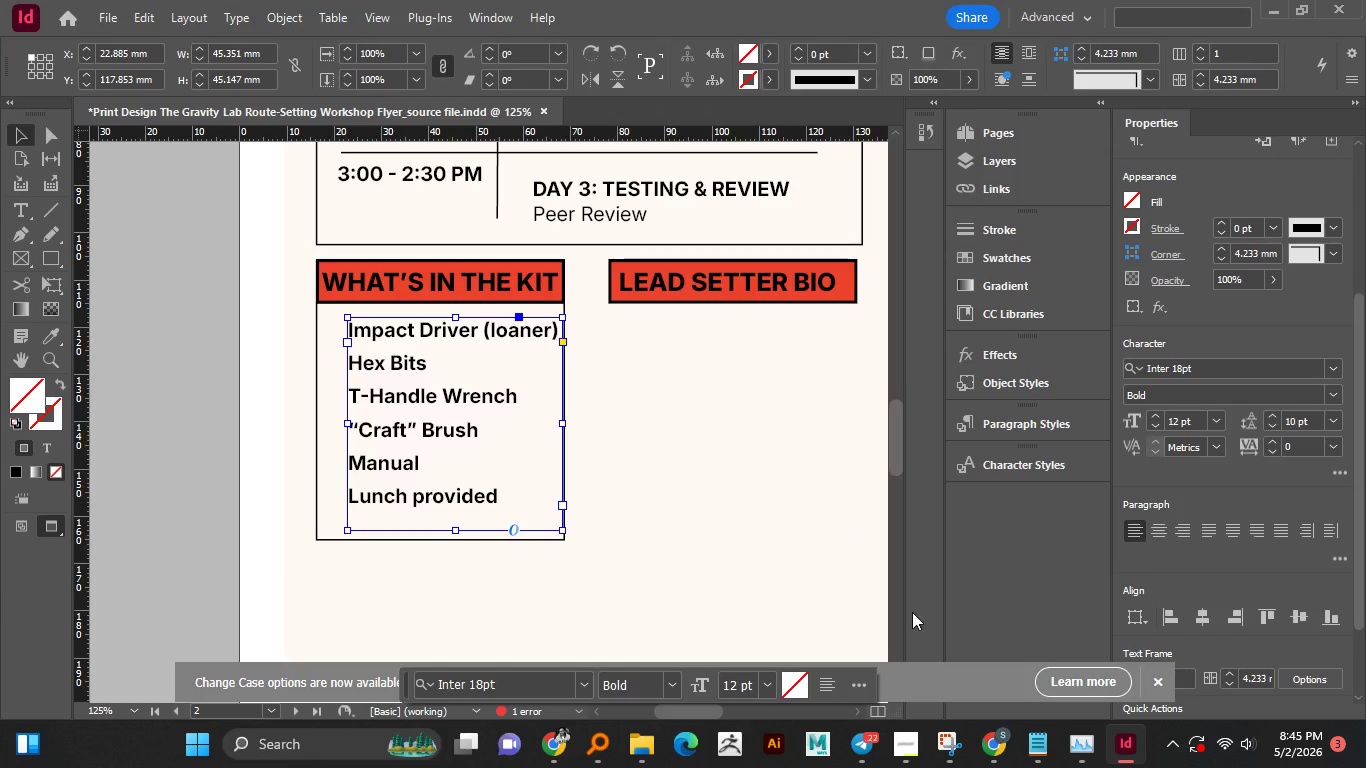 
left_click([684, 491])
 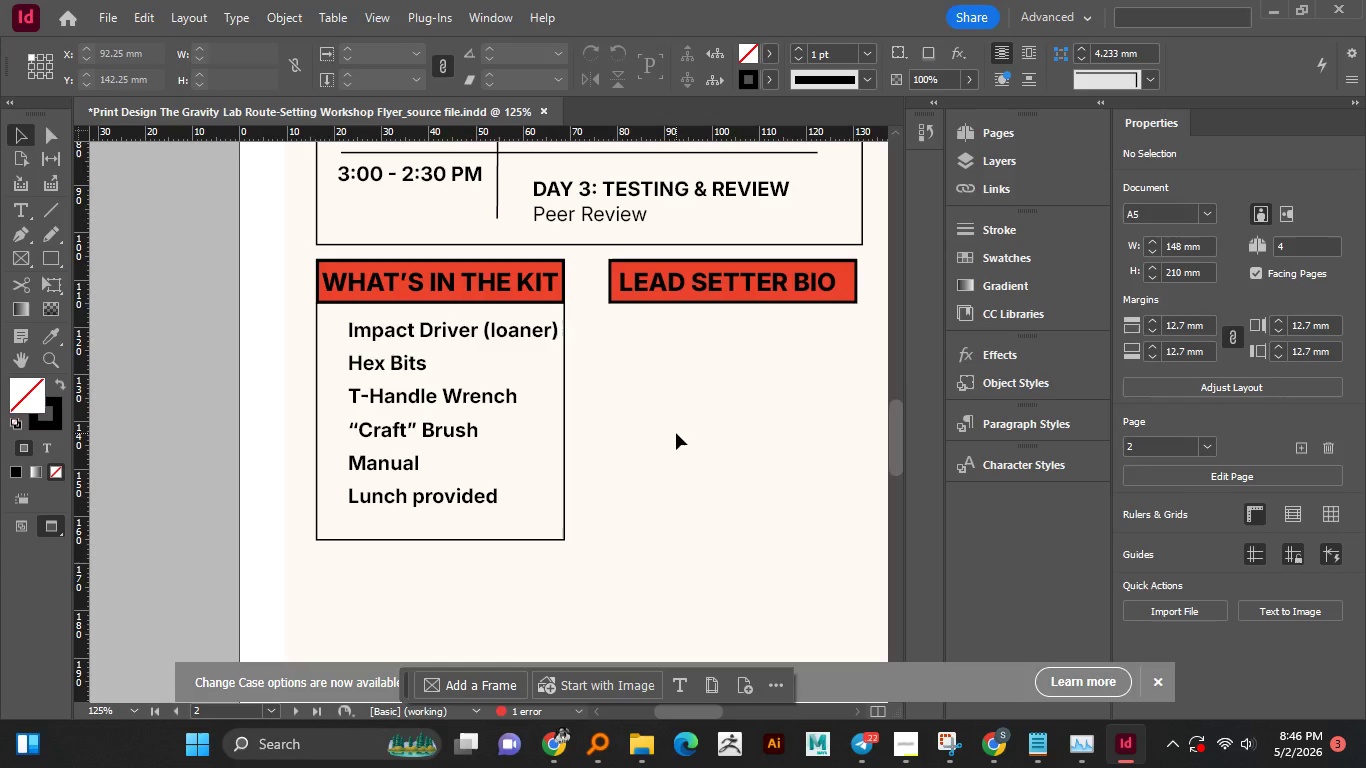 
wait(43.69)
 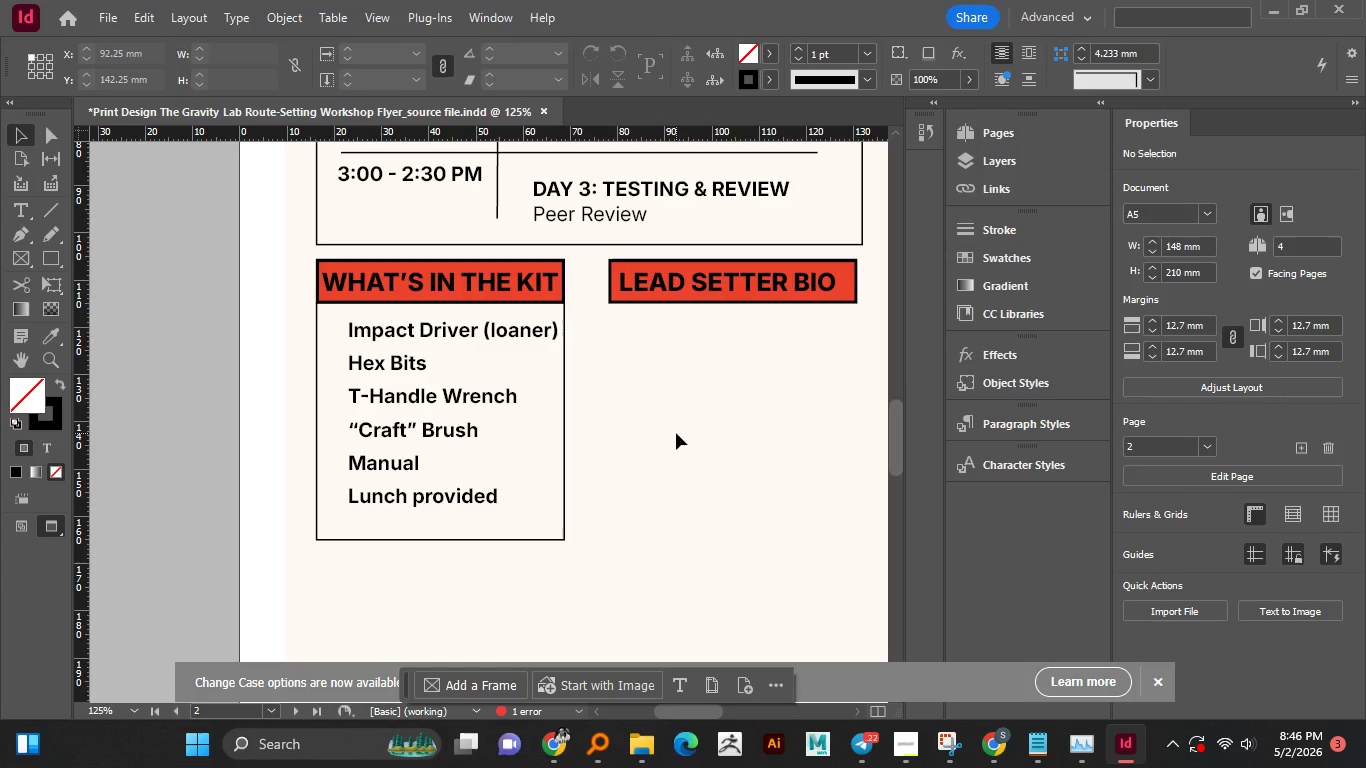 
hold_key(key=AltLeft, duration=1.52)
 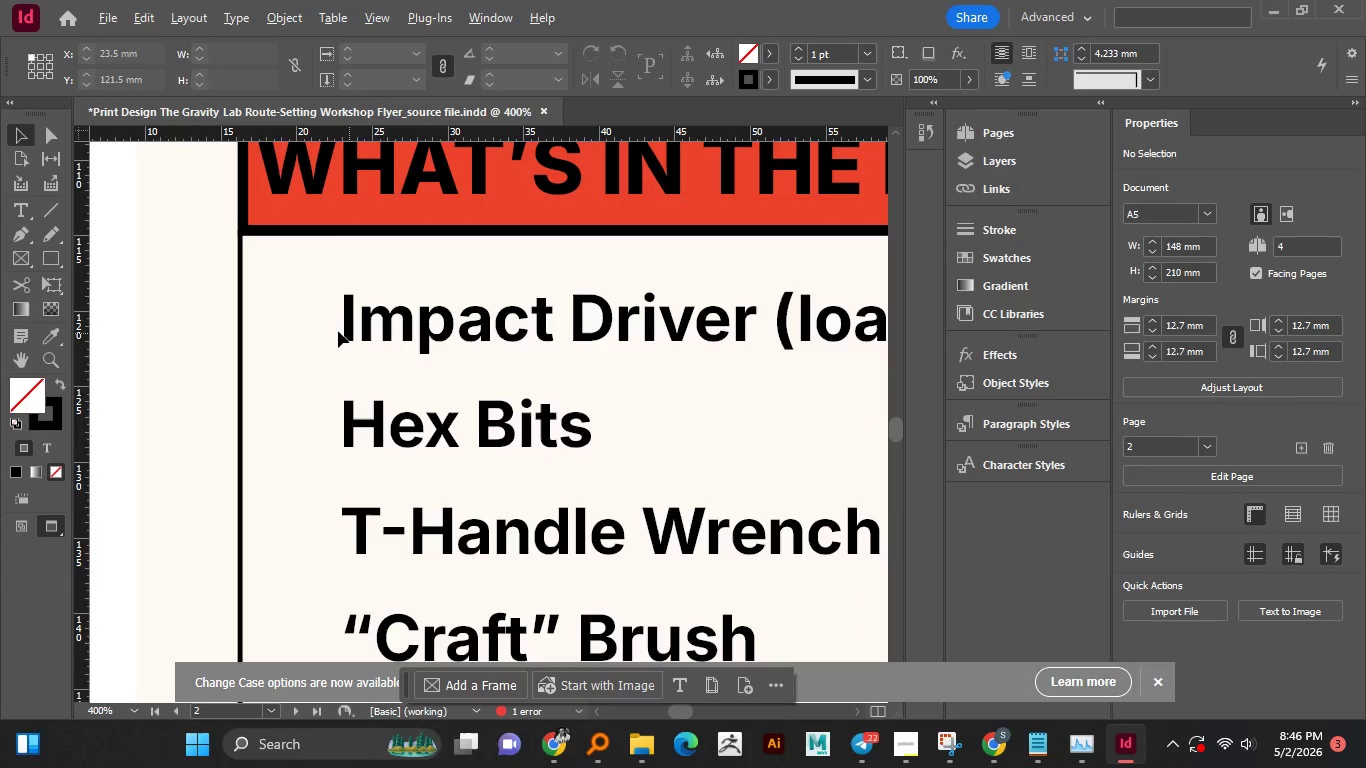 
hold_key(key=AltLeft, duration=0.69)
 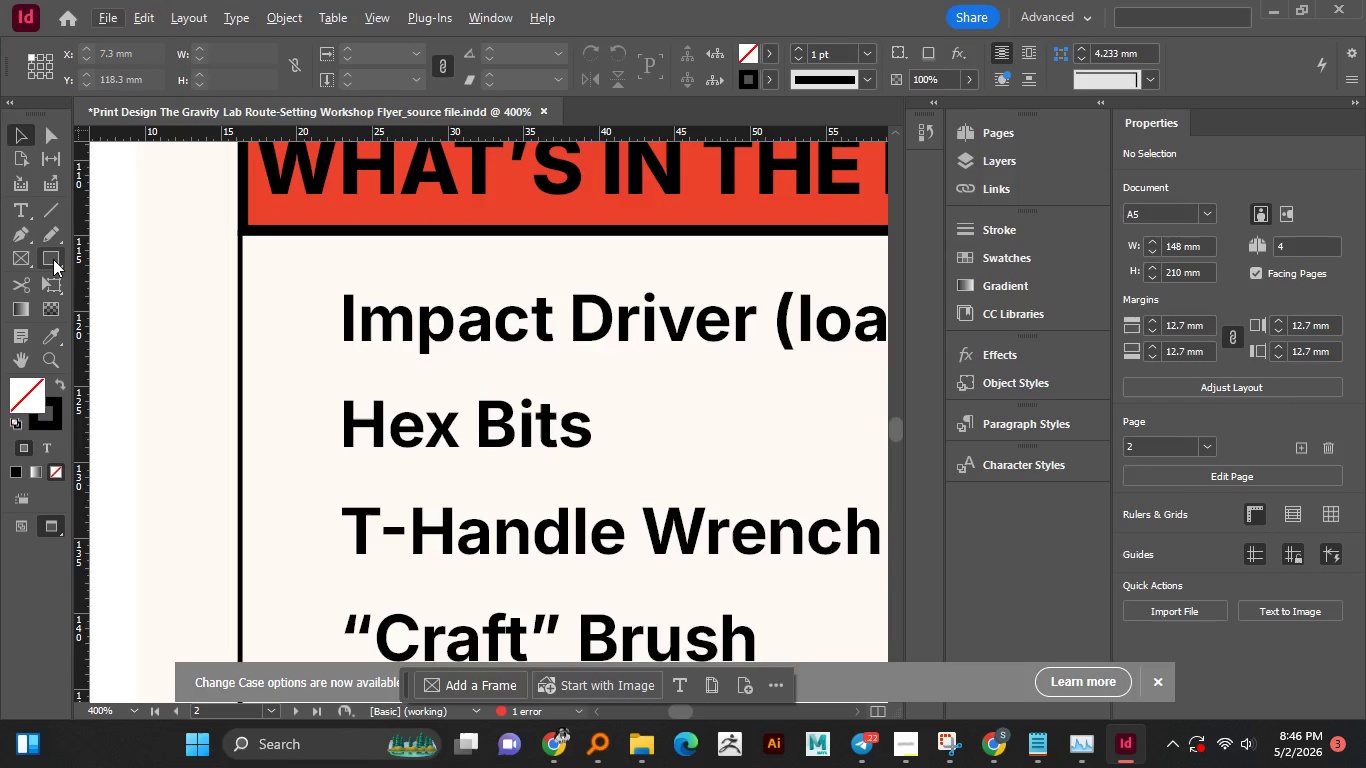 
scroll: coordinate [351, 334], scroll_direction: up, amount: 4.0
 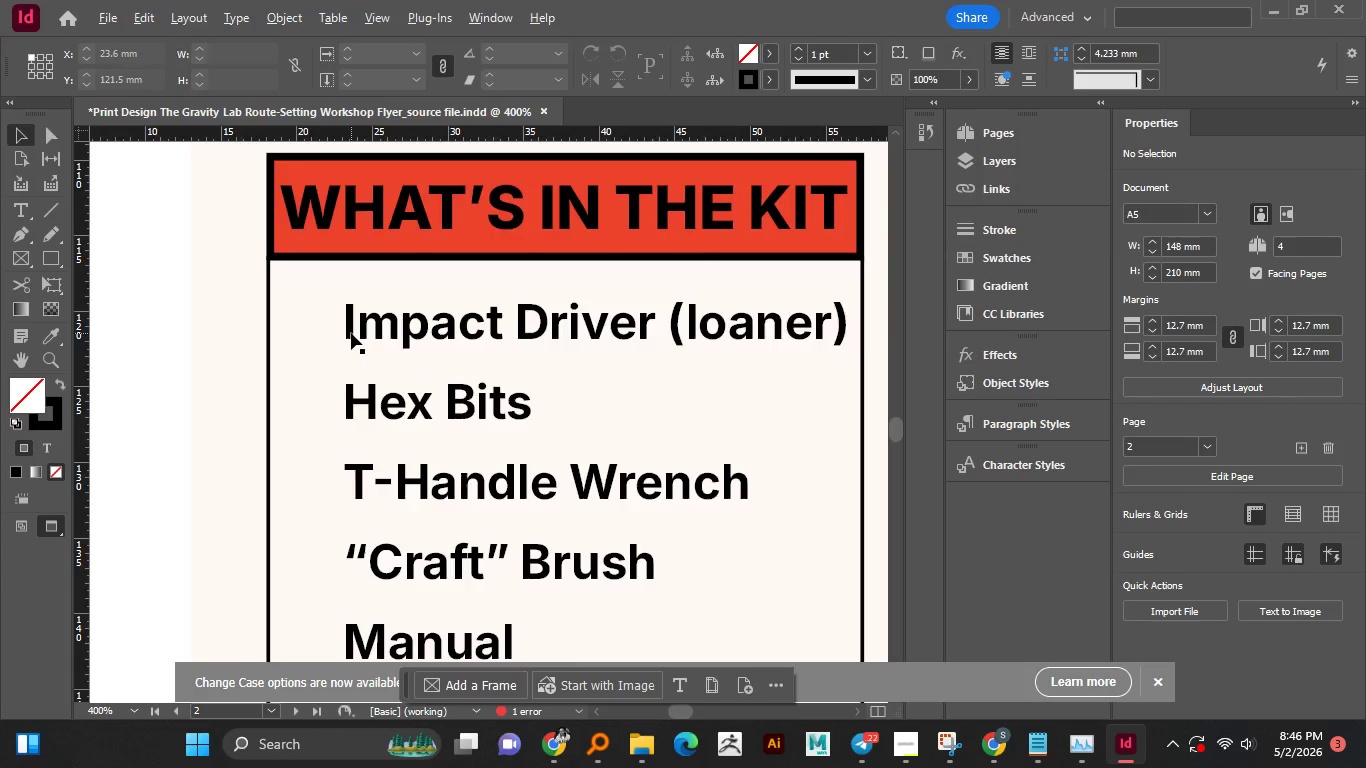 
left_click([53, 259])
 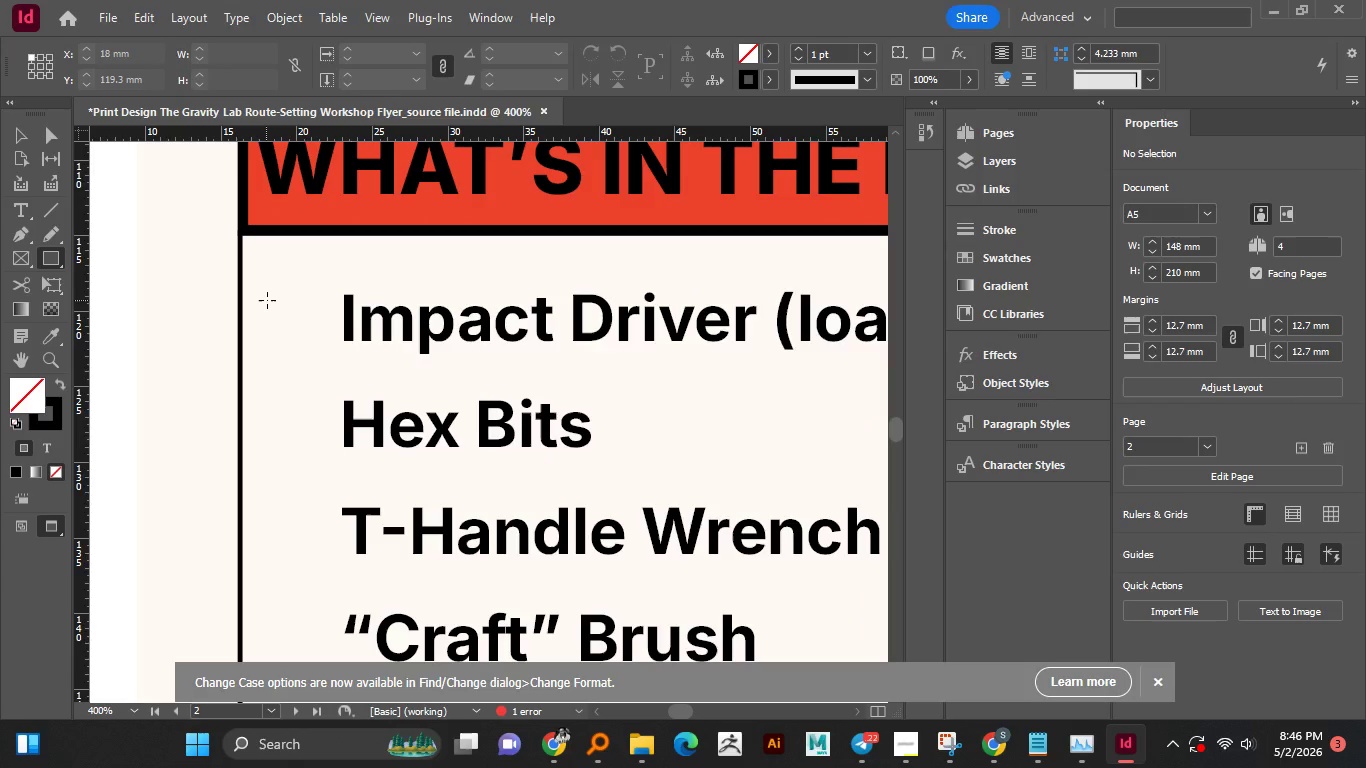 
left_click_drag(start_coordinate=[267, 300], to_coordinate=[318, 343])
 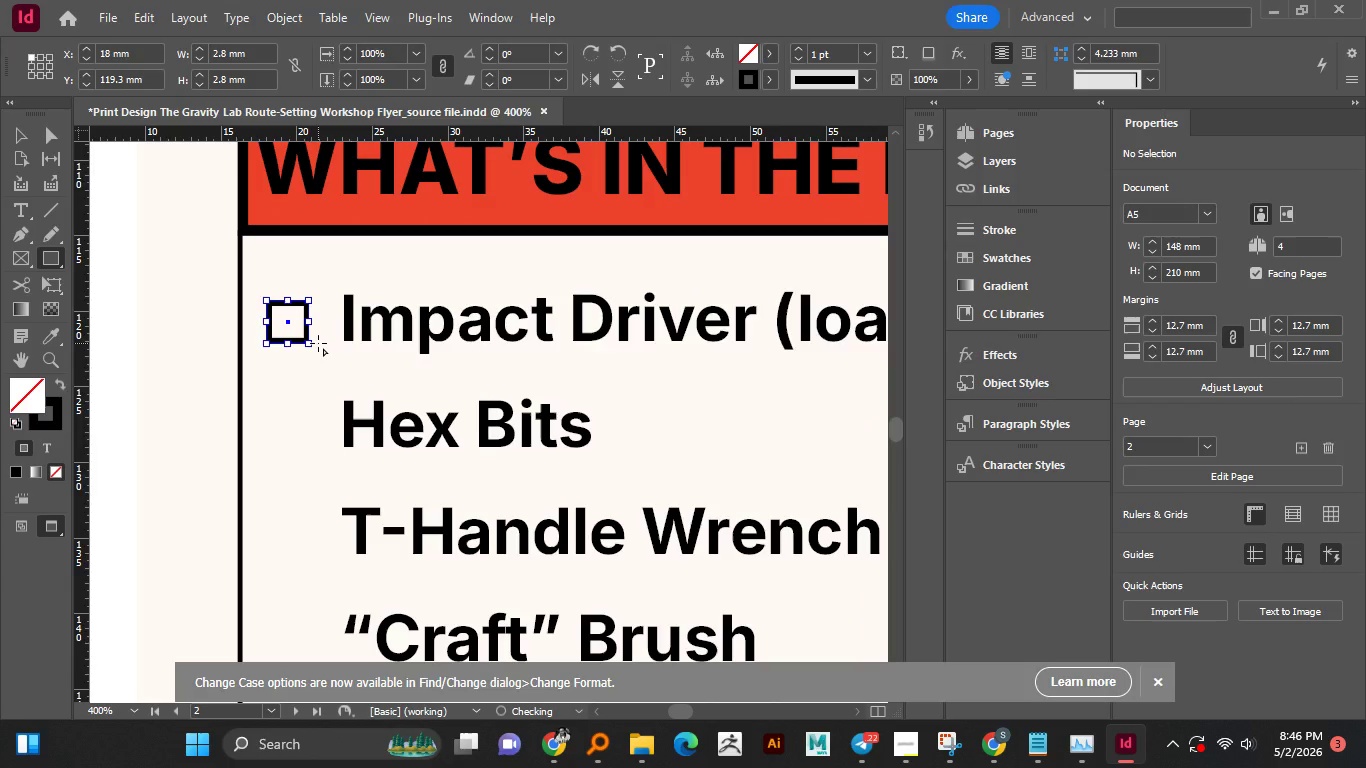 
hold_key(key=ShiftLeft, duration=1.19)
 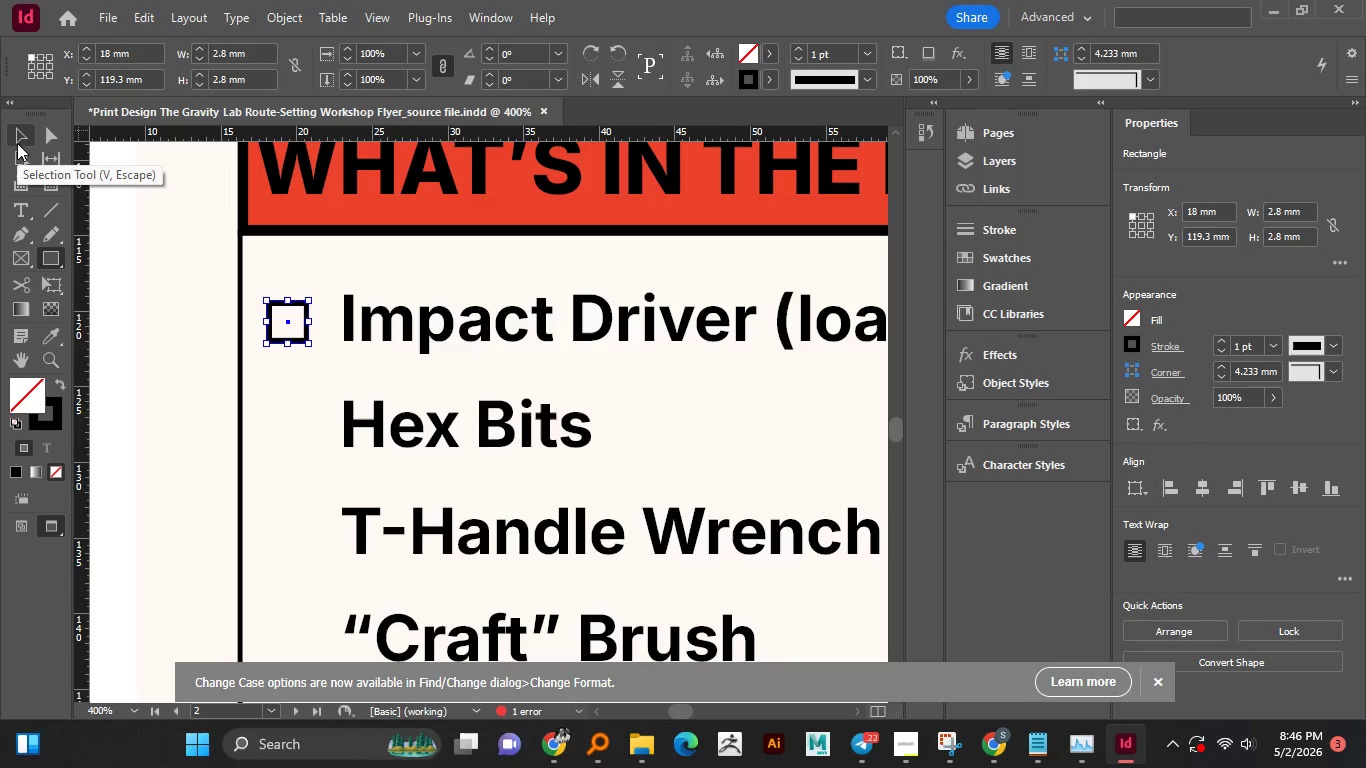 
double_click([124, 295])
 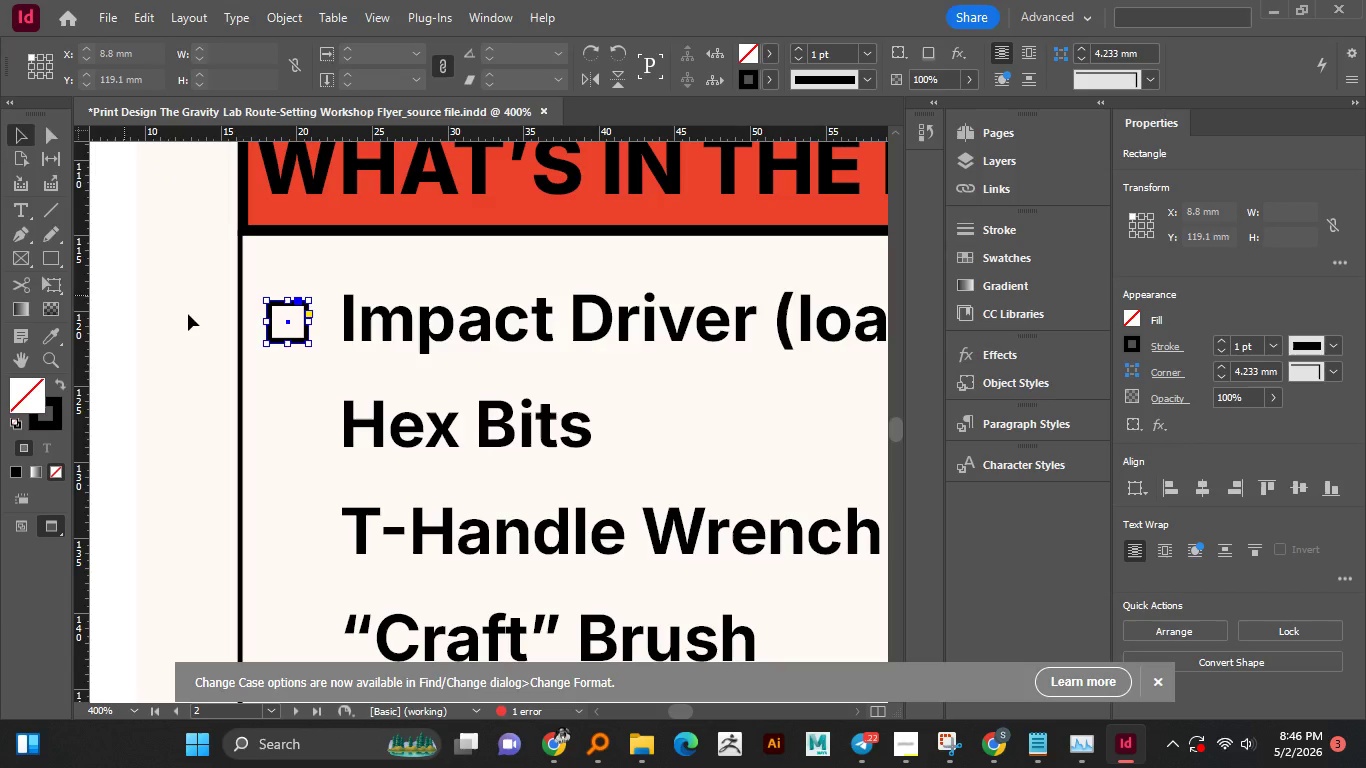 
hold_key(key=AltLeft, duration=0.69)
scroll: coordinate [280, 354], scroll_direction: up, amount: 1.0
 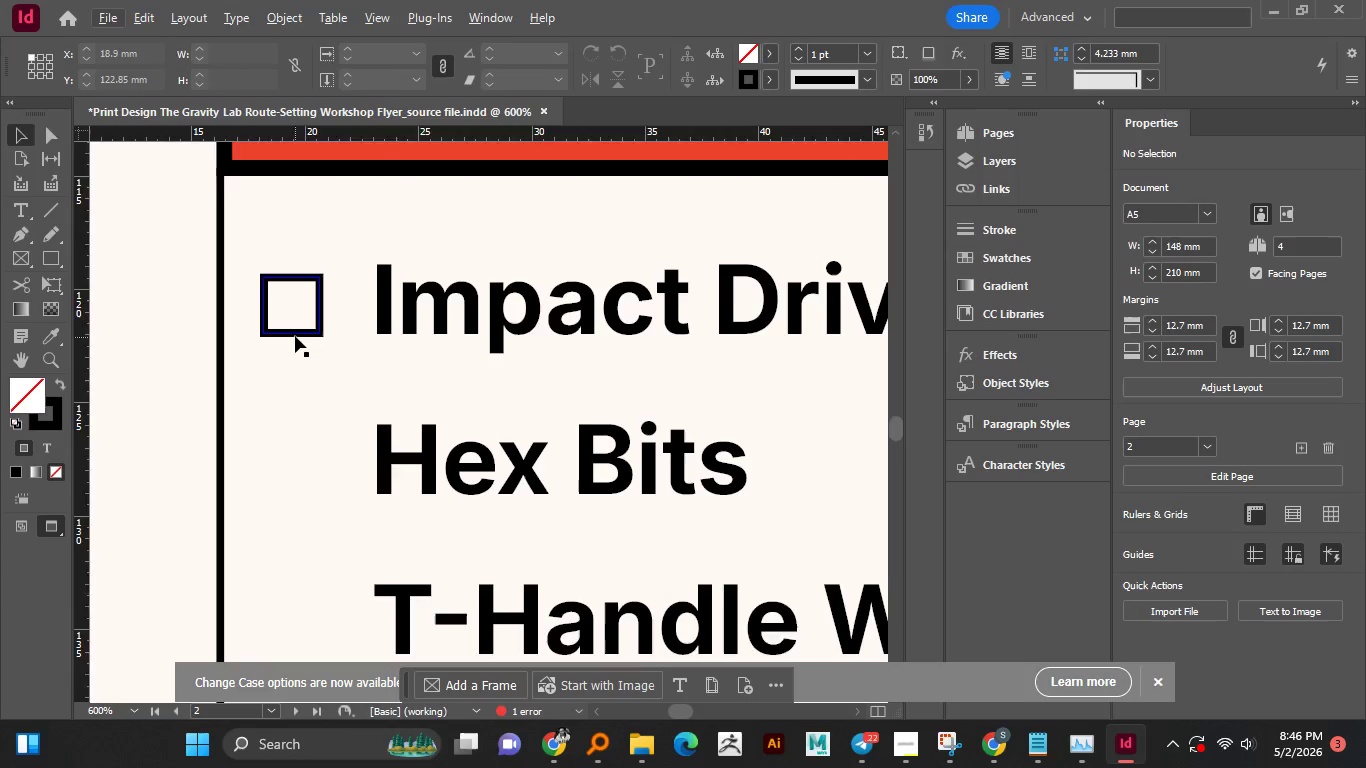 
scroll: coordinate [295, 336], scroll_direction: down, amount: 1.0
 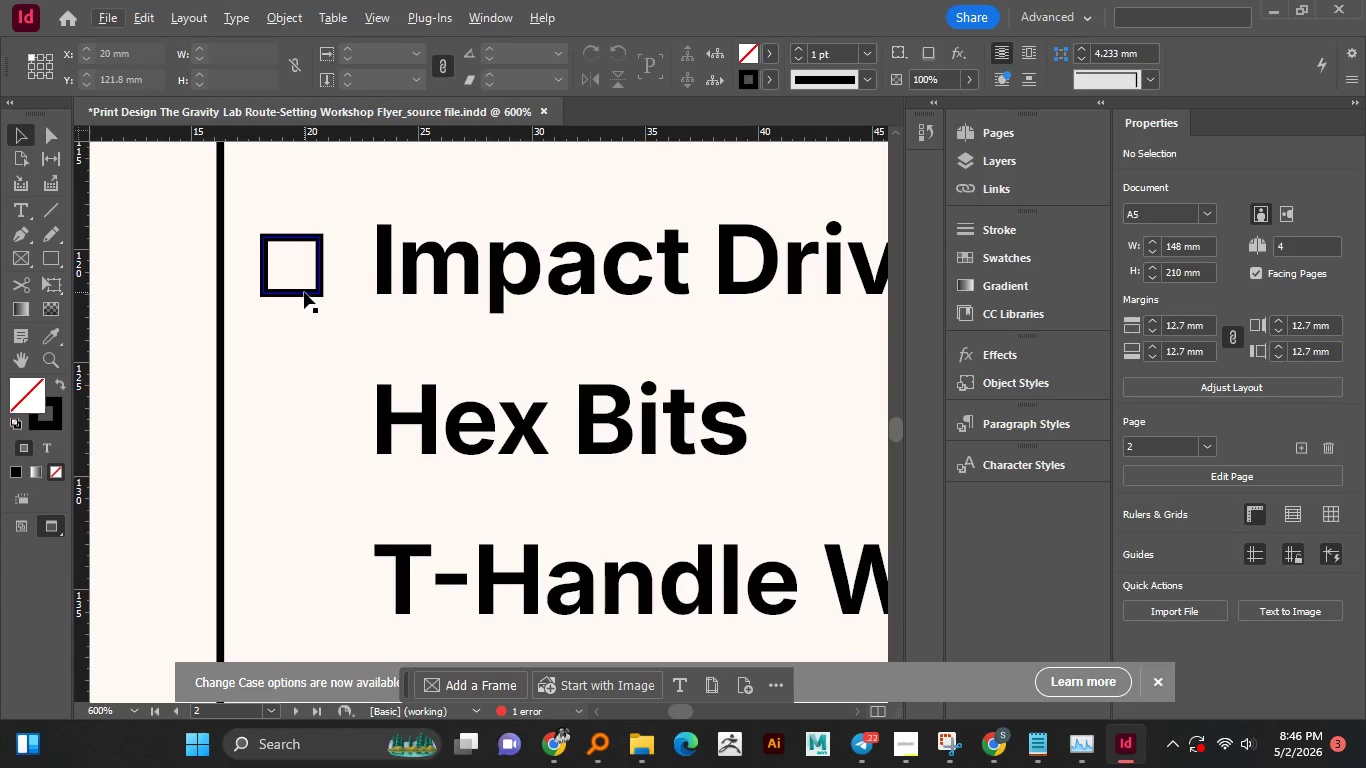 
left_click_drag(start_coordinate=[304, 292], to_coordinate=[292, 447])
 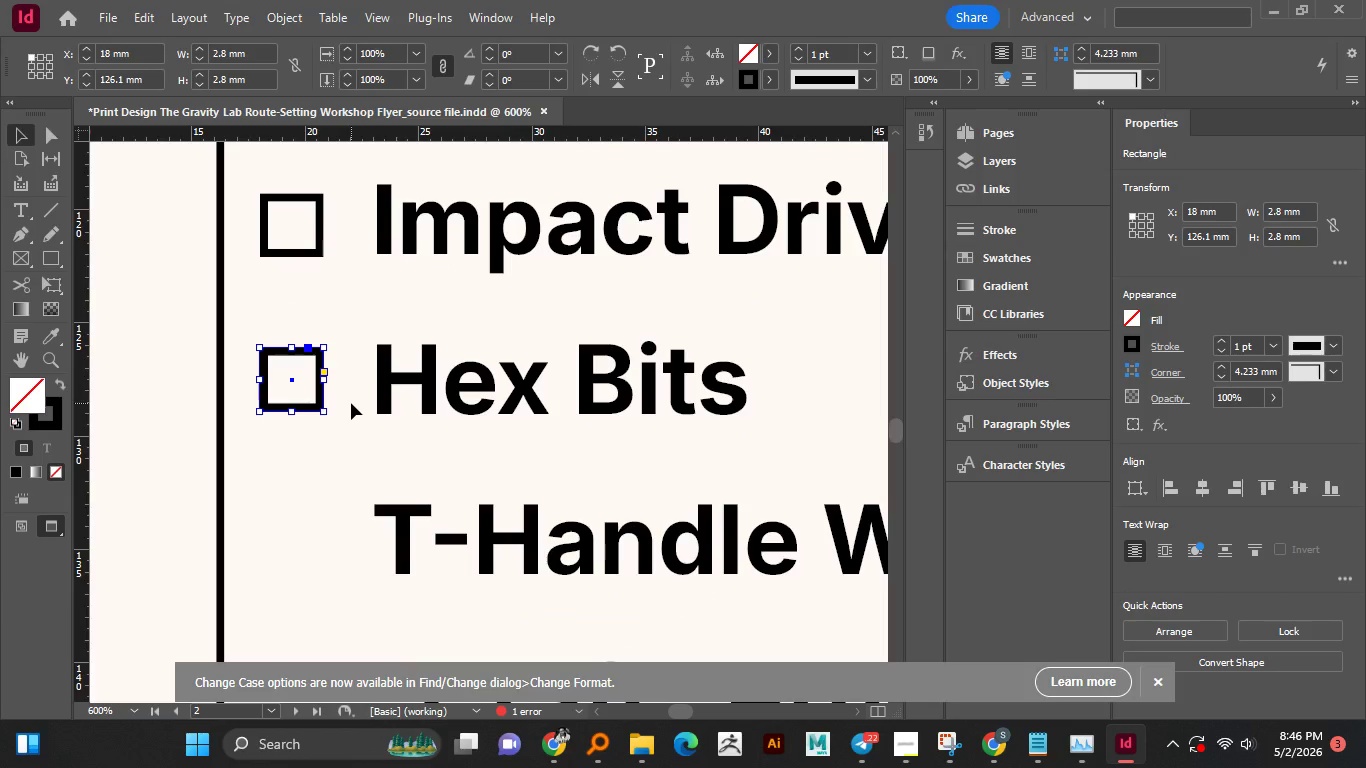 
hold_key(key=AltLeft, duration=2.84)
 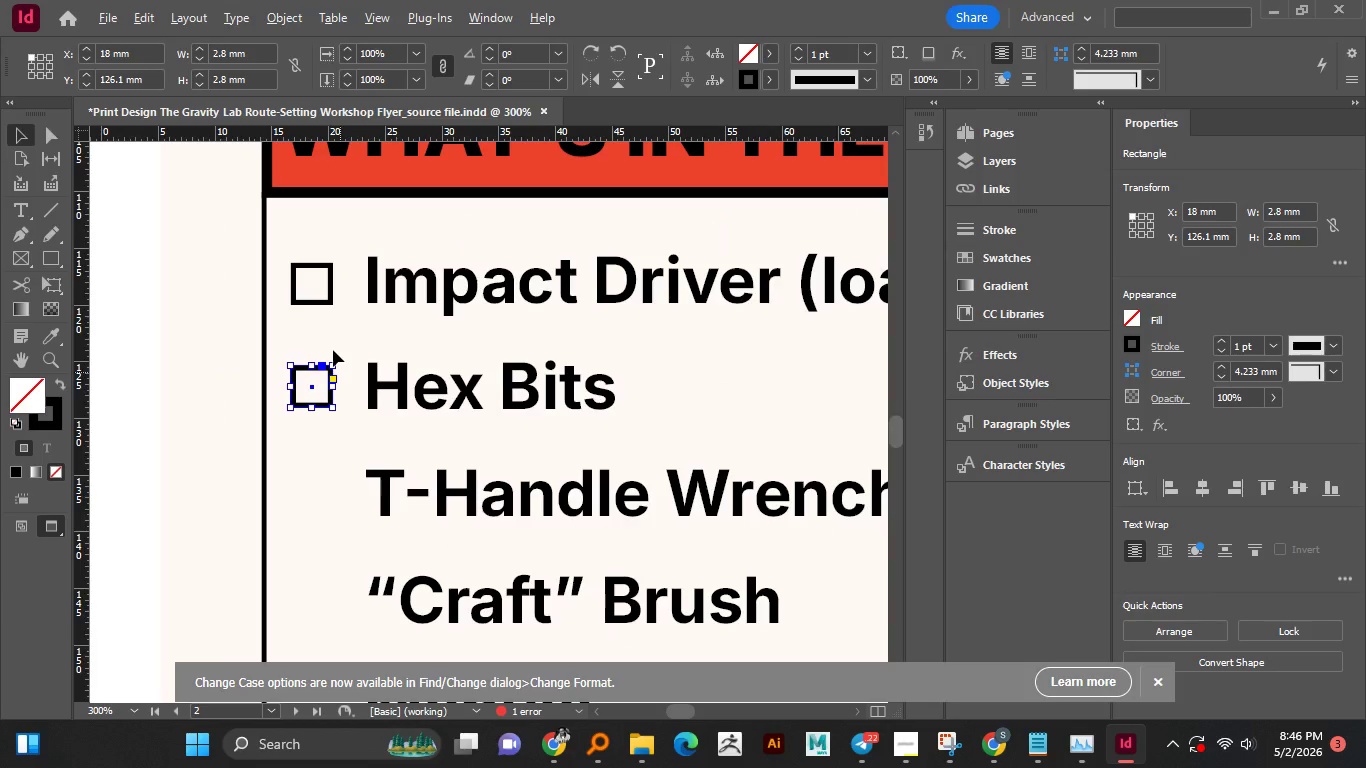 
hold_key(key=ShiftLeft, duration=1.51)
 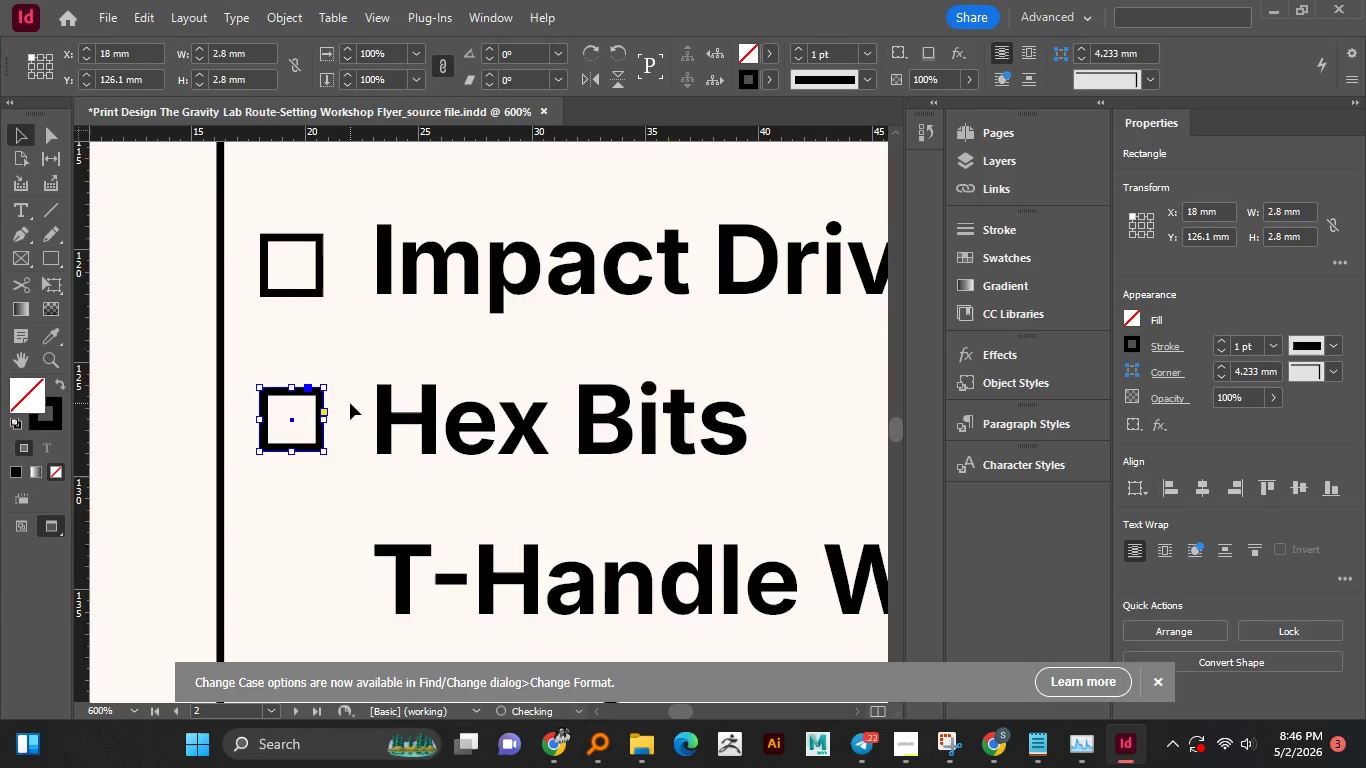 
hold_key(key=ShiftLeft, duration=0.42)
 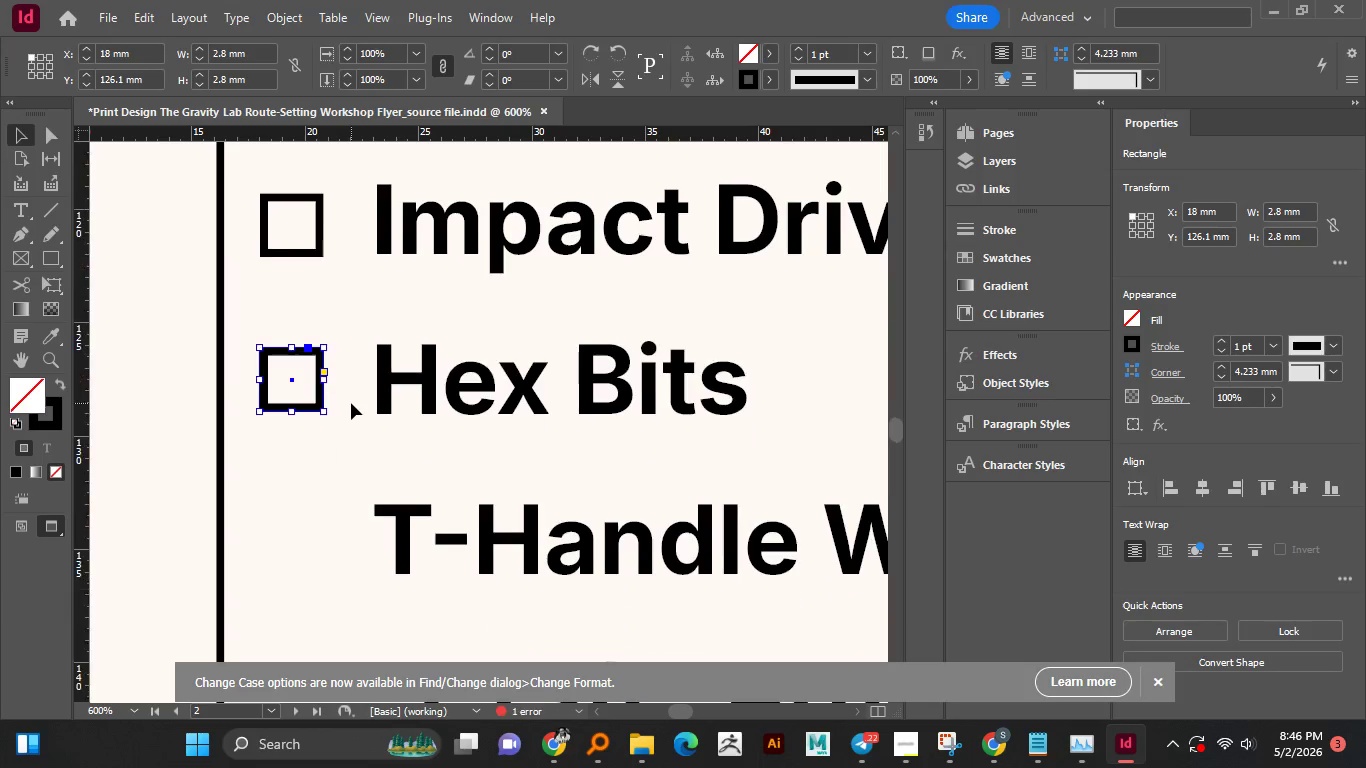 
hold_key(key=AltLeft, duration=0.58)
 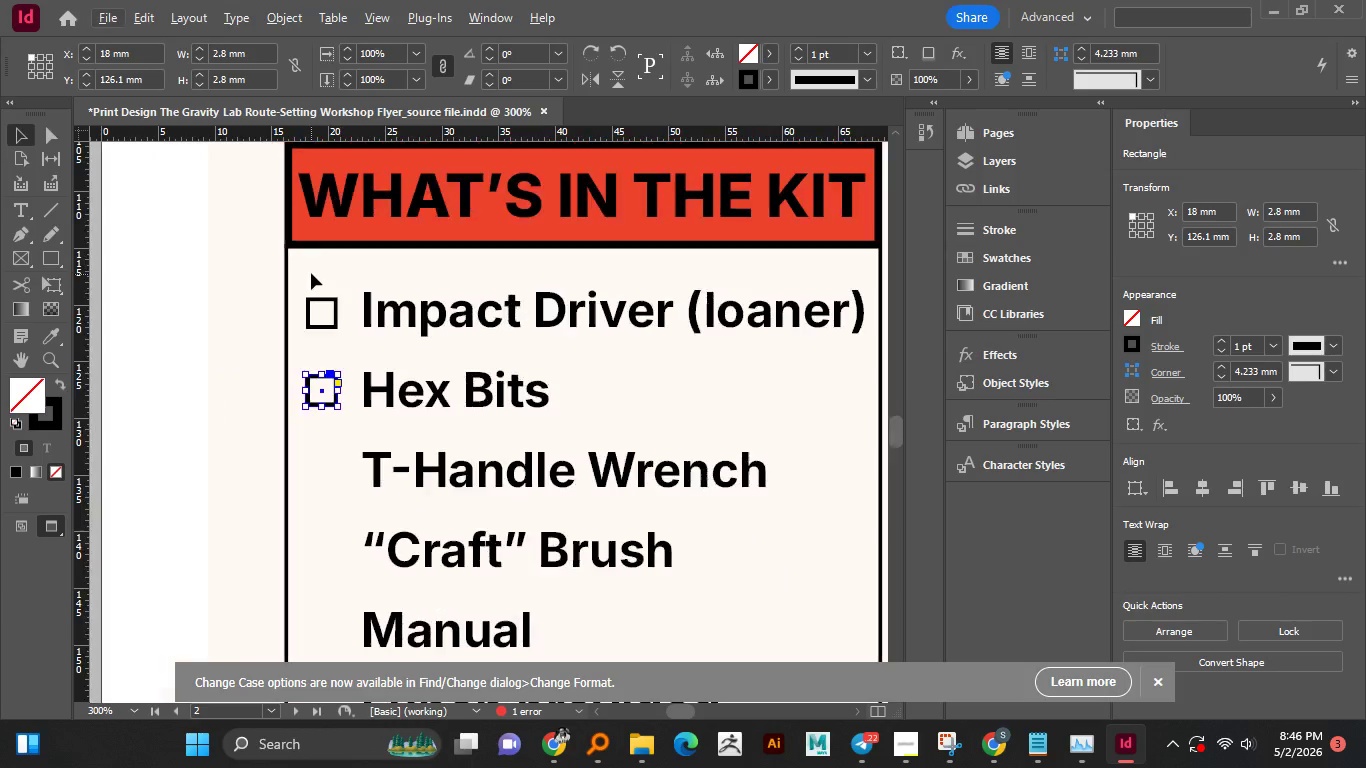 
hold_key(key=ShiftLeft, duration=1.25)
 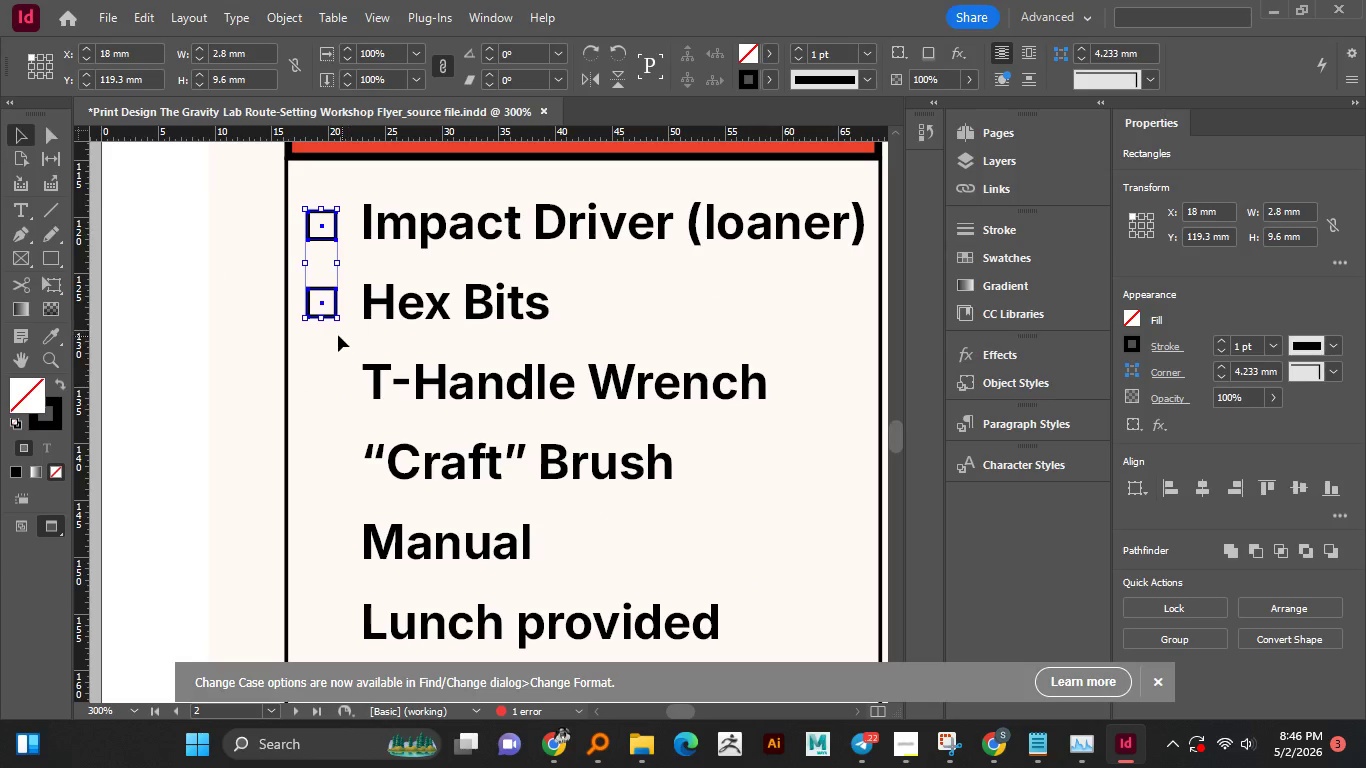 
scroll: coordinate [351, 402], scroll_direction: down, amount: 3.0
 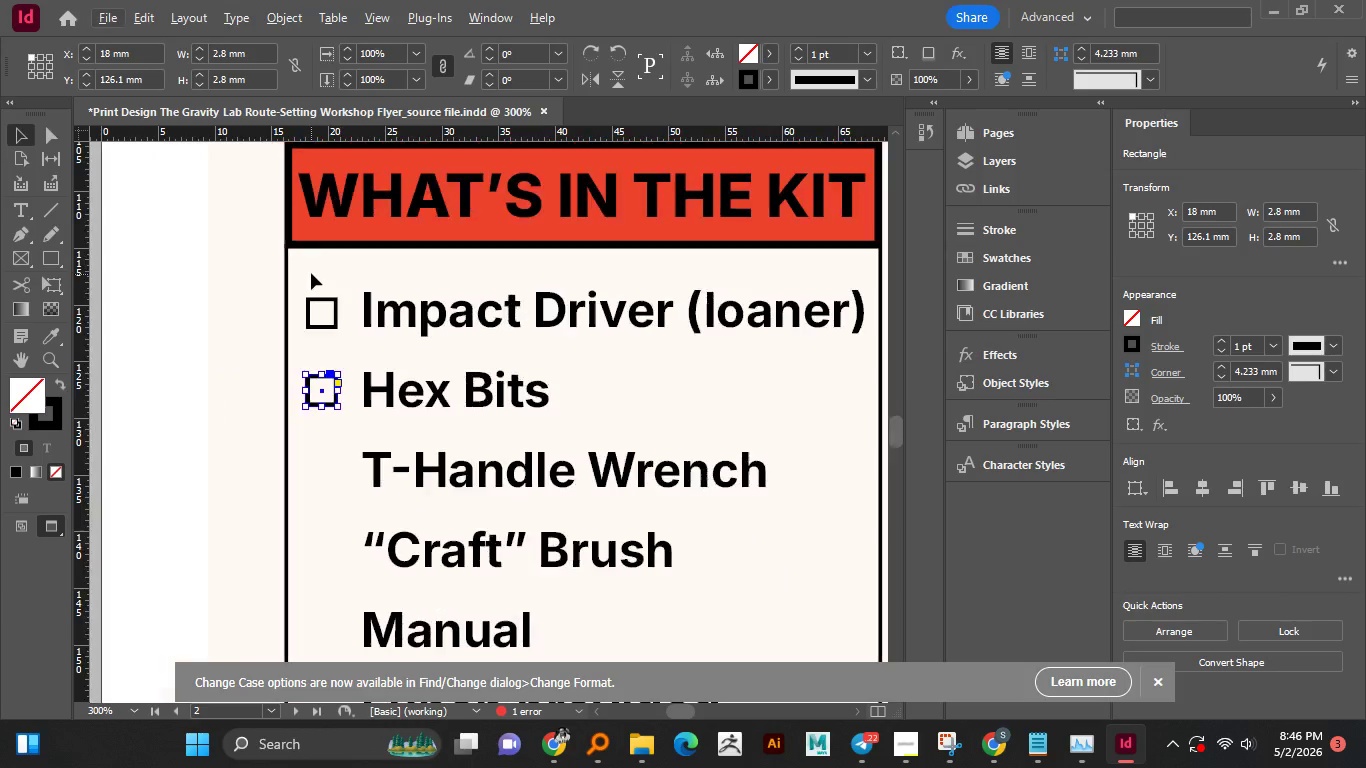 
left_click([322, 327])
 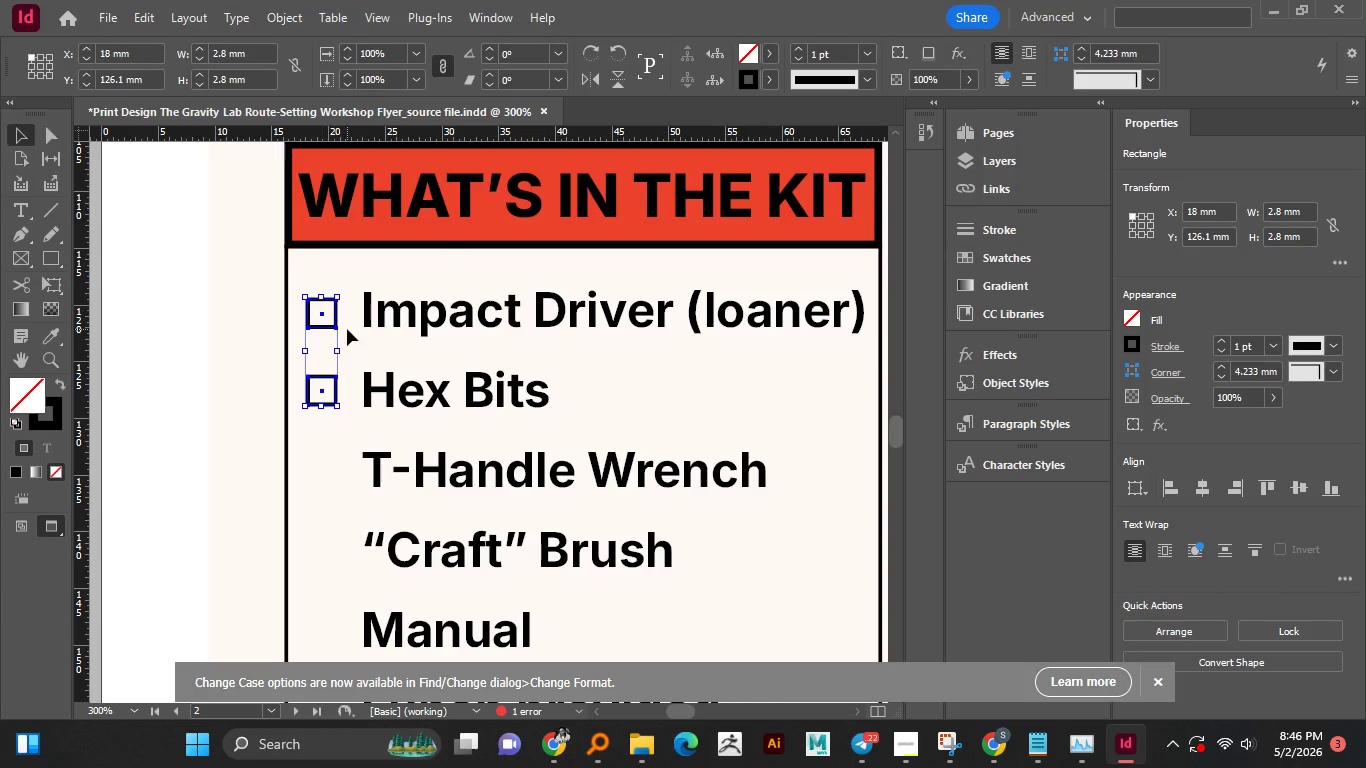 
scroll: coordinate [347, 329], scroll_direction: down, amount: 2.0
 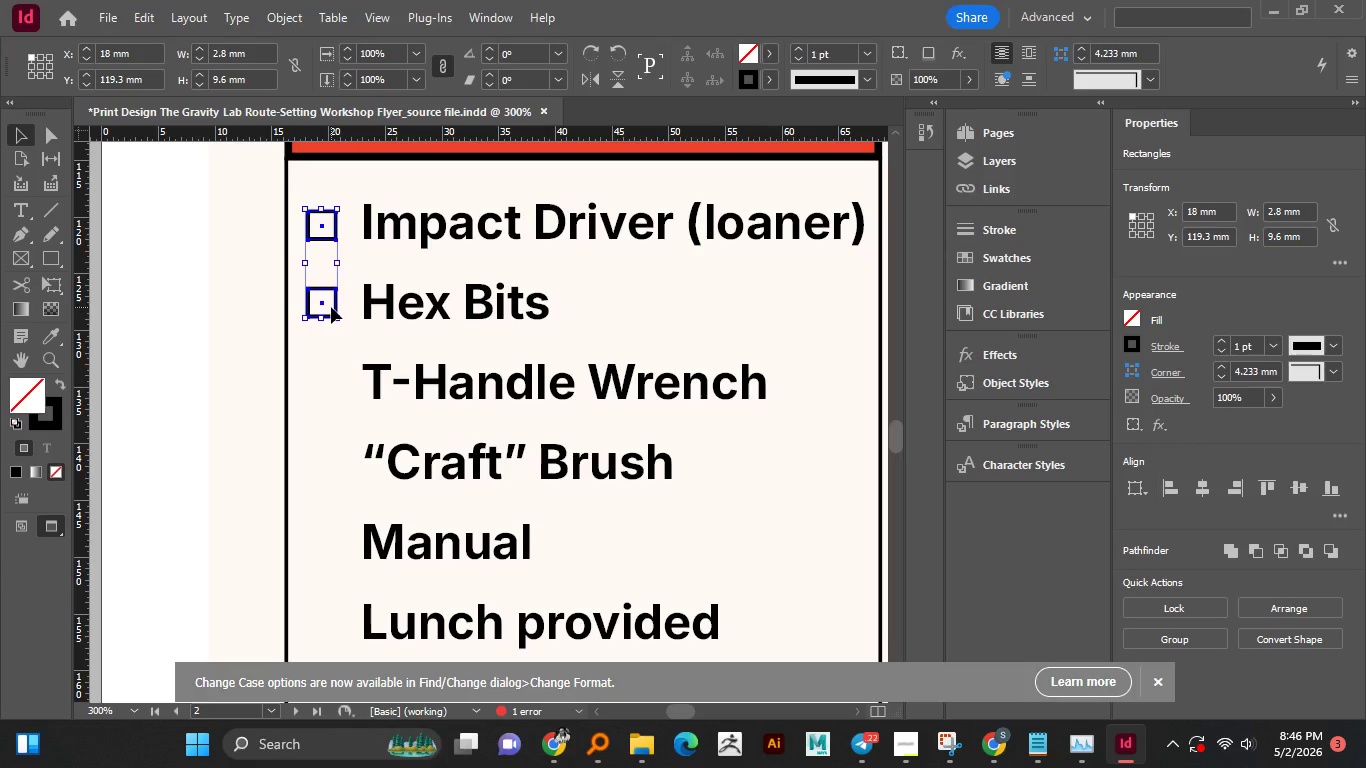 
left_click_drag(start_coordinate=[331, 307], to_coordinate=[320, 373])
 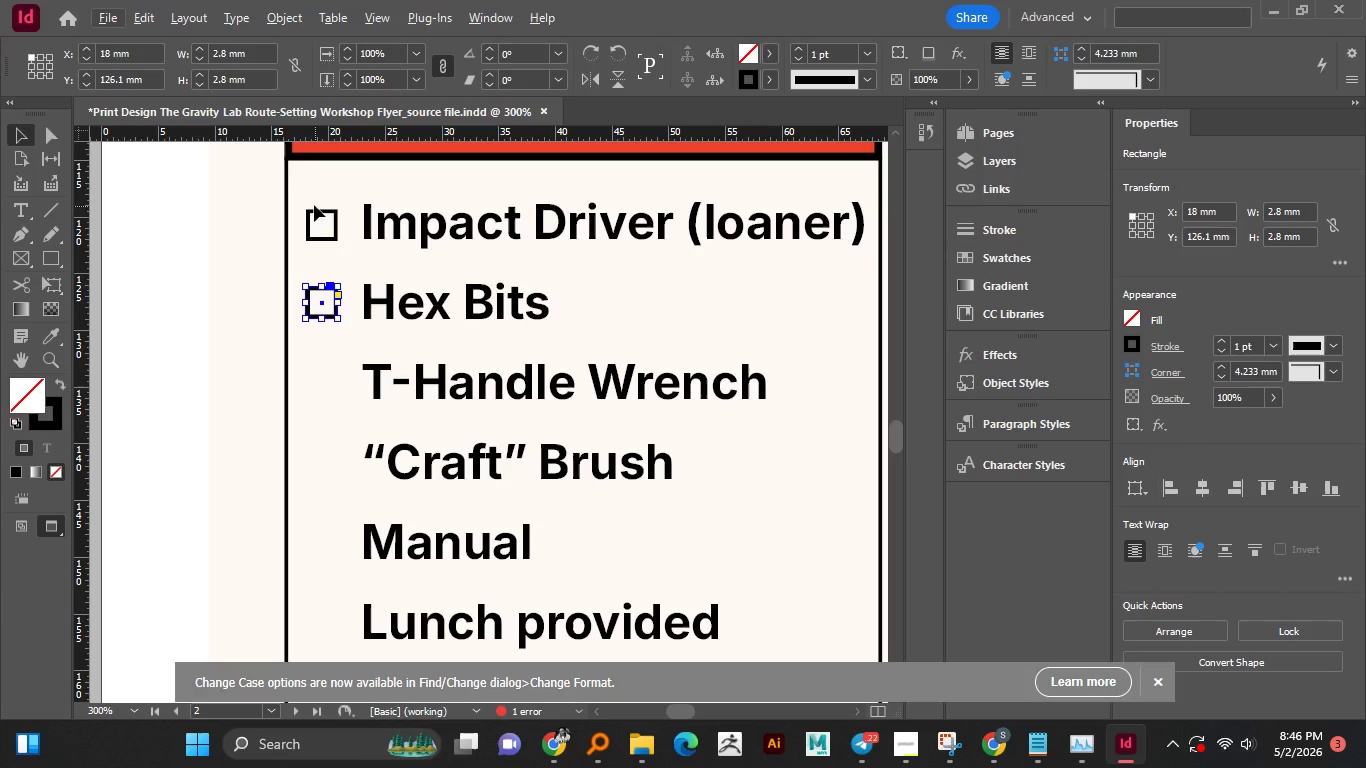 
hold_key(key=AltLeft, duration=0.72)
 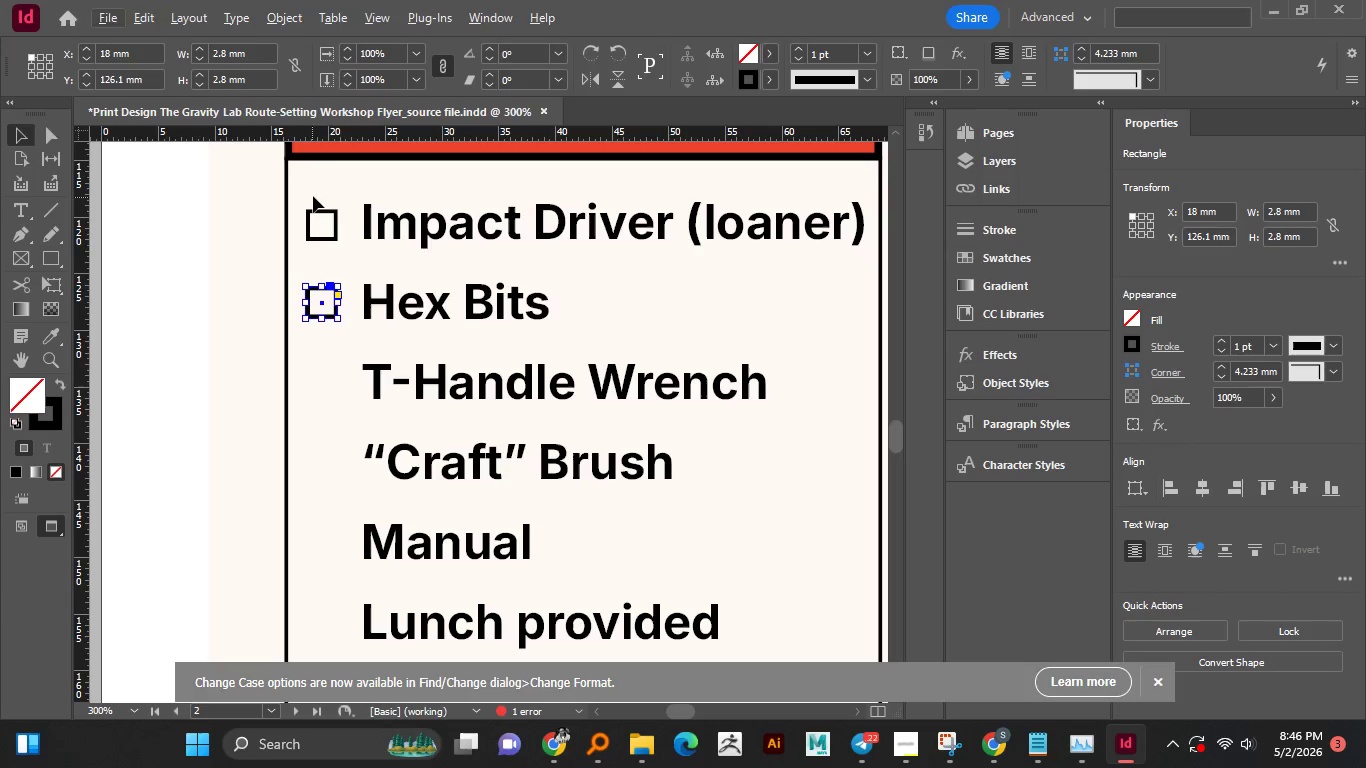 
left_click_drag(start_coordinate=[313, 196], to_coordinate=[330, 350])
 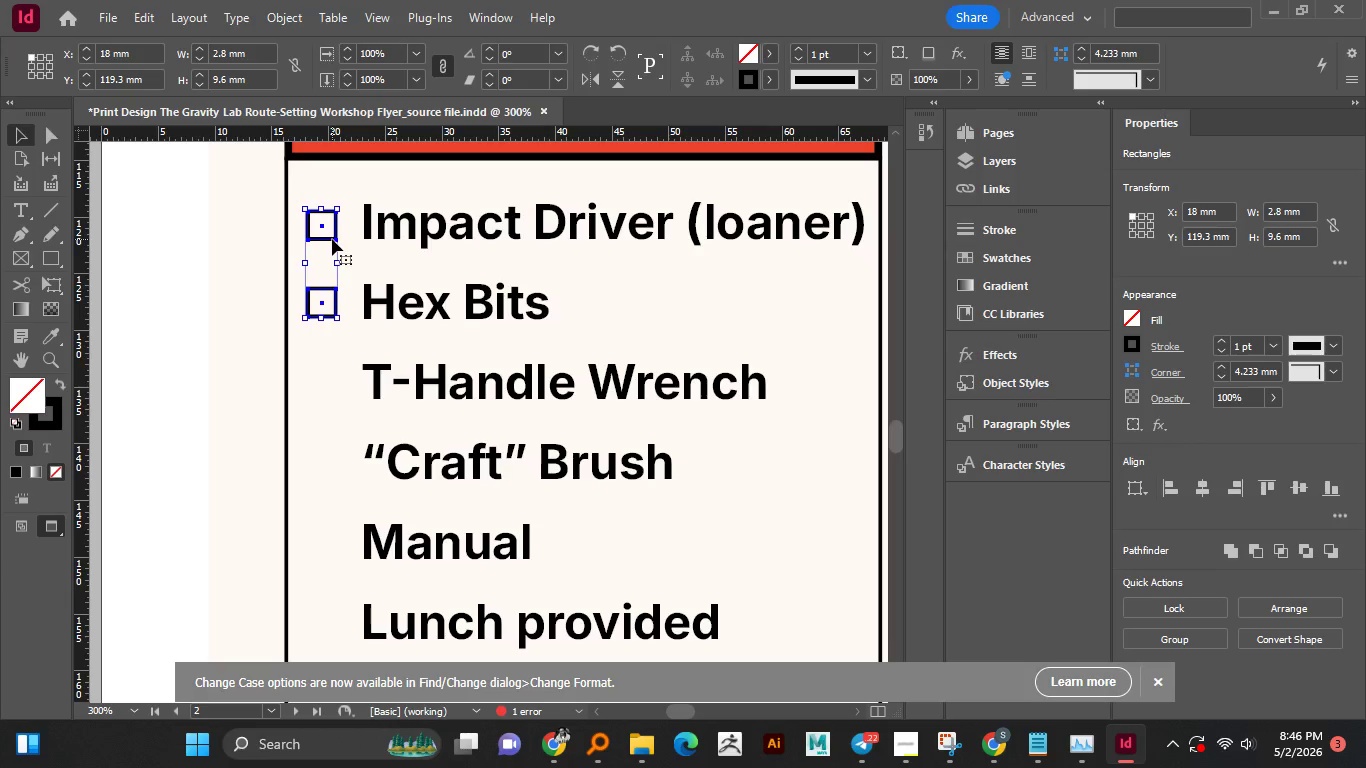 
left_click_drag(start_coordinate=[332, 239], to_coordinate=[324, 398])
 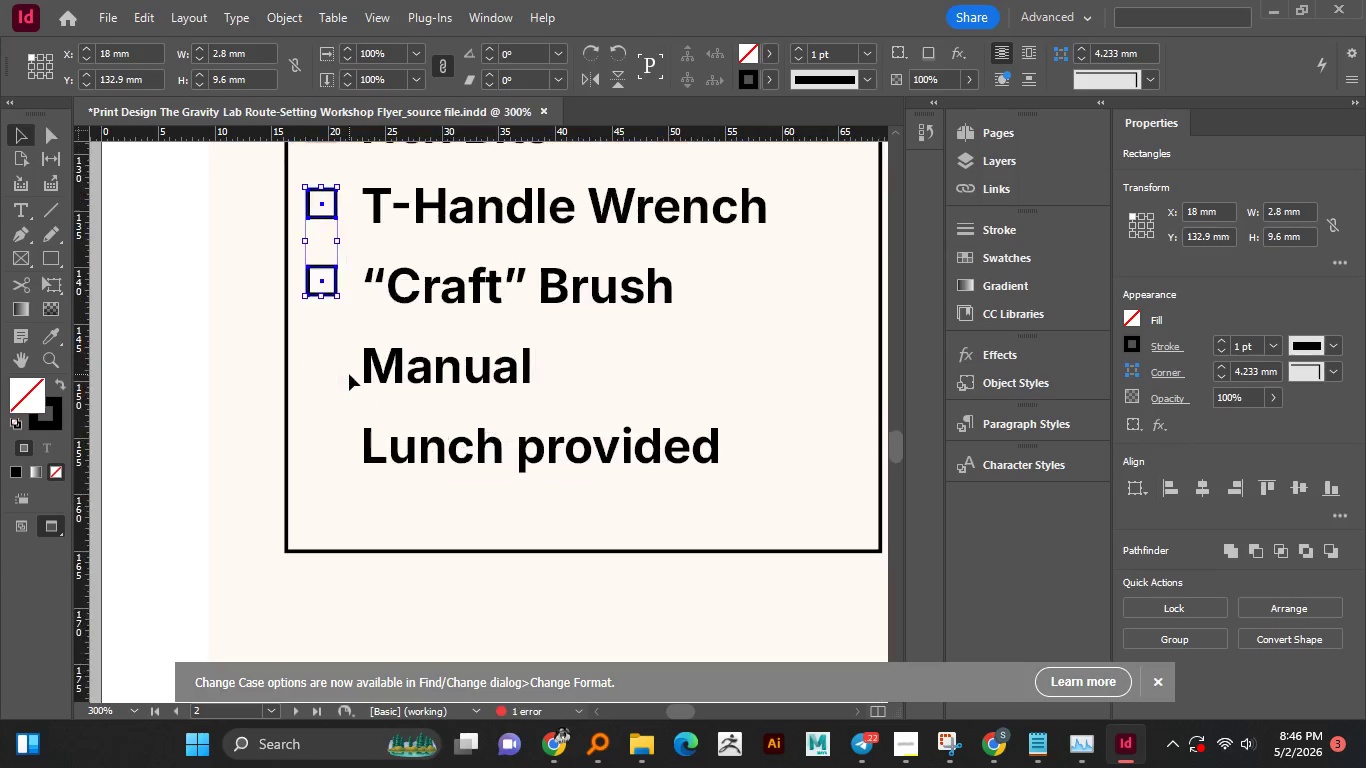 
hold_key(key=AltLeft, duration=1.31)
 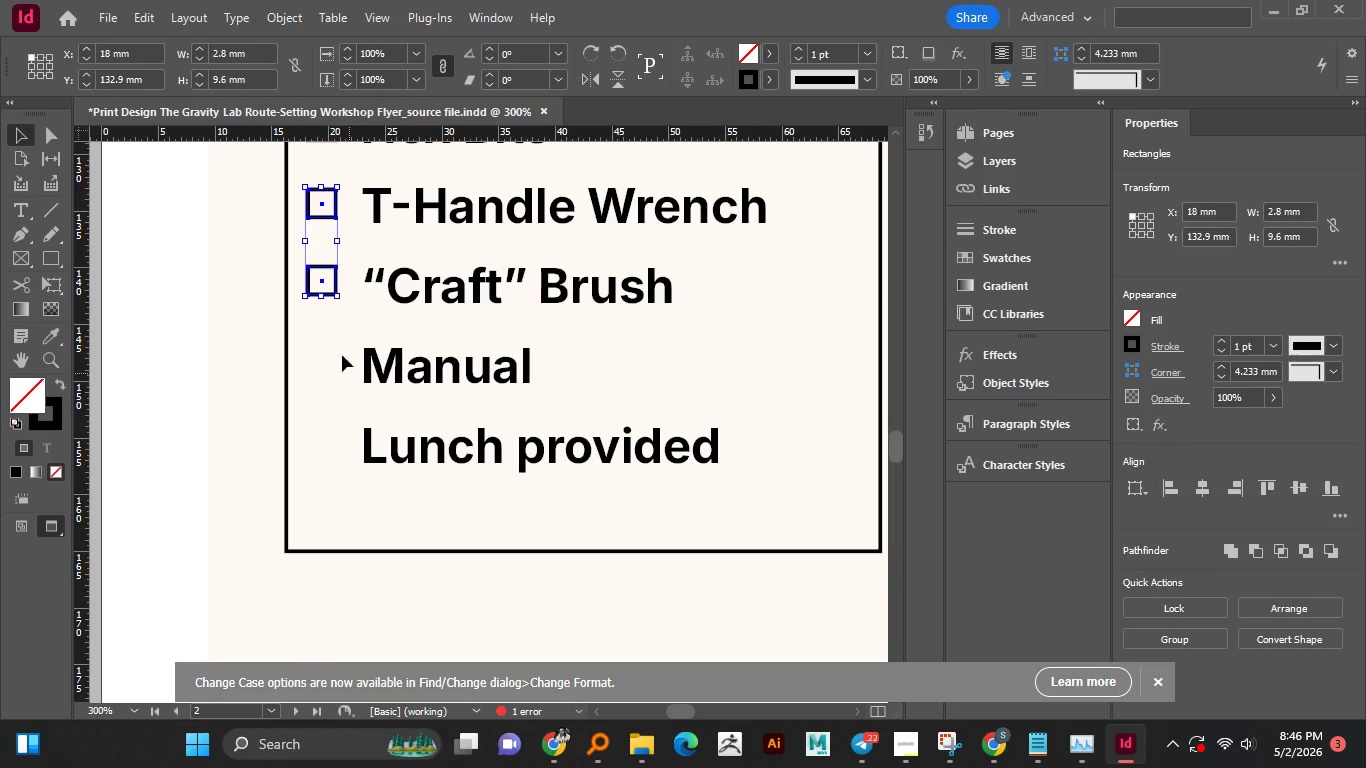 
hold_key(key=ShiftLeft, duration=1.0)
 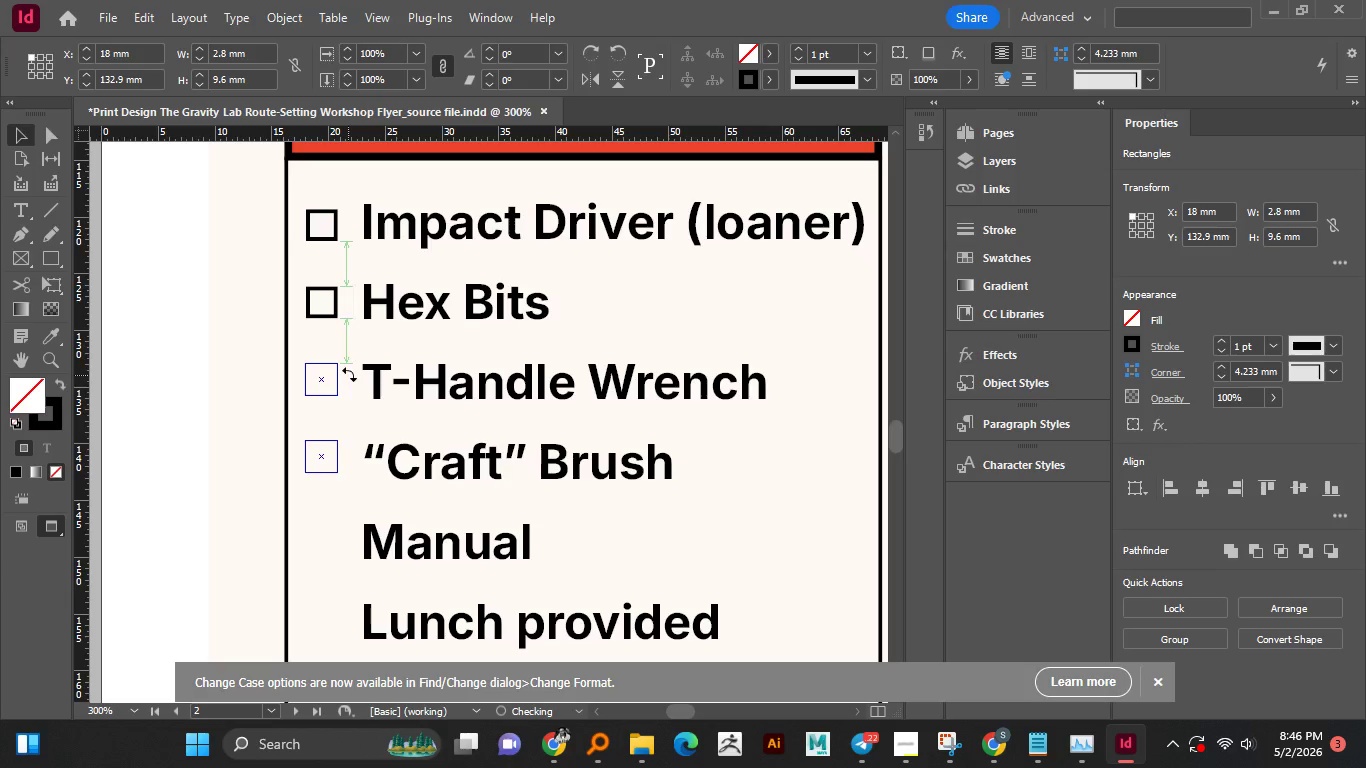 
scroll: coordinate [349, 374], scroll_direction: down, amount: 4.0
 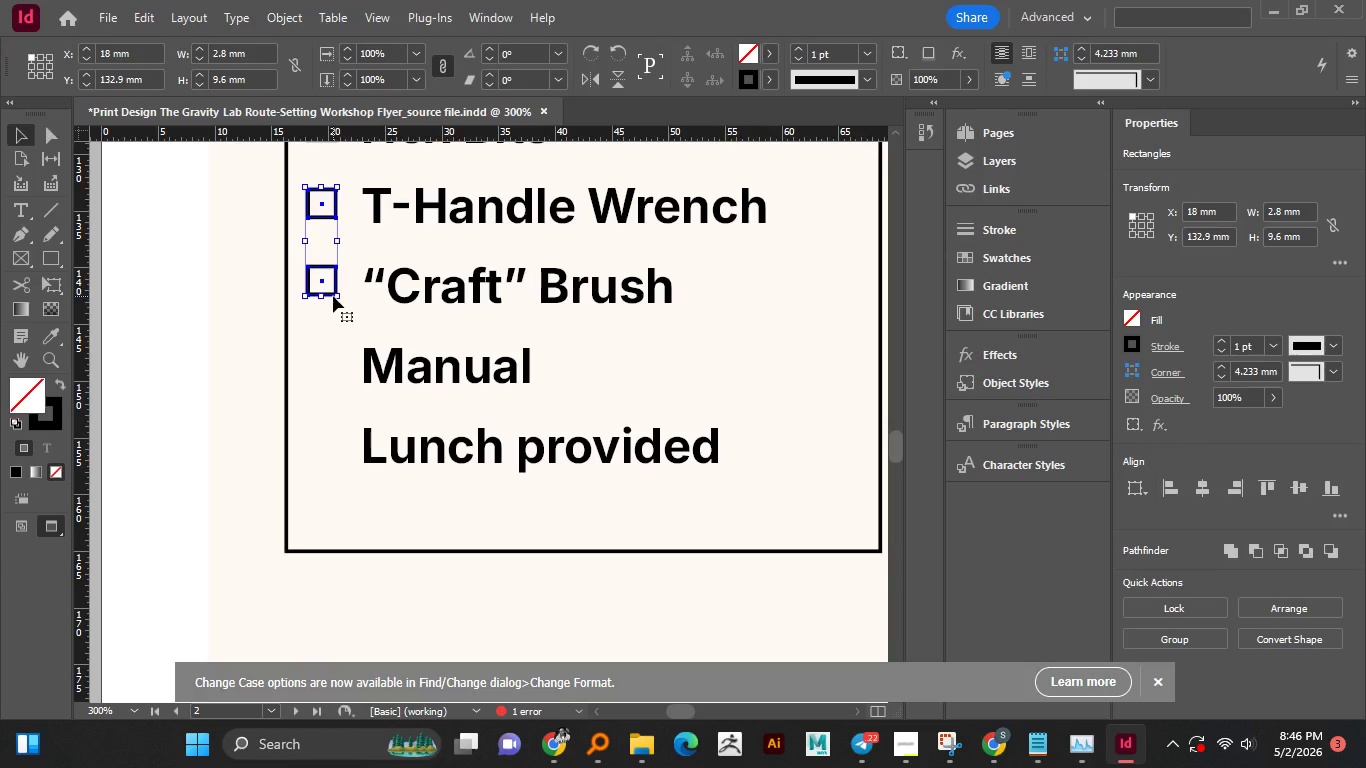 
left_click_drag(start_coordinate=[333, 296], to_coordinate=[340, 455])
 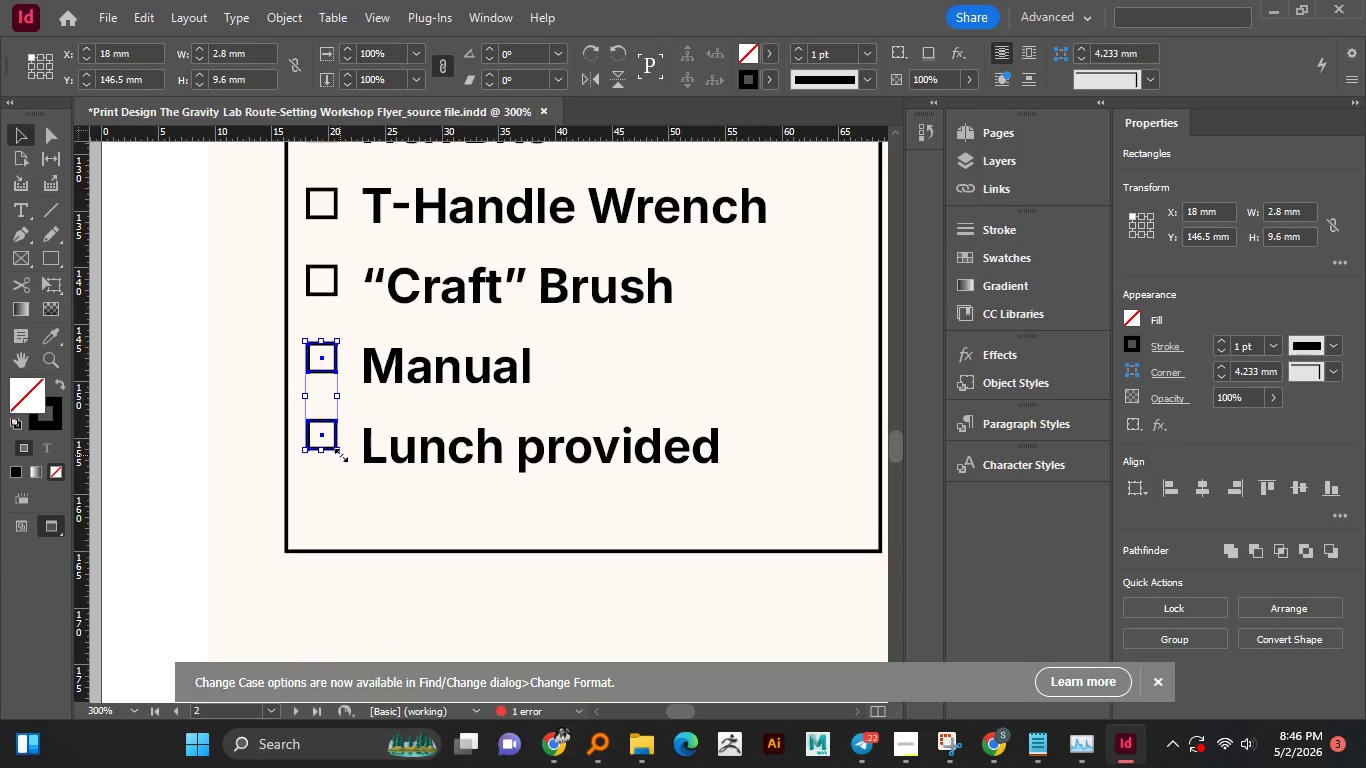 
hold_key(key=AltLeft, duration=2.12)
 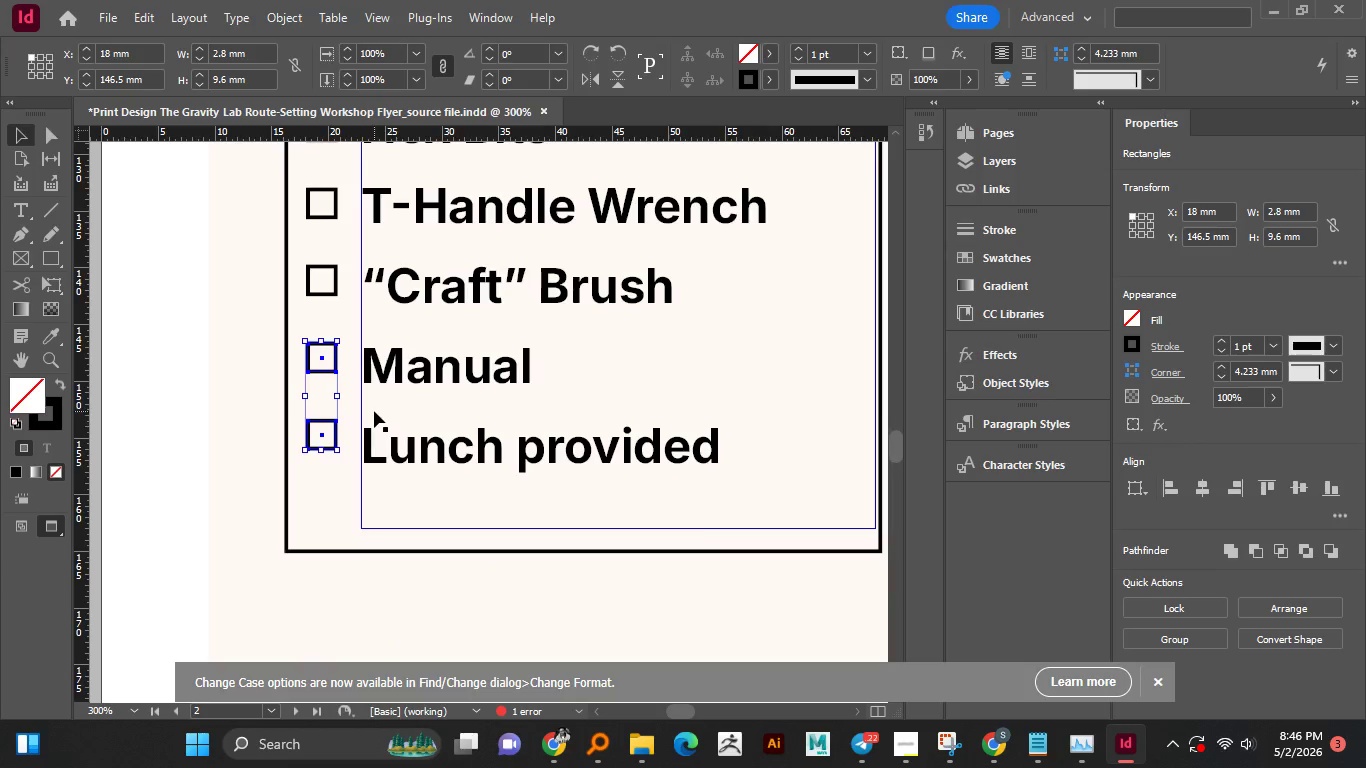 
hold_key(key=ShiftLeft, duration=1.52)
 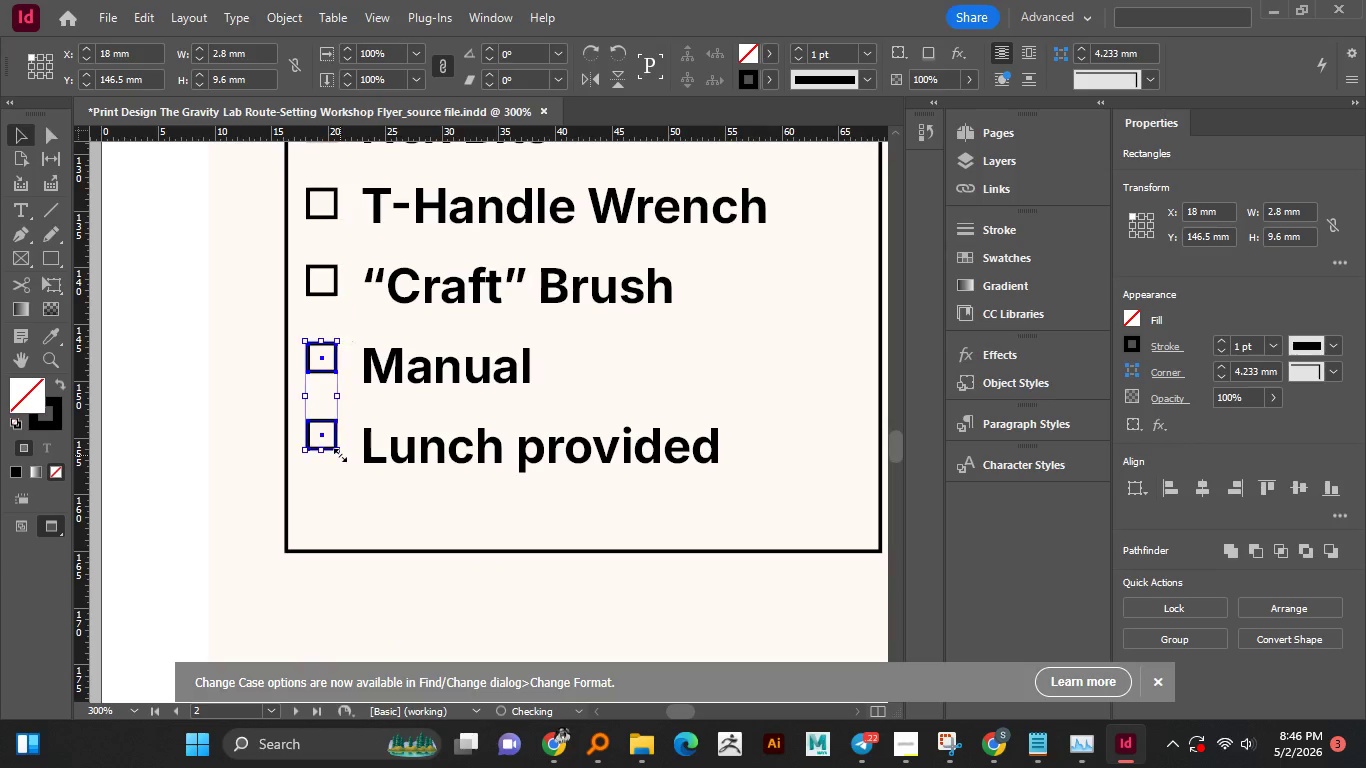 
key(Alt+Shift+ShiftLeft)
 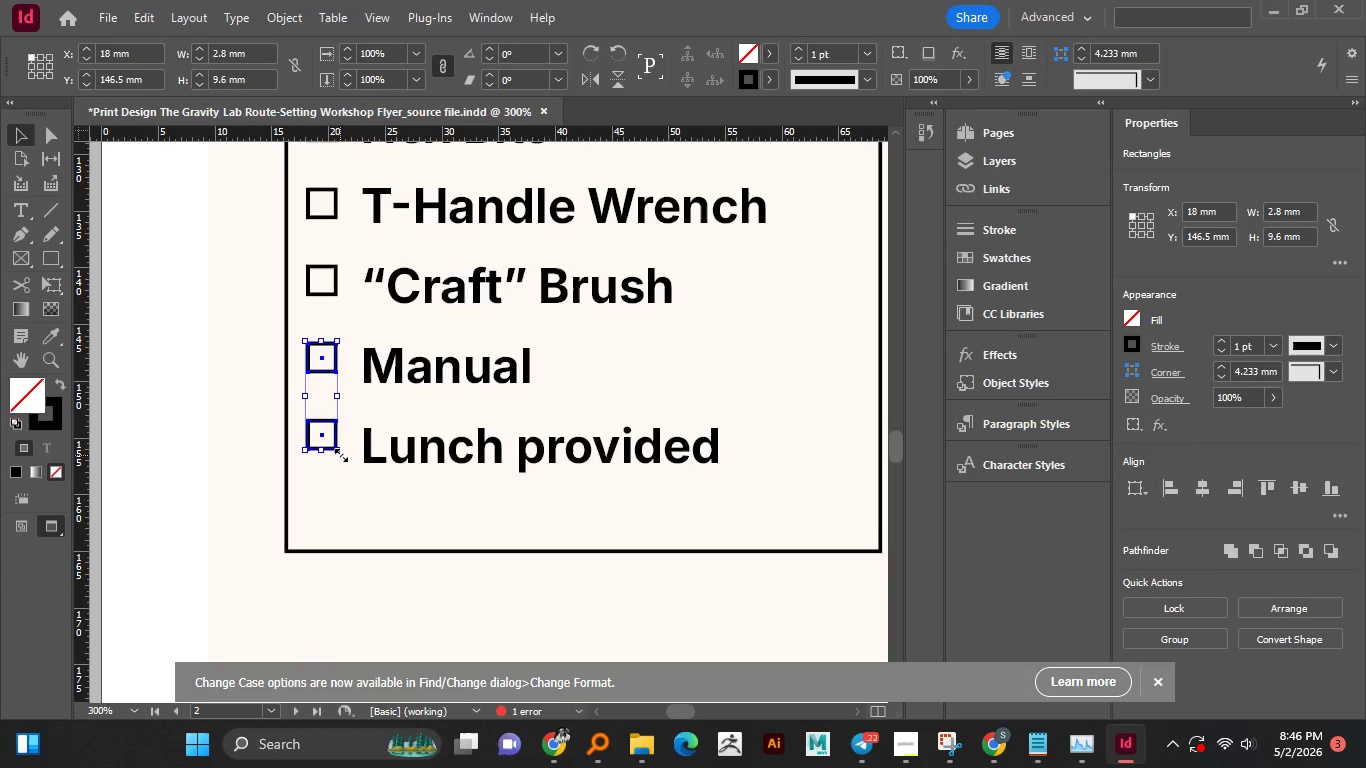 
key(Alt+Shift+ShiftLeft)
 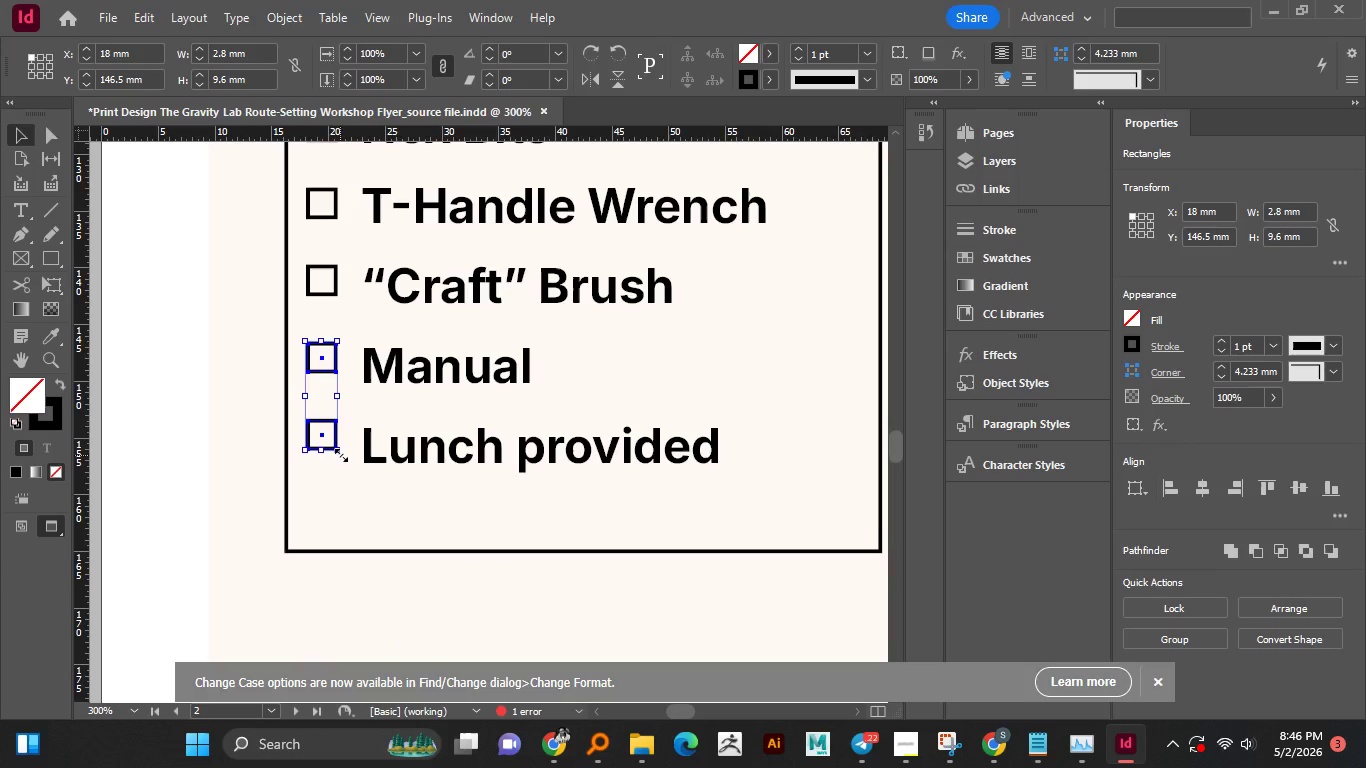 
key(Alt+Shift+ShiftLeft)
 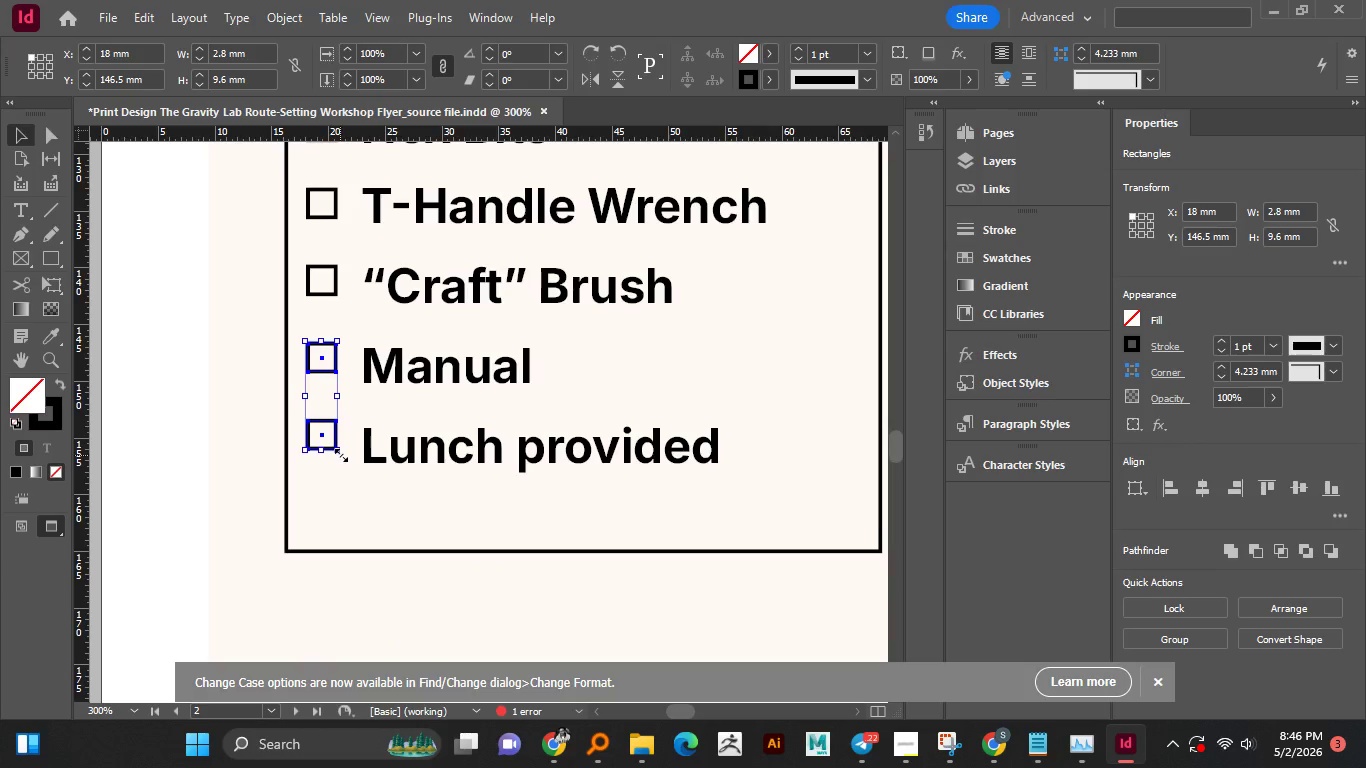 
key(Alt+Shift+ShiftLeft)
 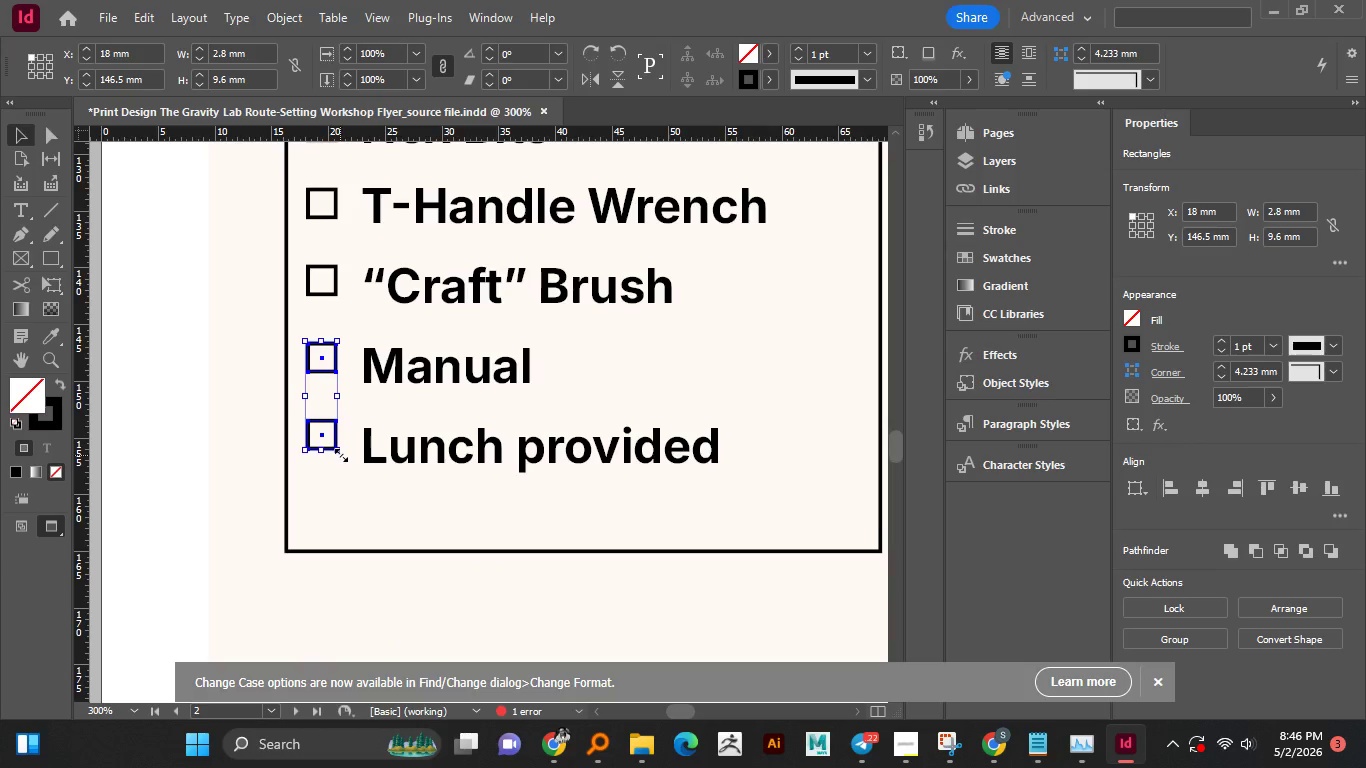 
key(Alt+Shift+ShiftLeft)
 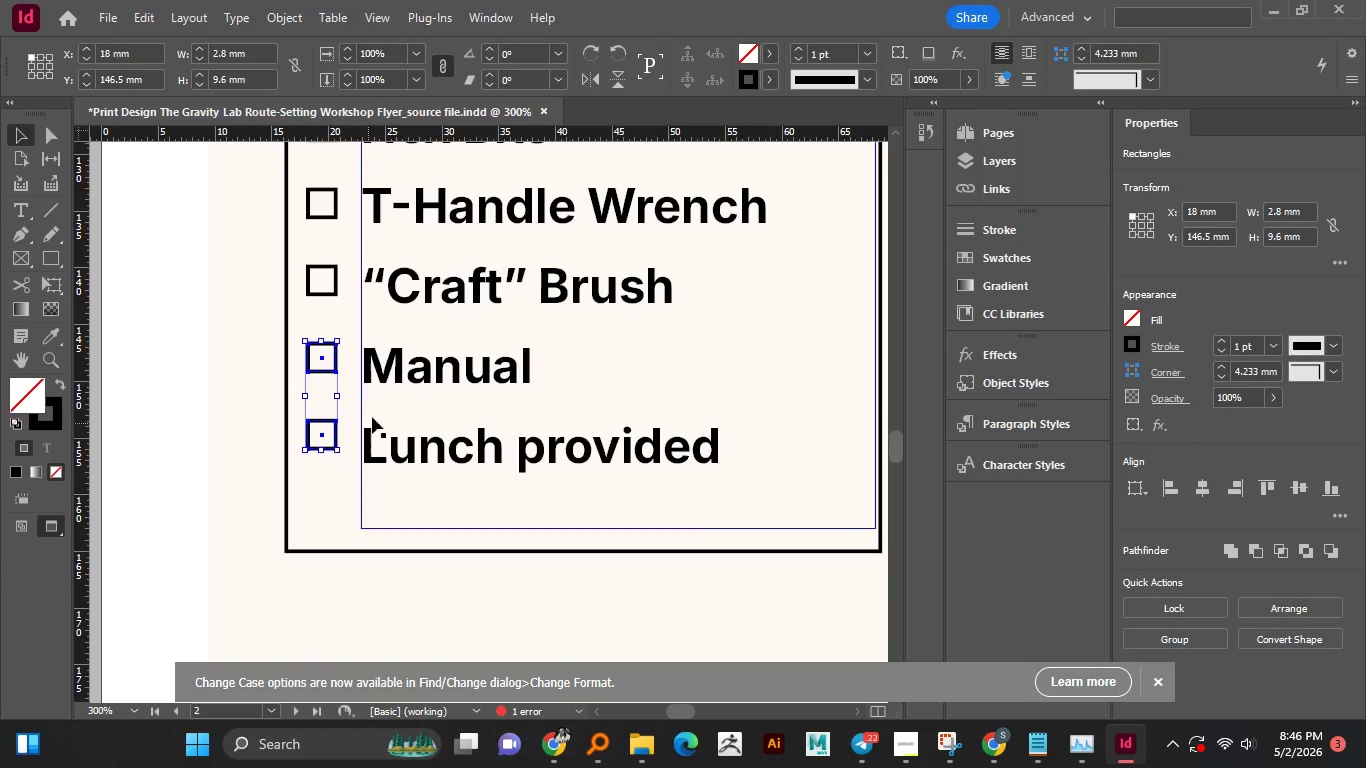 
key(Alt+Shift+ShiftLeft)
 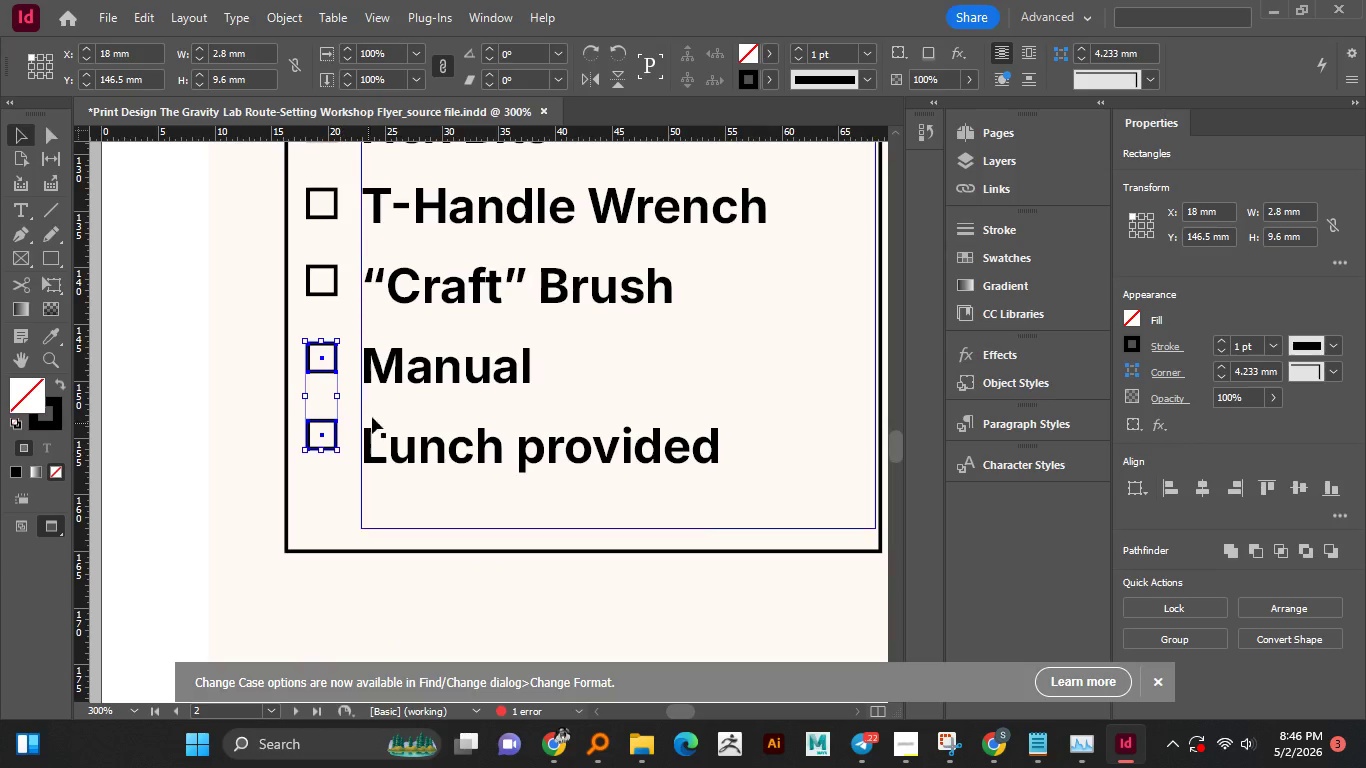 
key(Shift+ShiftLeft)
 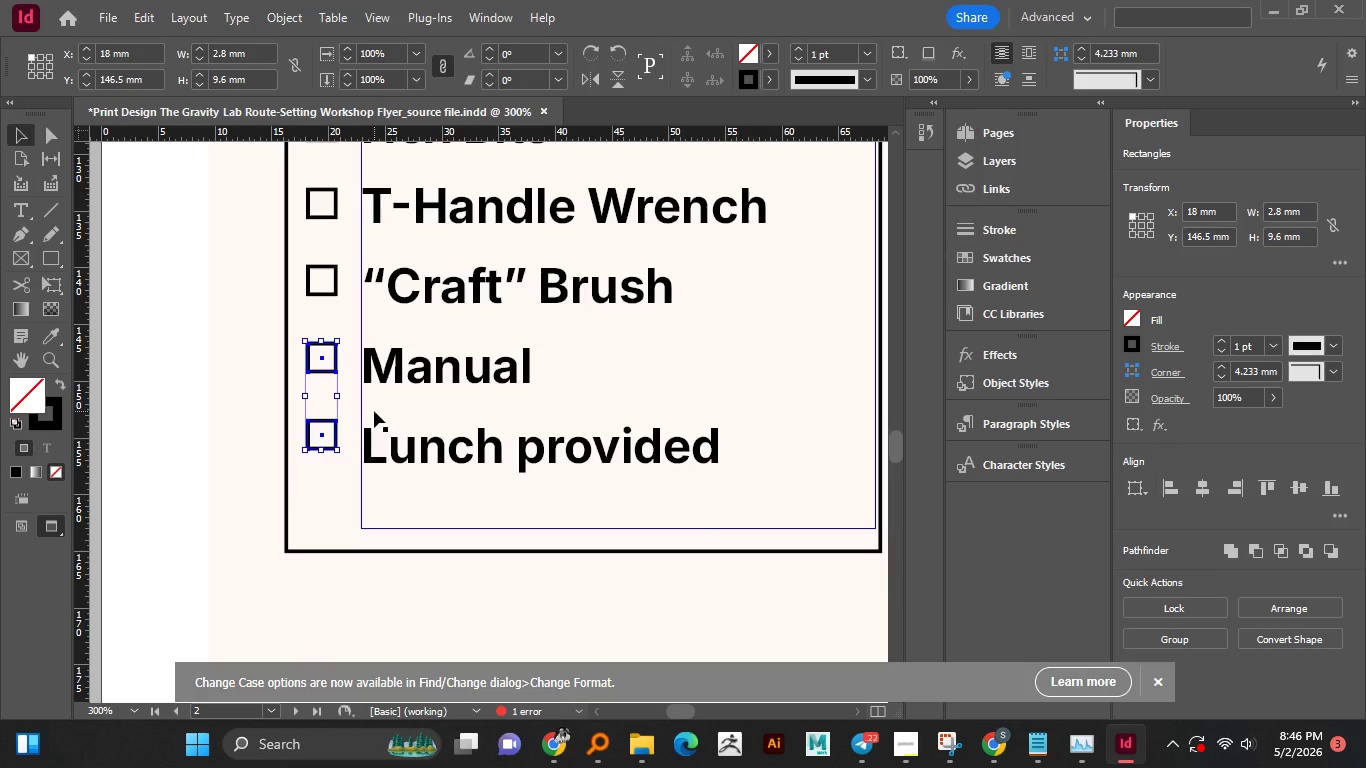 
scroll: coordinate [374, 411], scroll_direction: up, amount: 2.0
 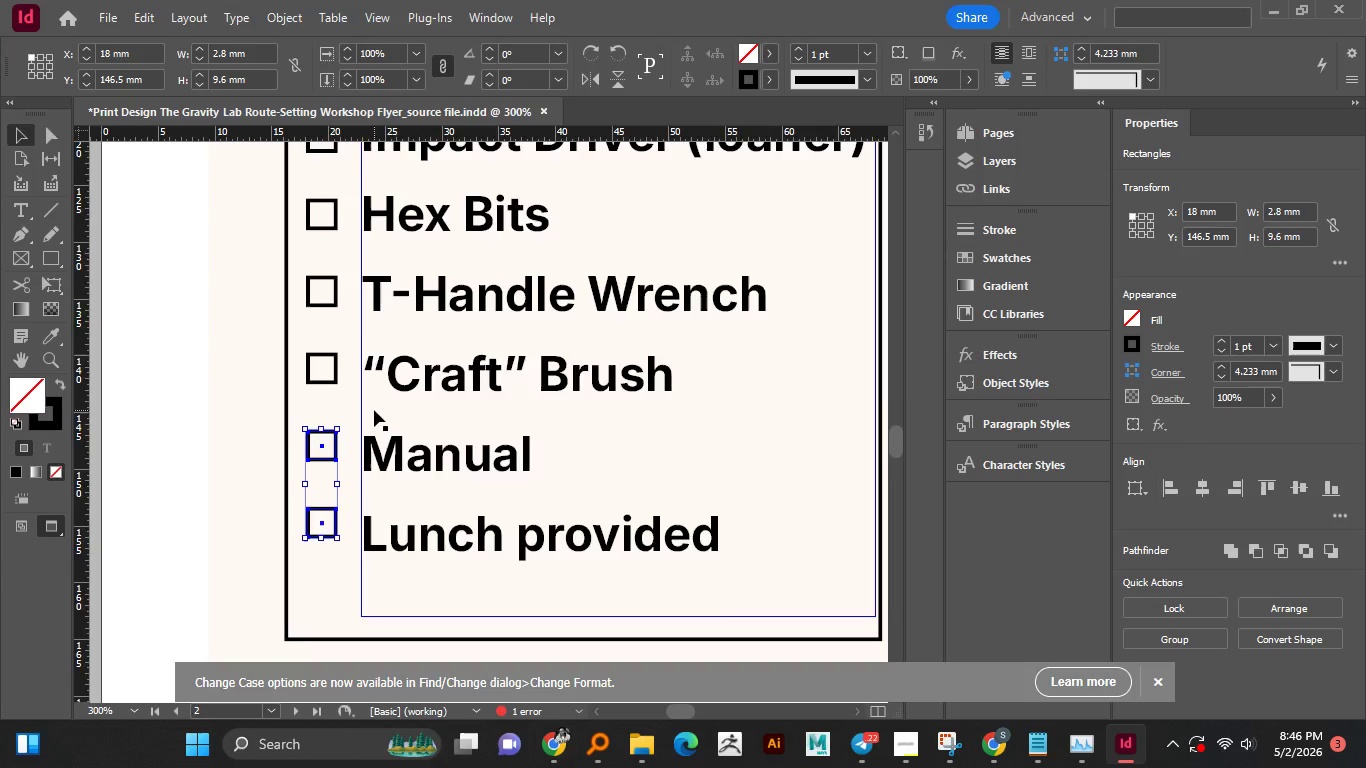 
scroll: coordinate [374, 410], scroll_direction: down, amount: 1.0
 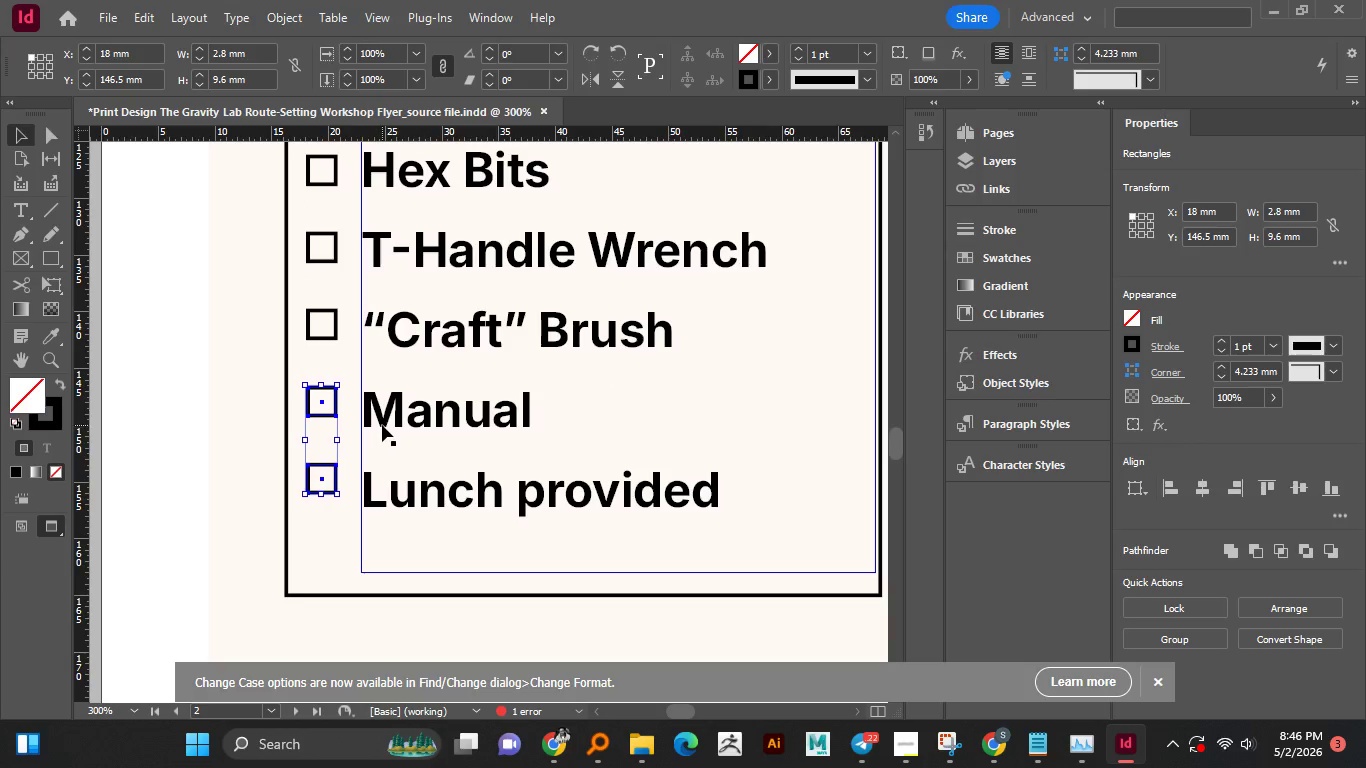 
hold_key(key=ArrowDown, duration=0.5)
 